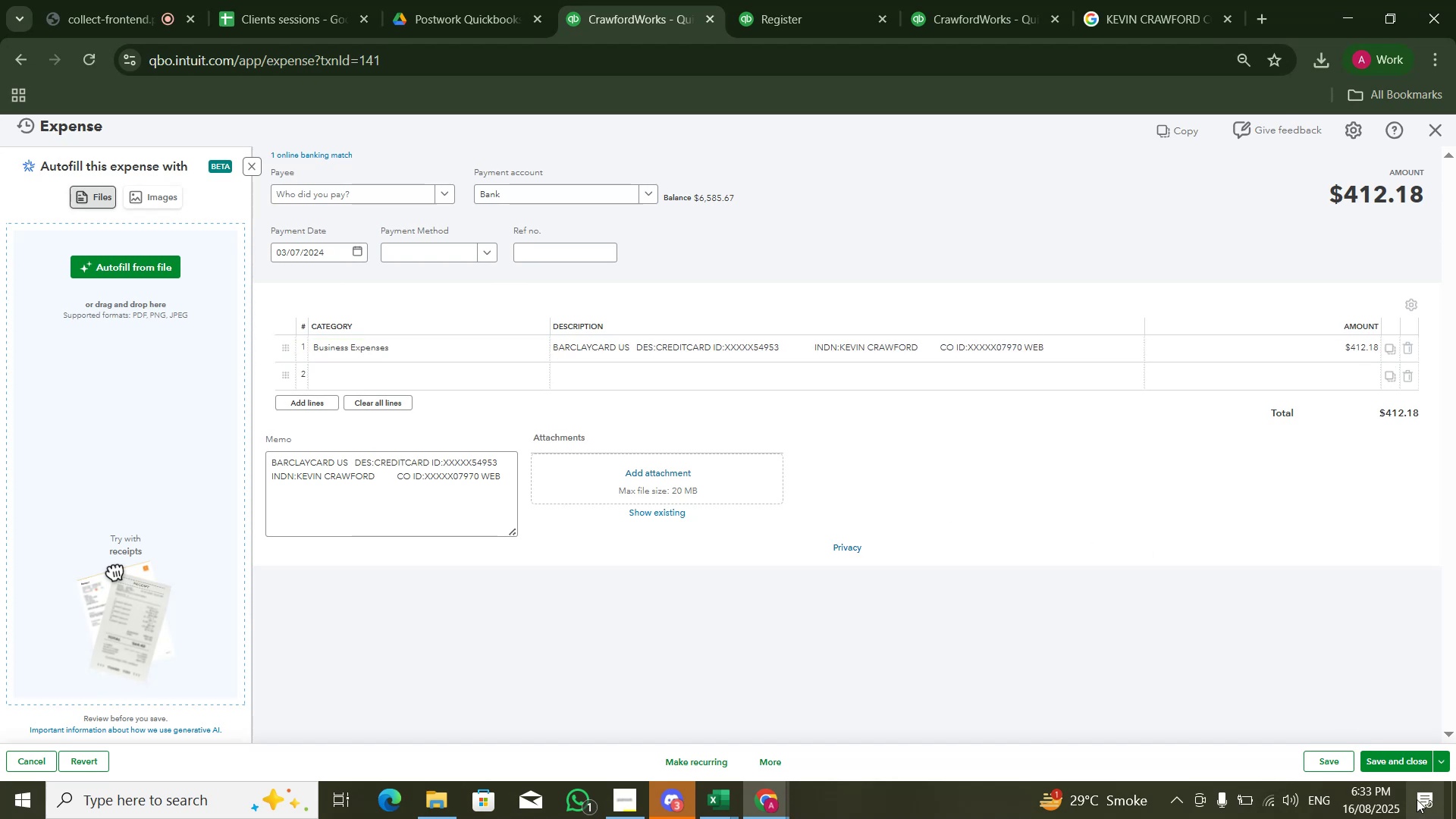 
left_click([1389, 757])
 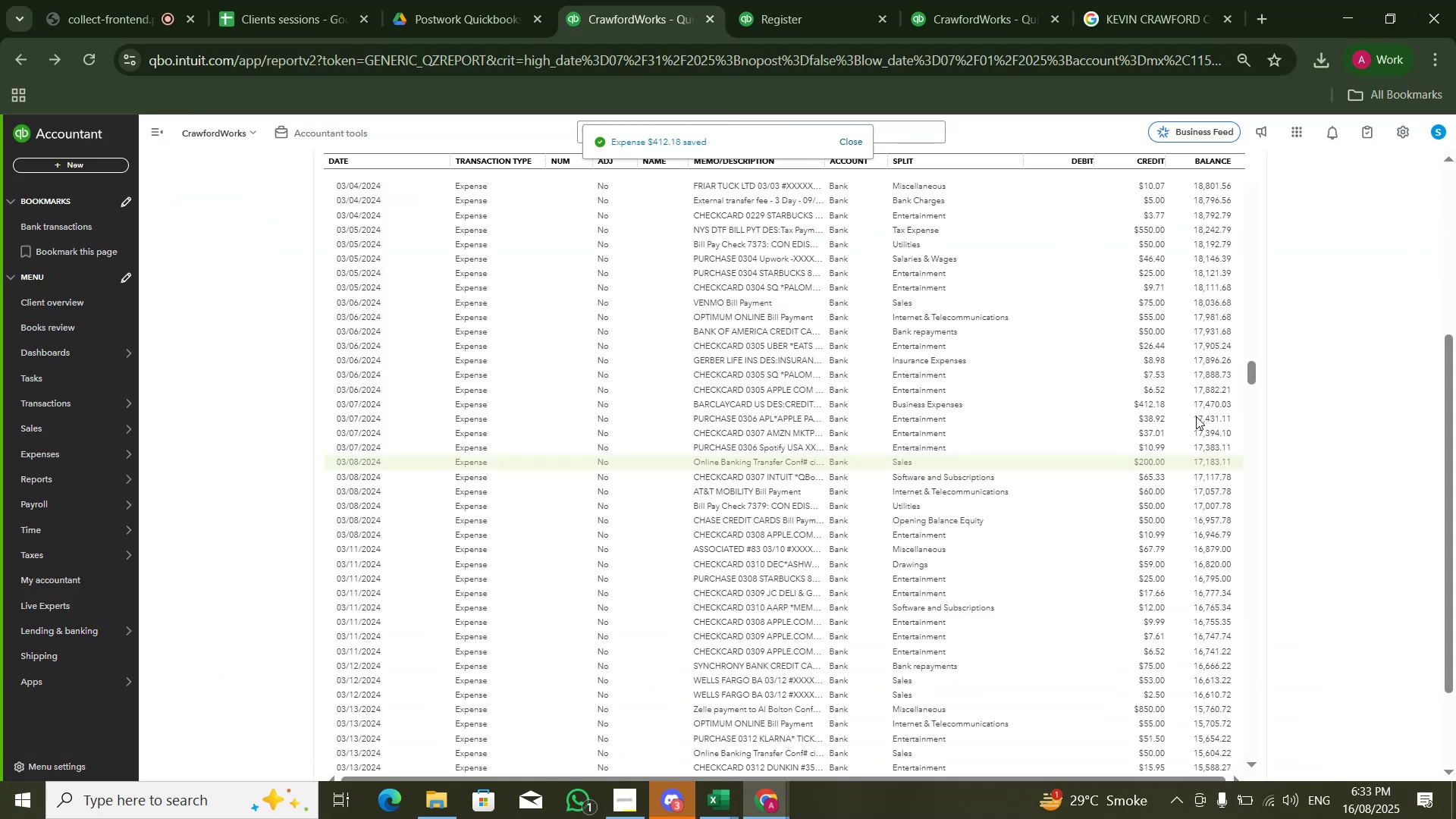 
wait(5.66)
 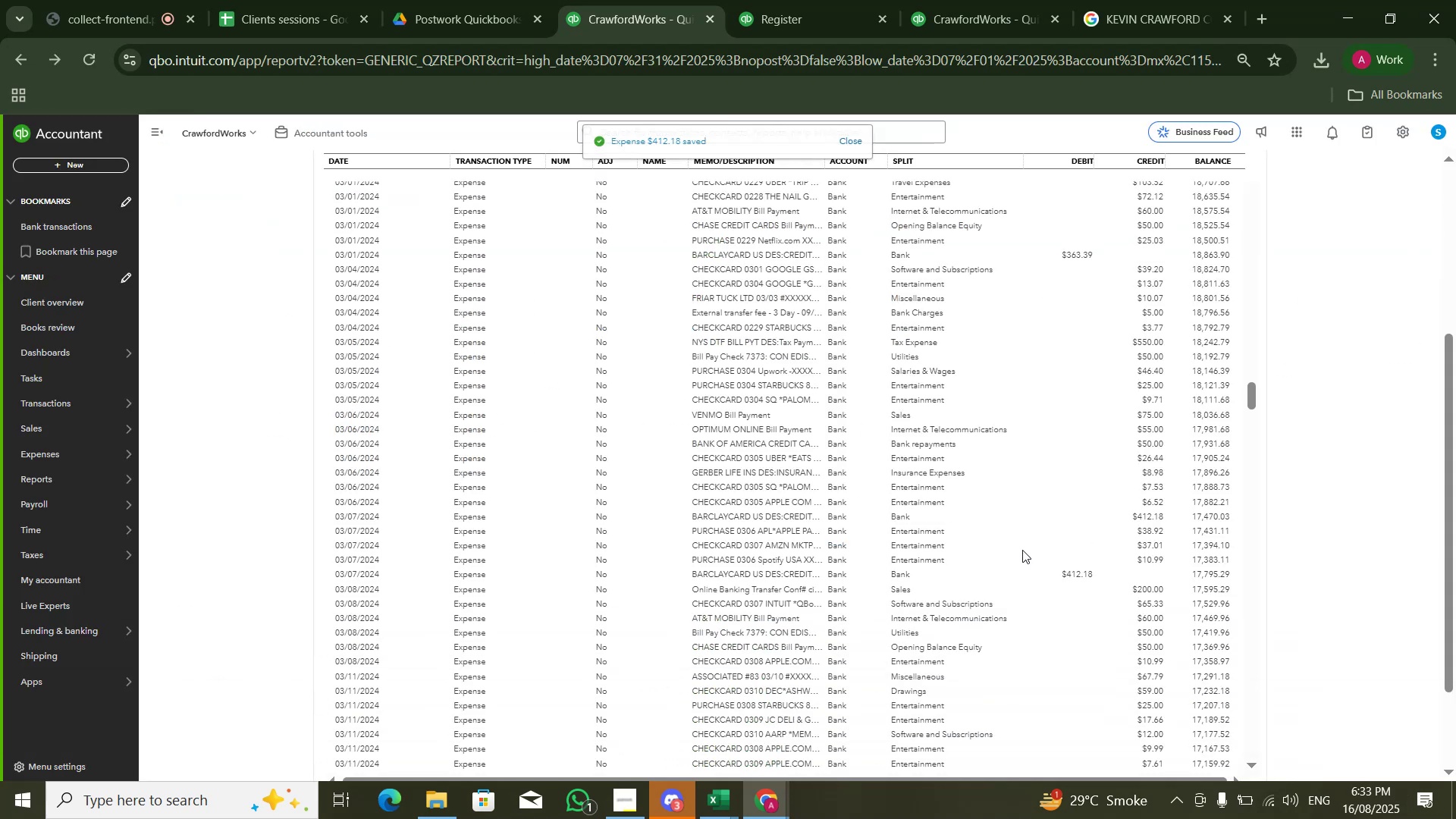 
scroll: coordinate [1064, 384], scroll_direction: up, amount: 1.0
 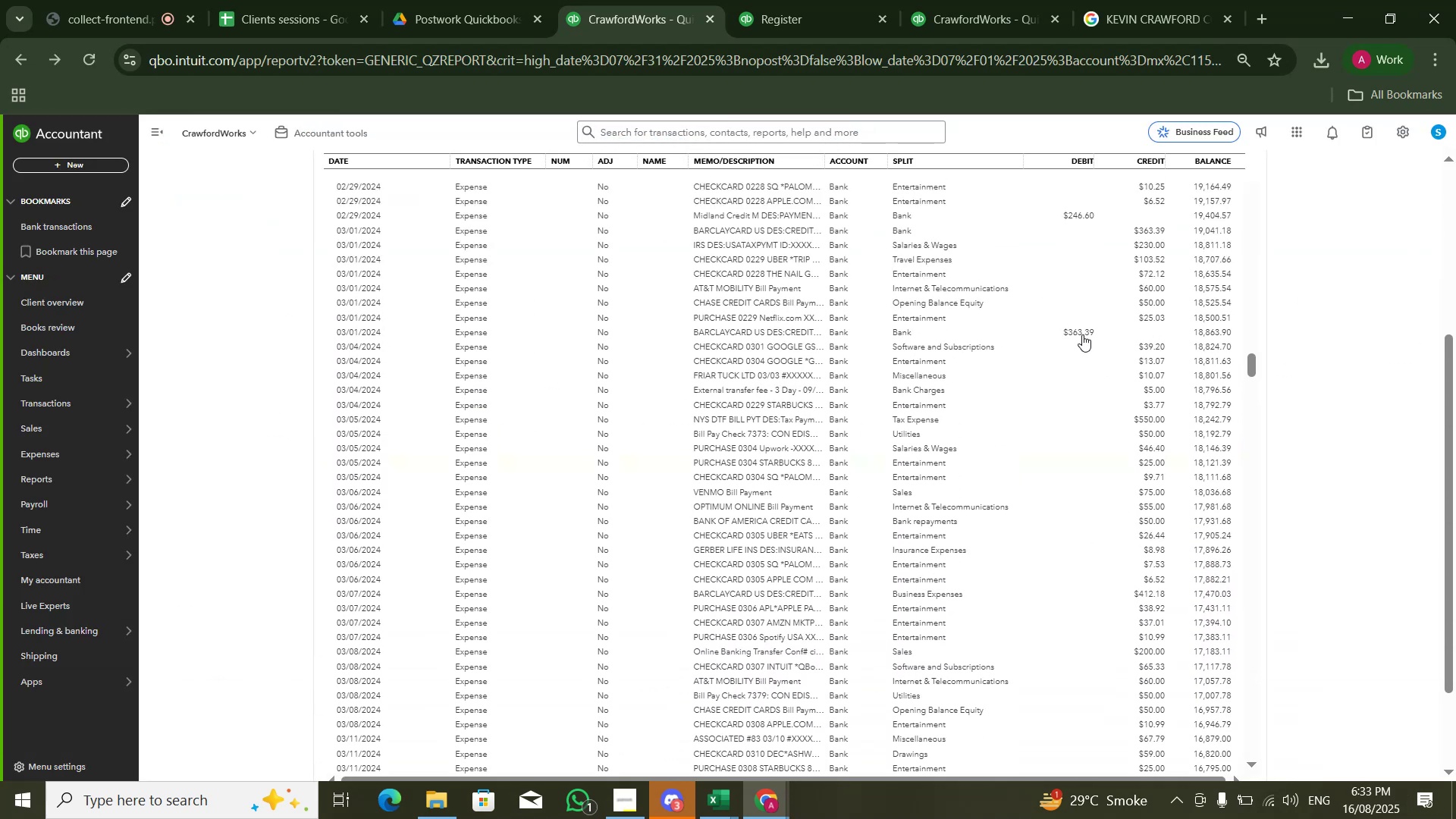 
left_click([1082, 334])
 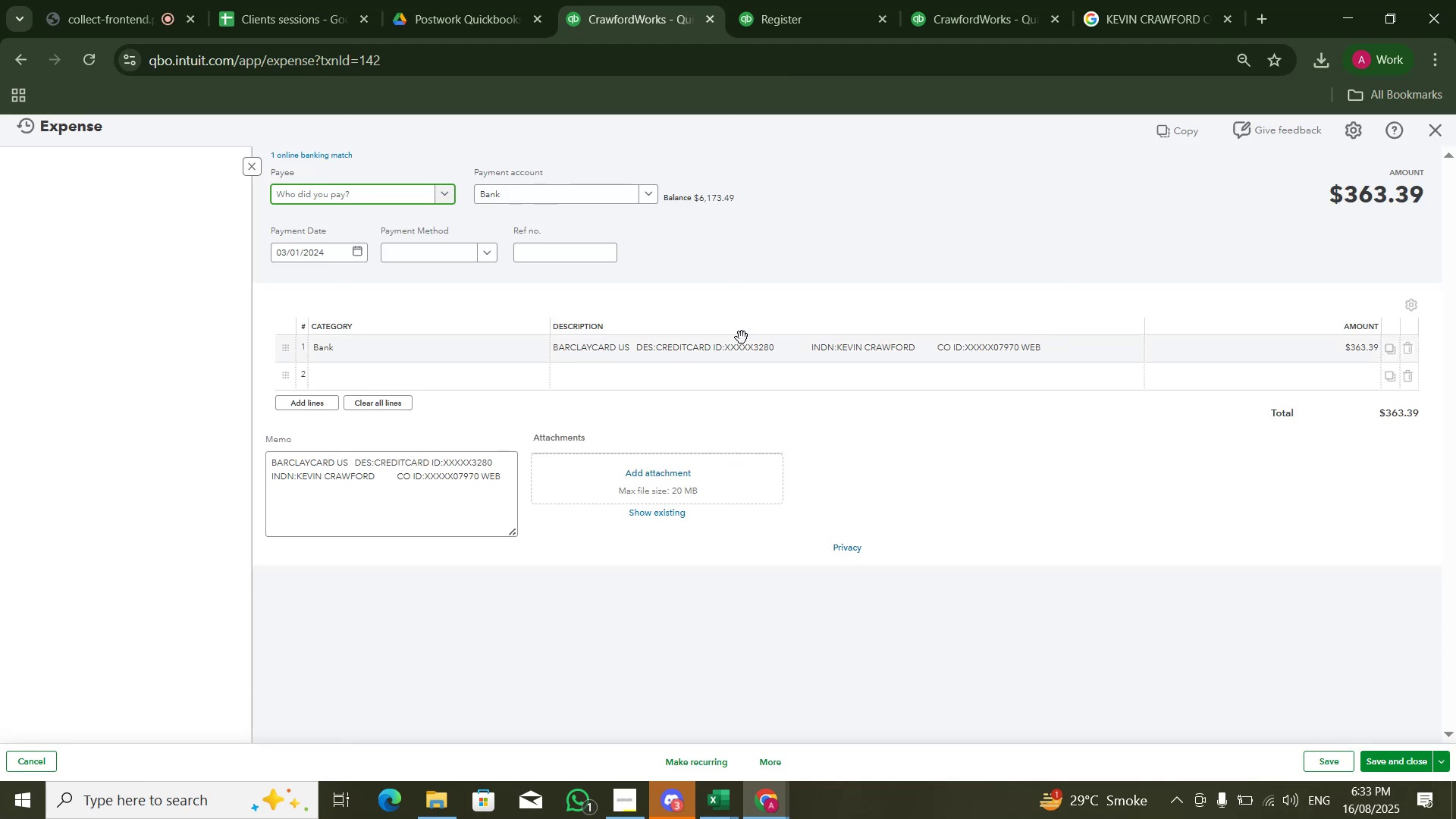 
left_click([526, 350])
 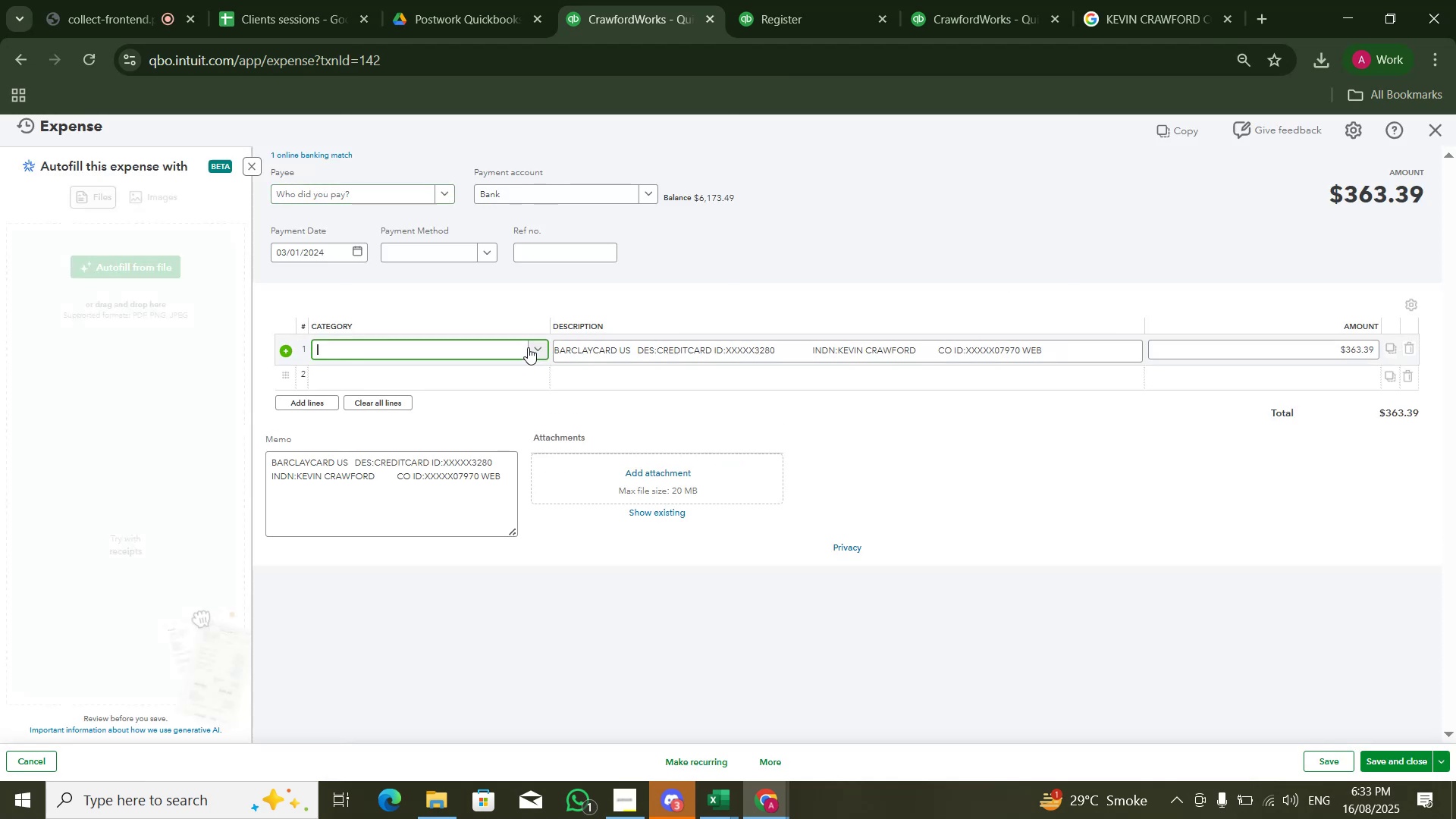 
left_click([532, 347])
 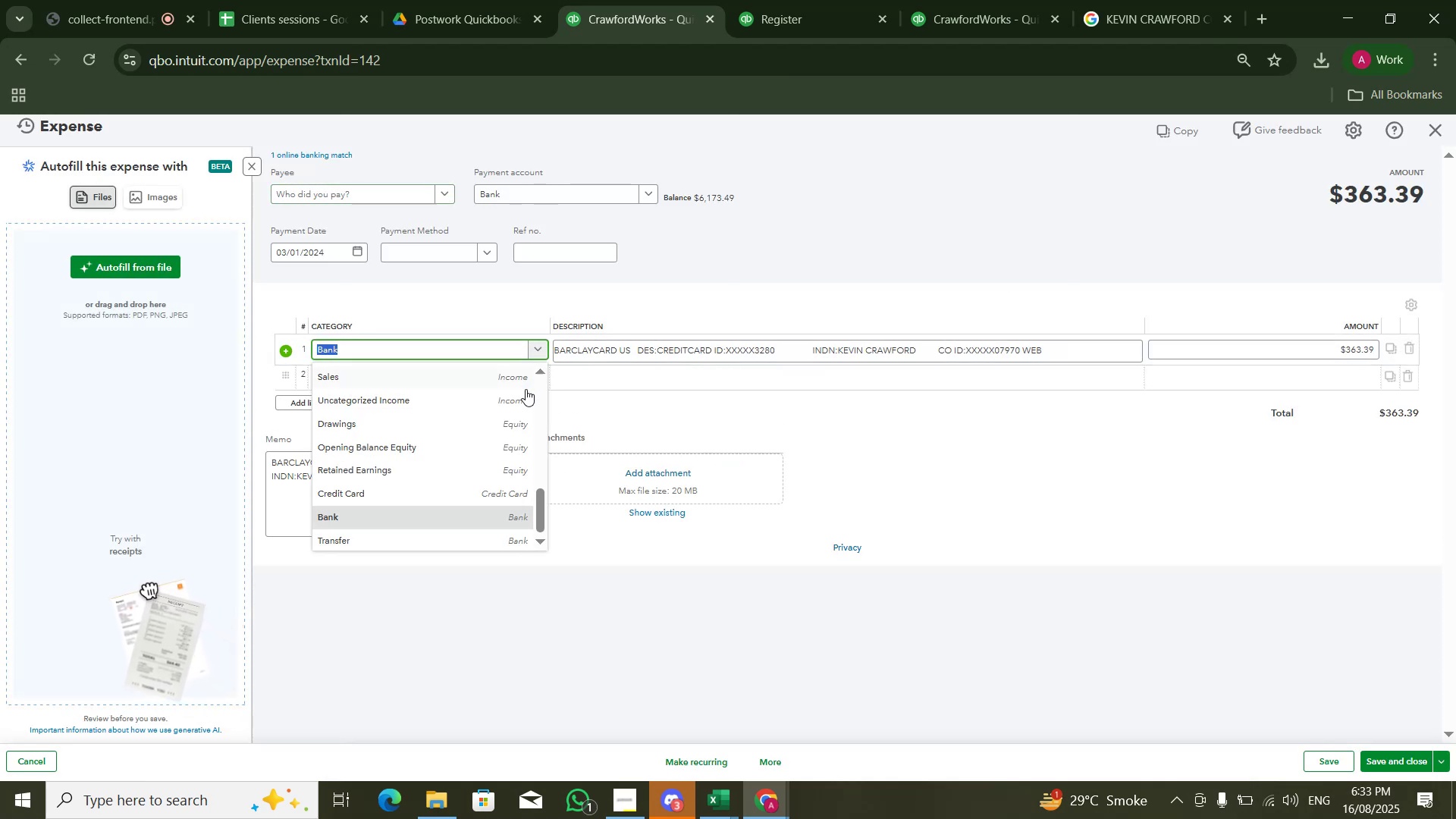 
scroll: coordinate [522, 384], scroll_direction: up, amount: 5.0
 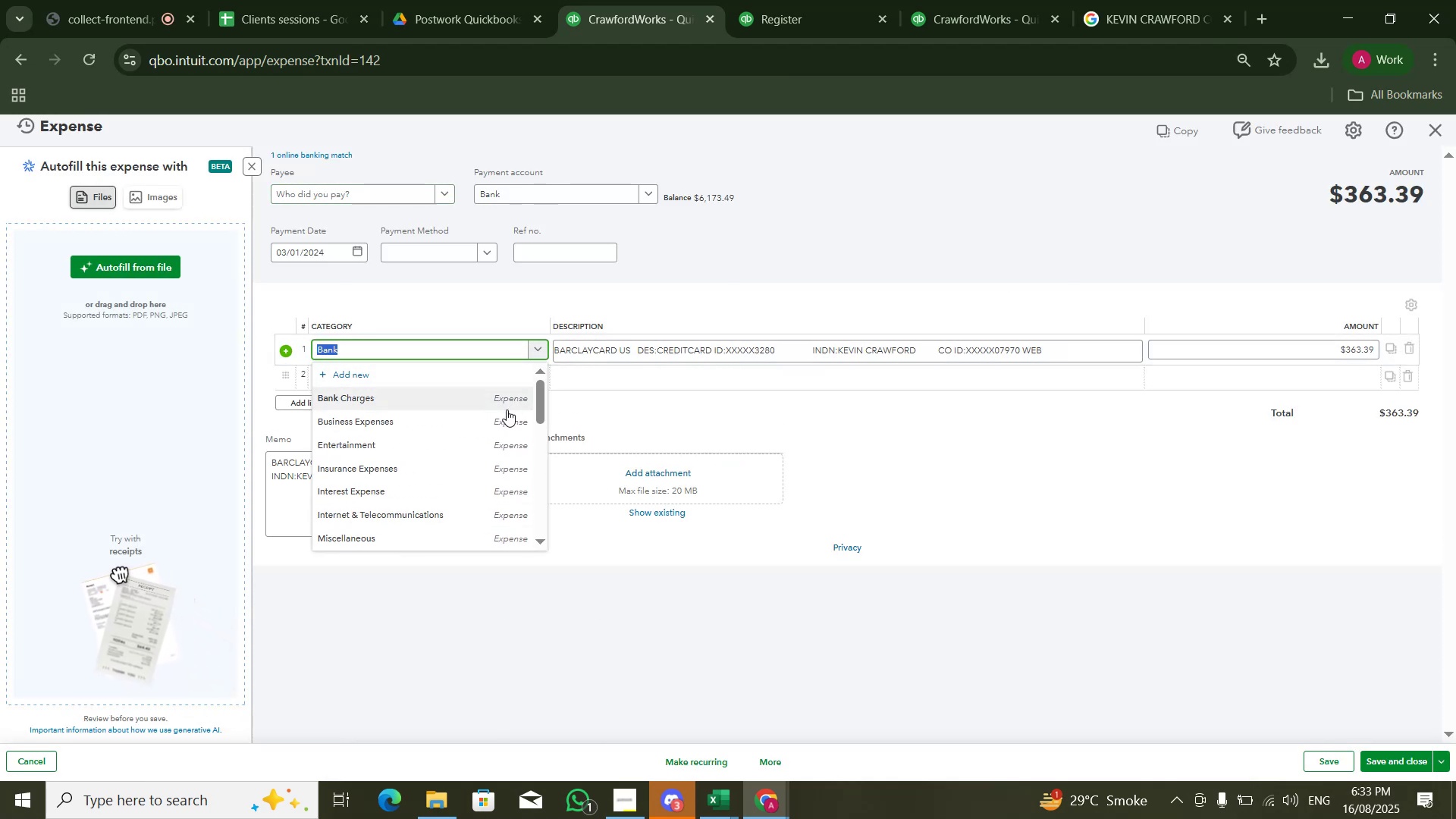 
left_click([502, 419])
 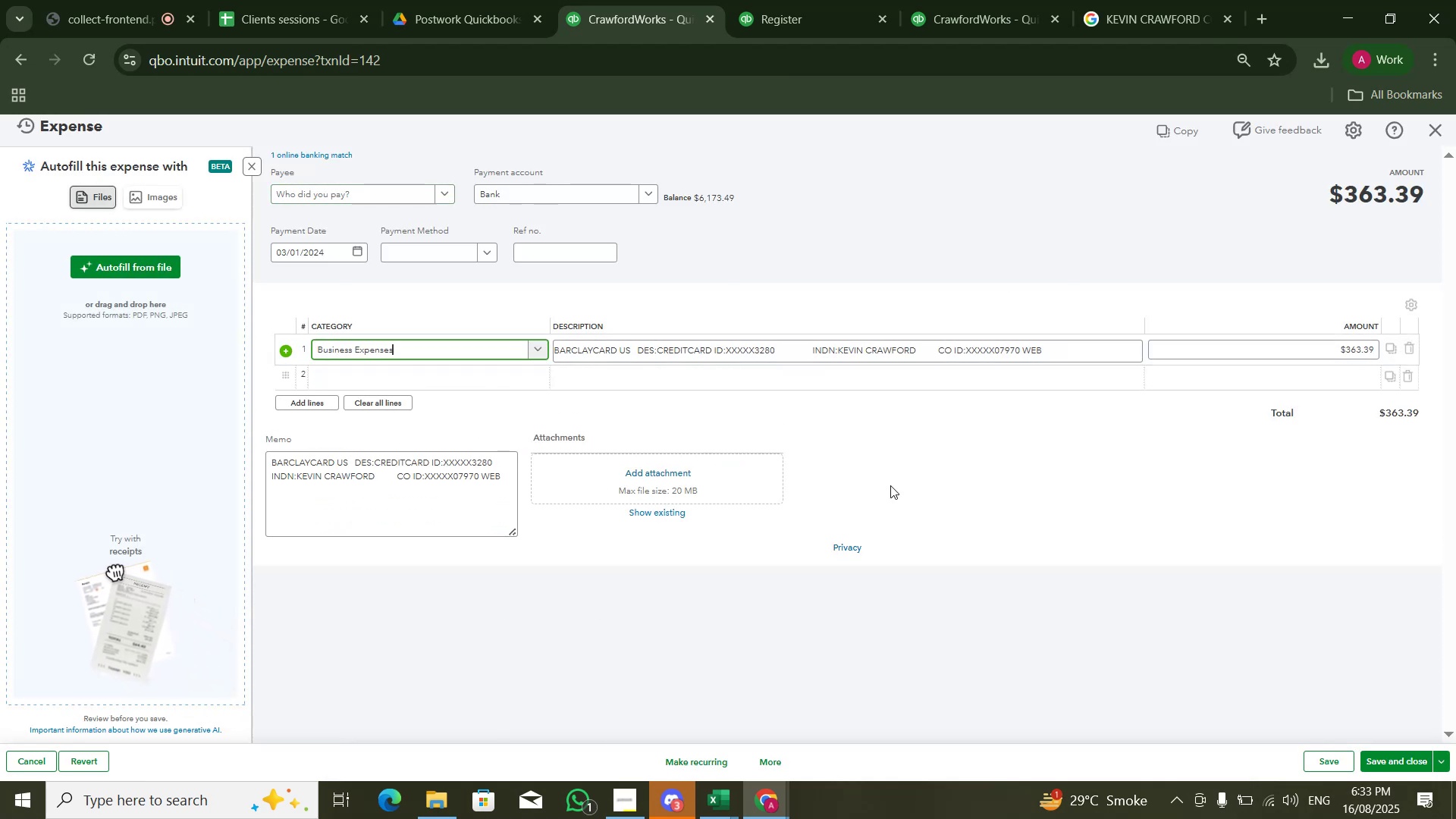 
left_click([1203, 538])
 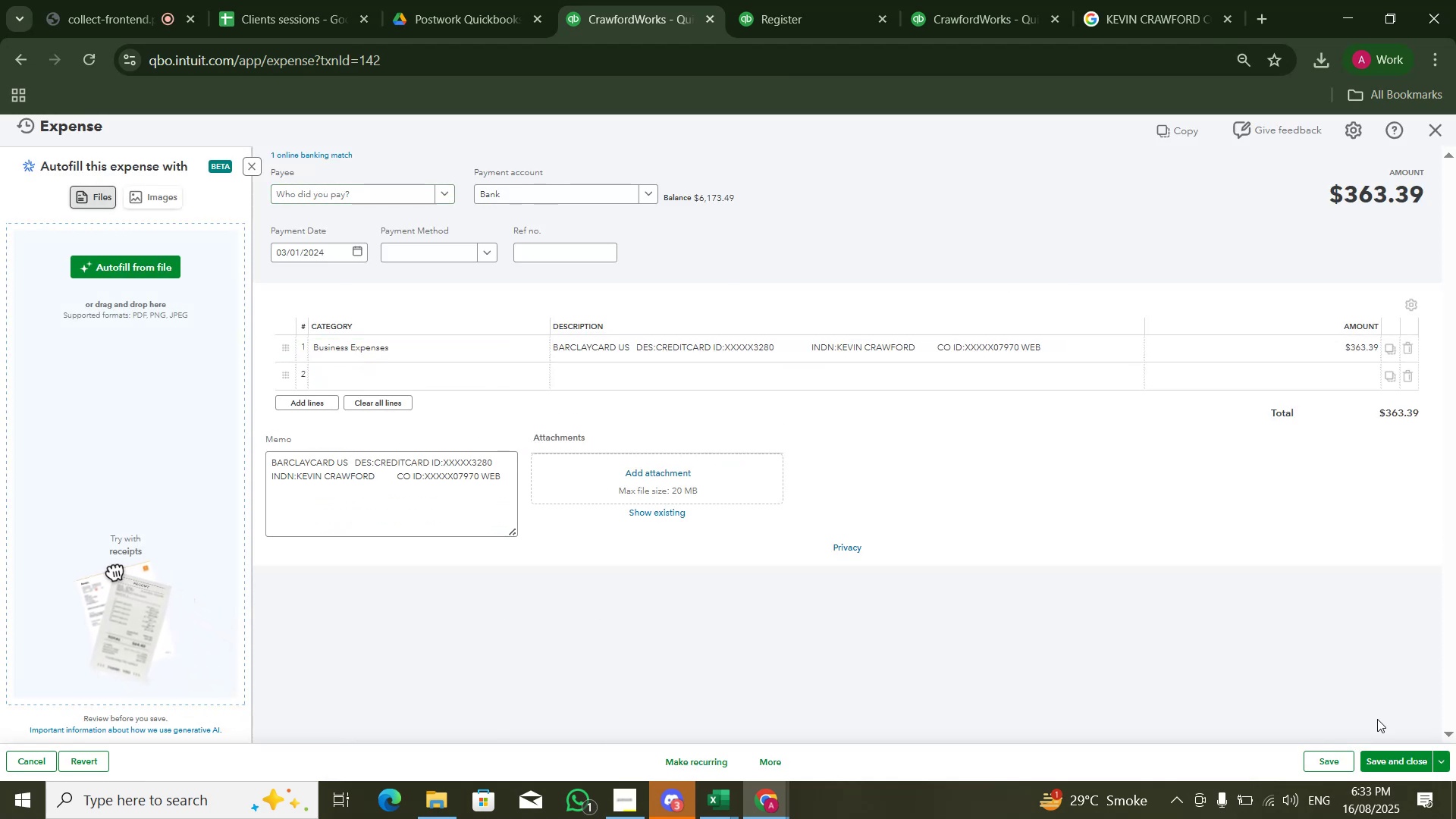 
left_click([1383, 763])
 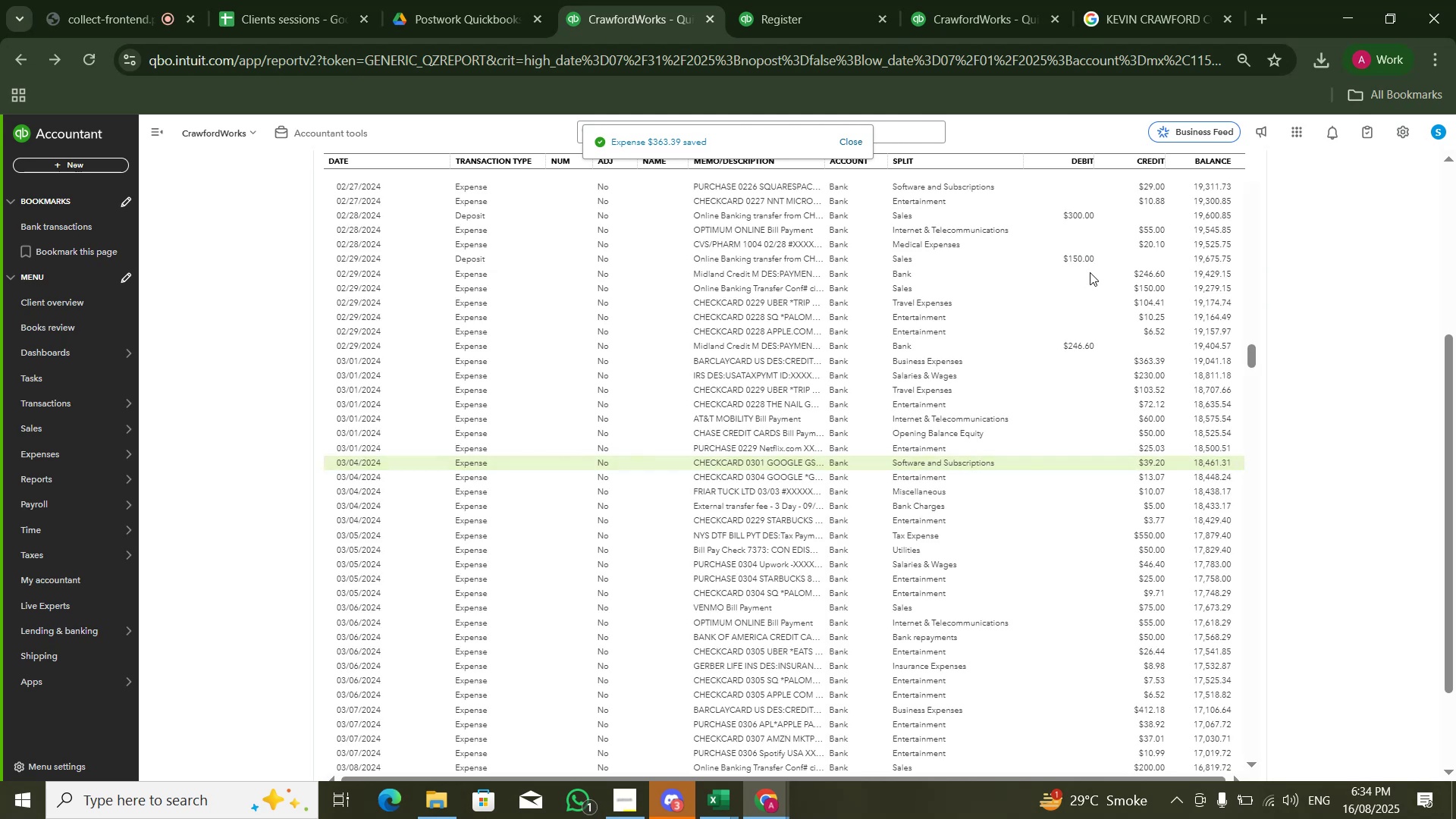 
wait(6.24)
 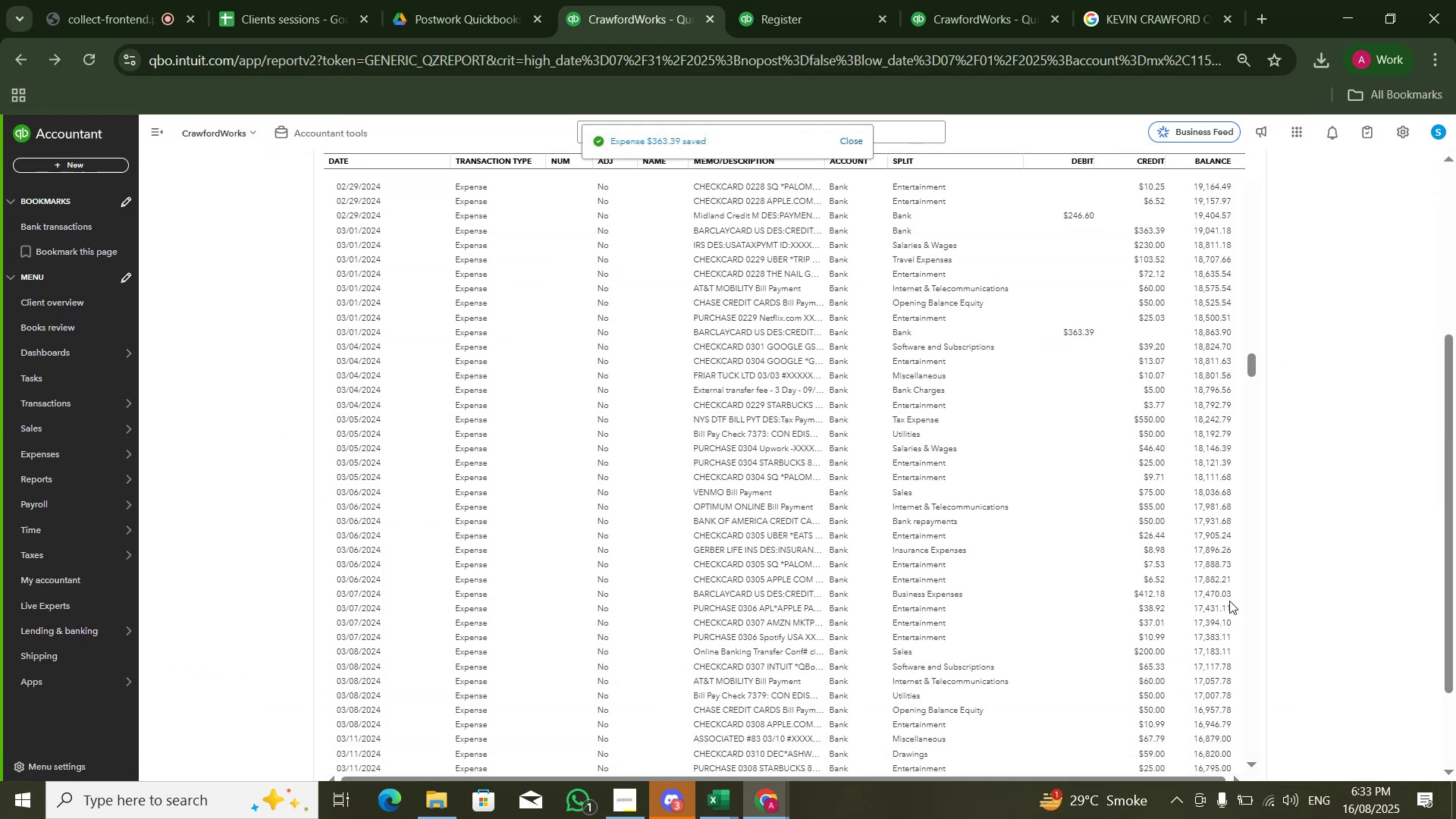 
left_click([1082, 347])
 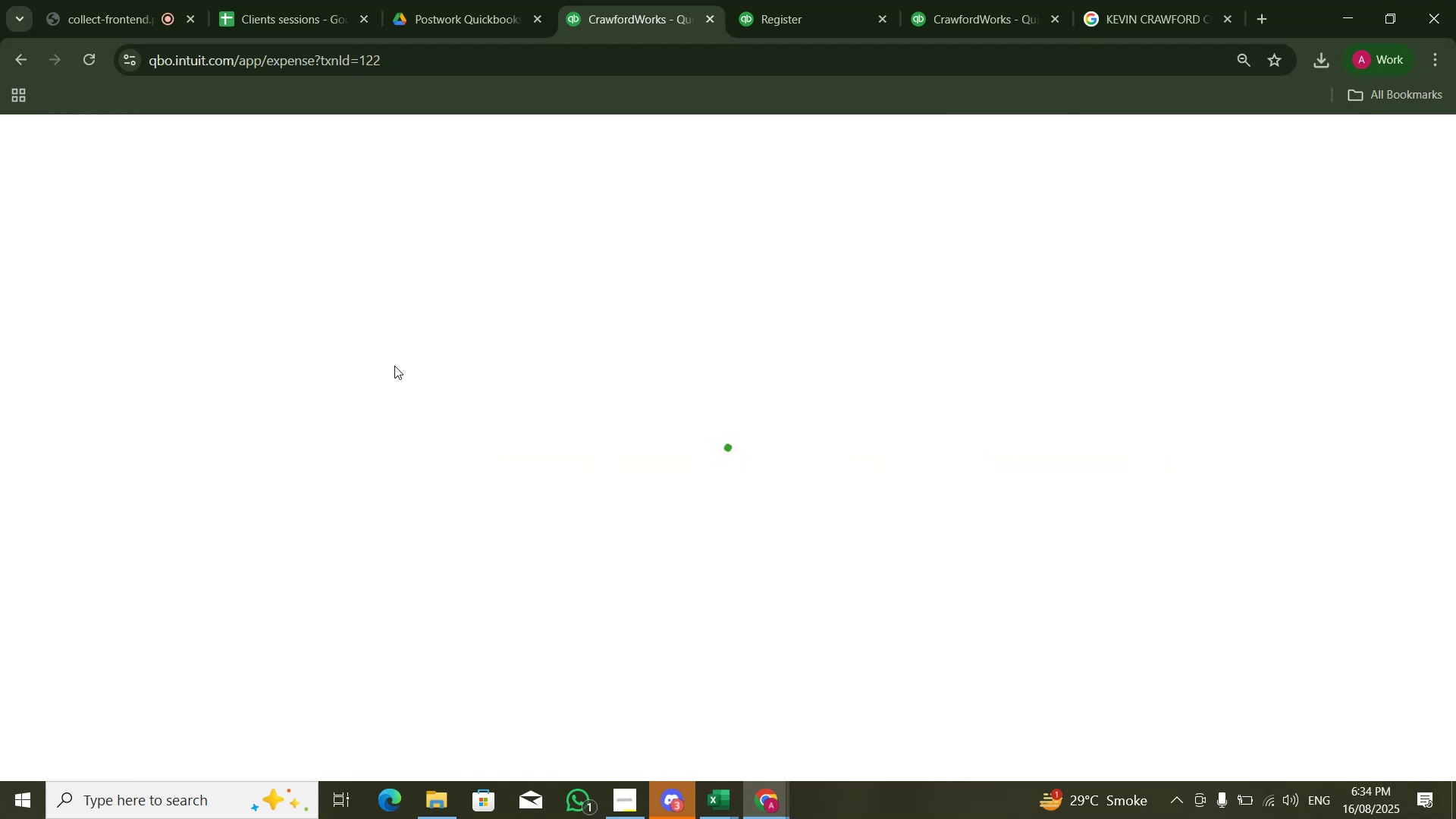 
wait(5.8)
 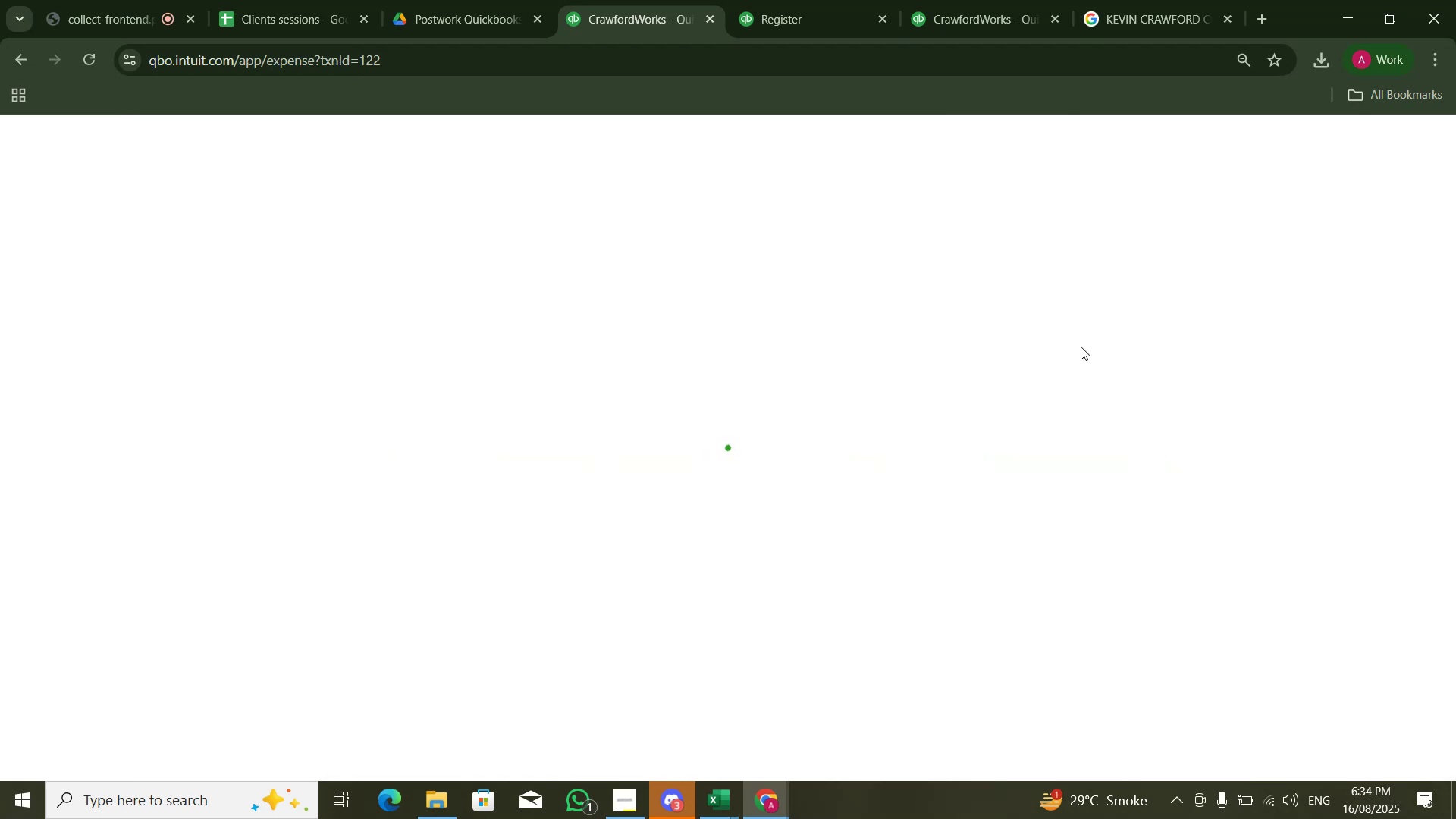 
left_click([391, 346])
 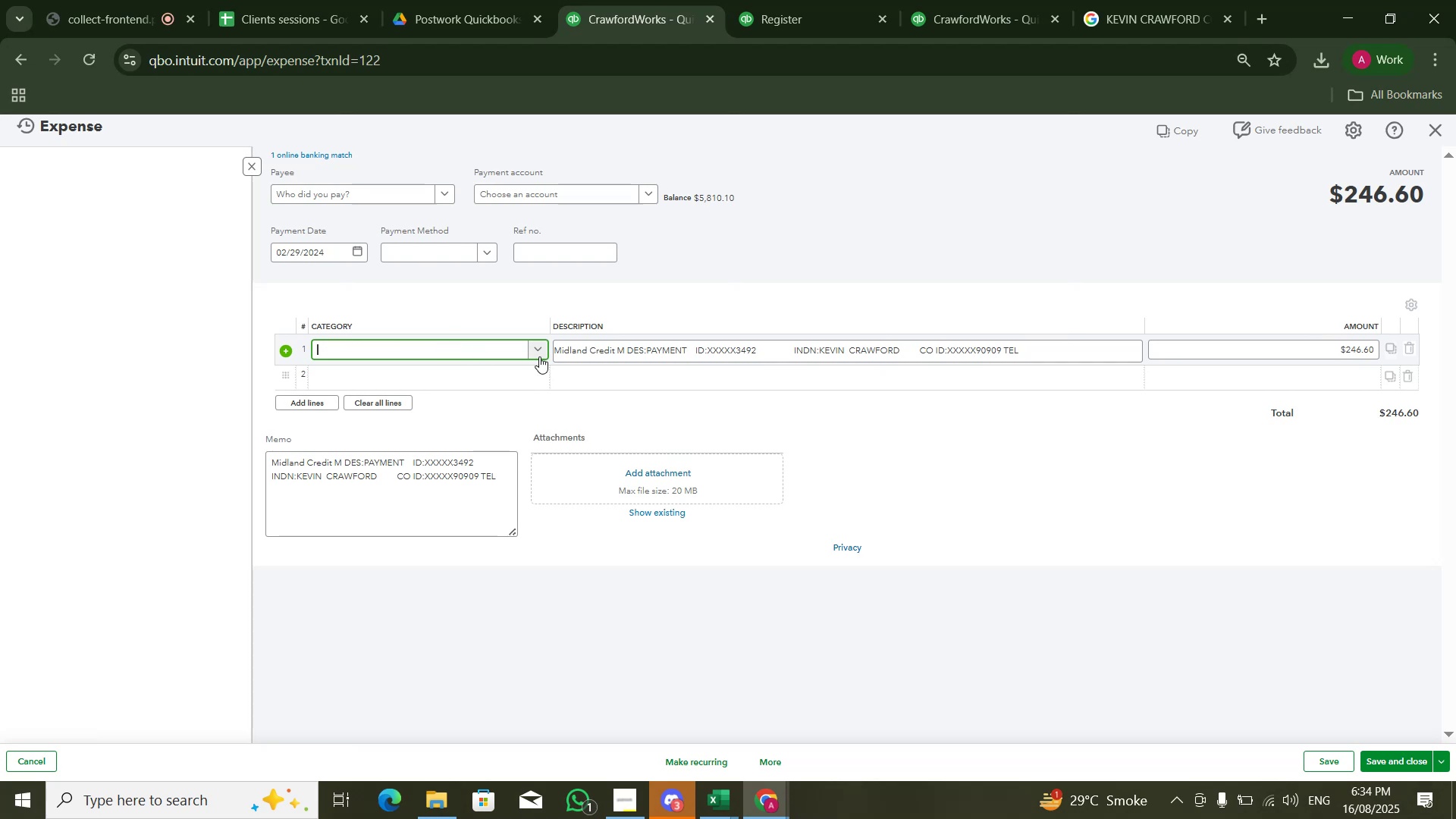 
left_click([544, 358])
 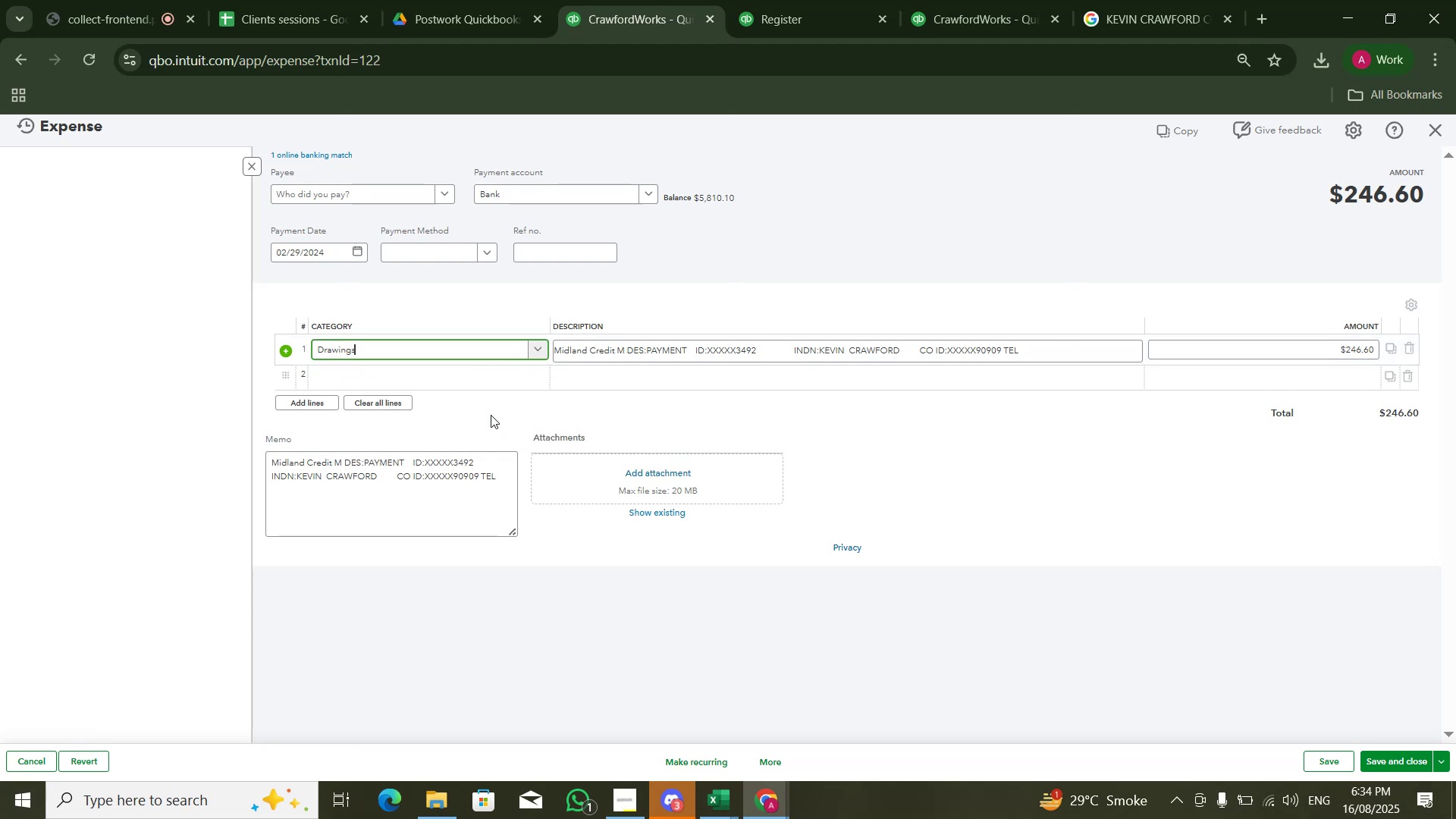 
left_click([504, 356])
 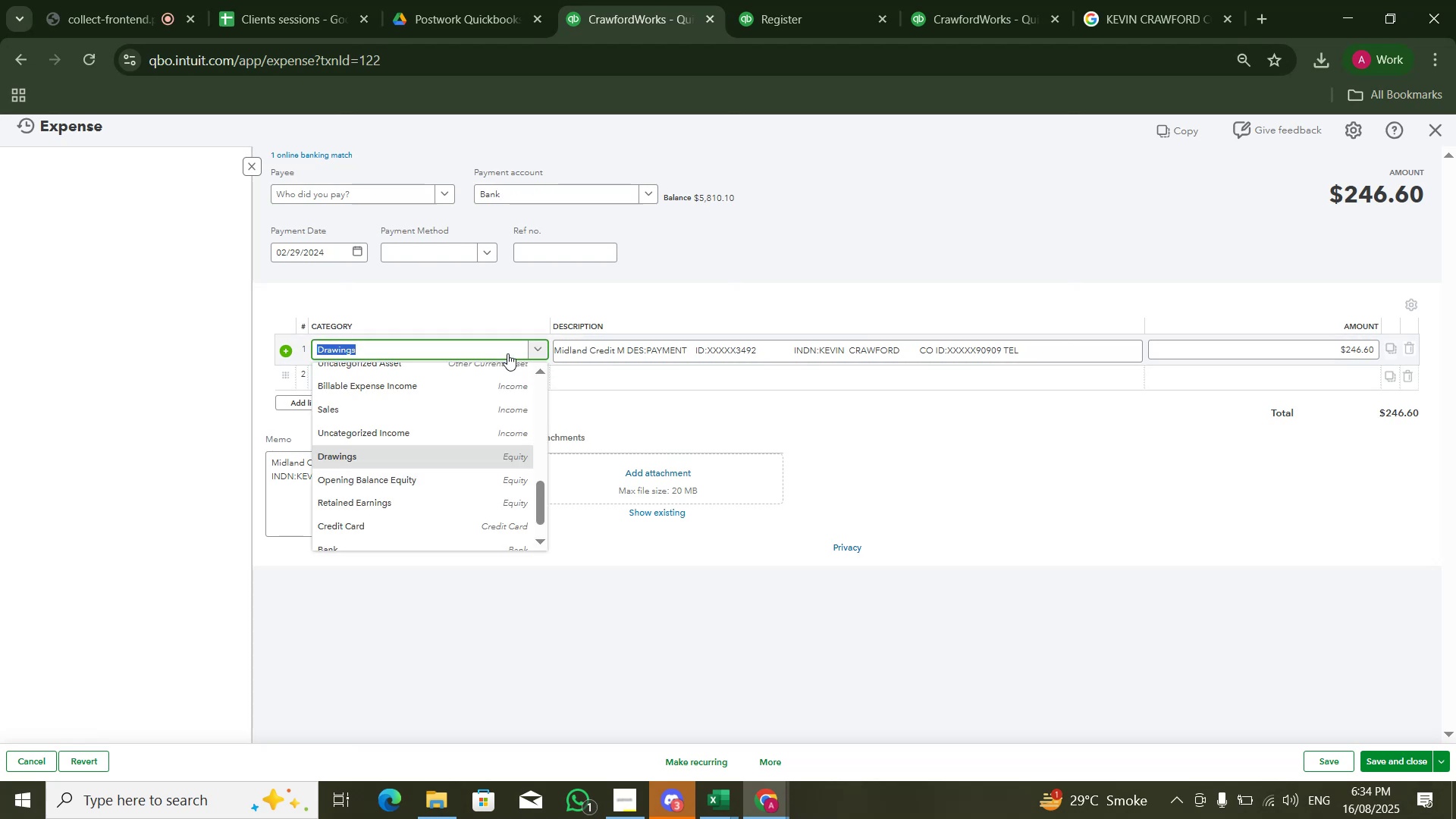 
scroll: coordinate [479, 406], scroll_direction: up, amount: 5.0
 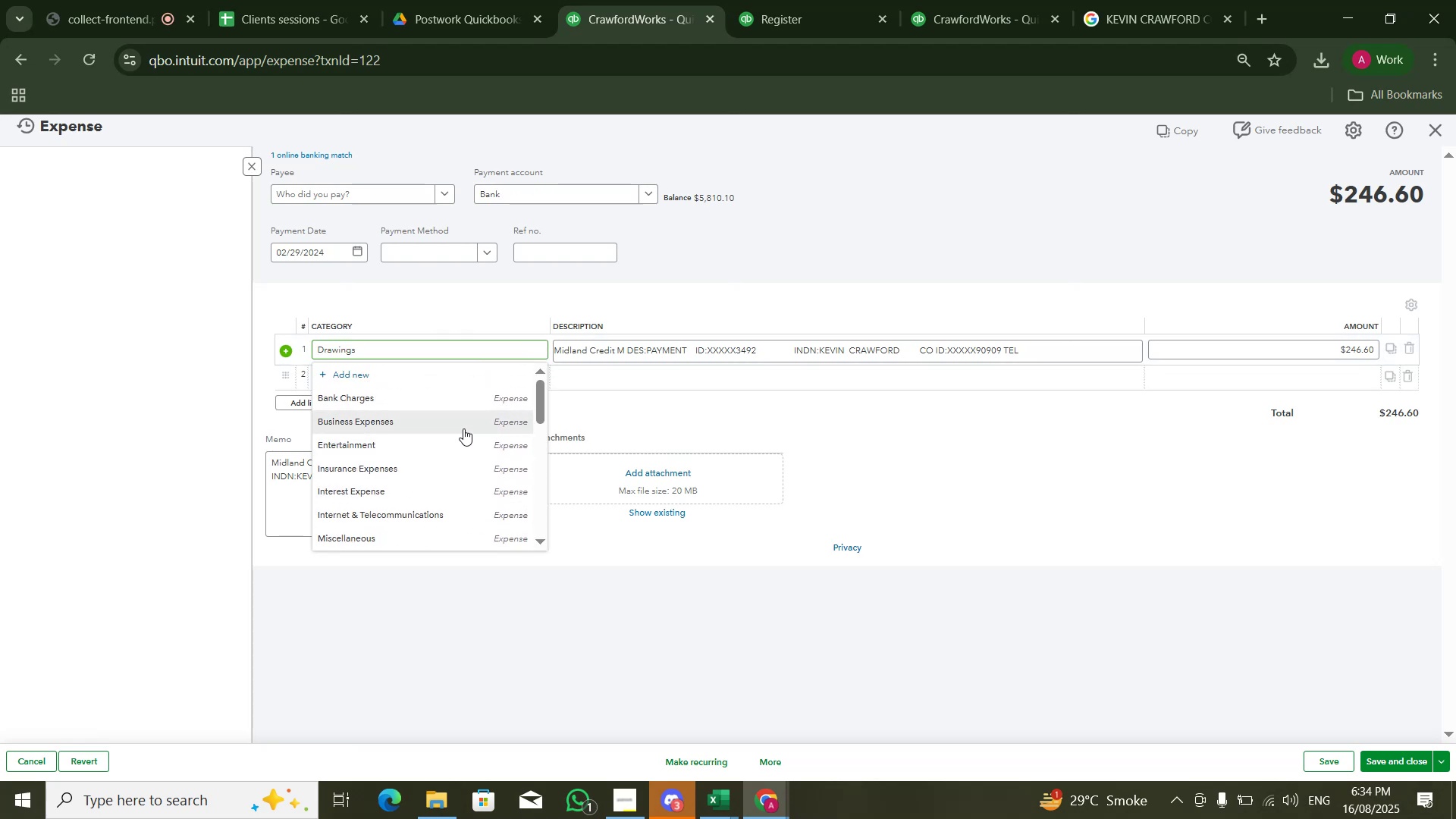 
left_click([934, 523])
 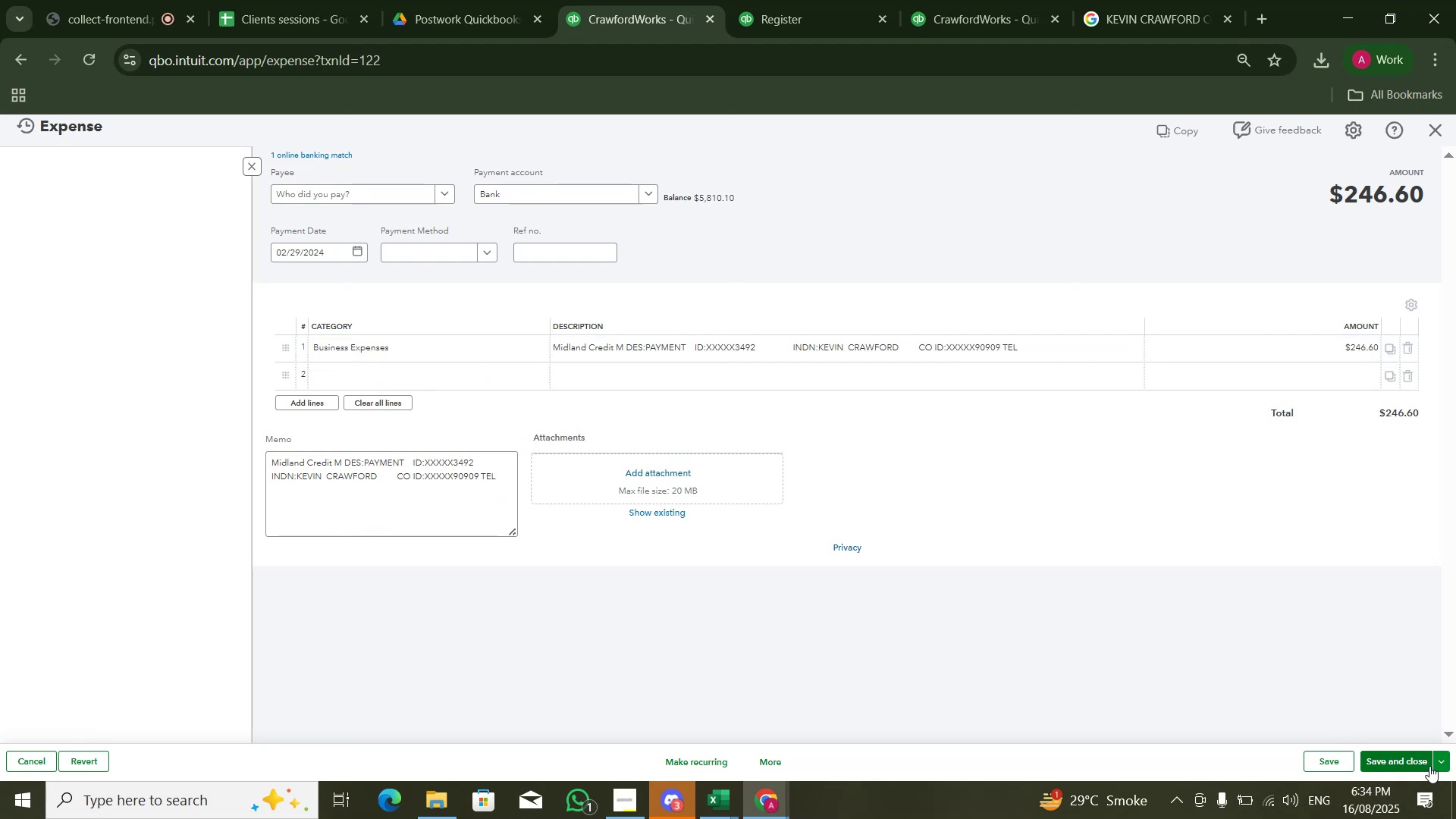 
left_click([1410, 753])
 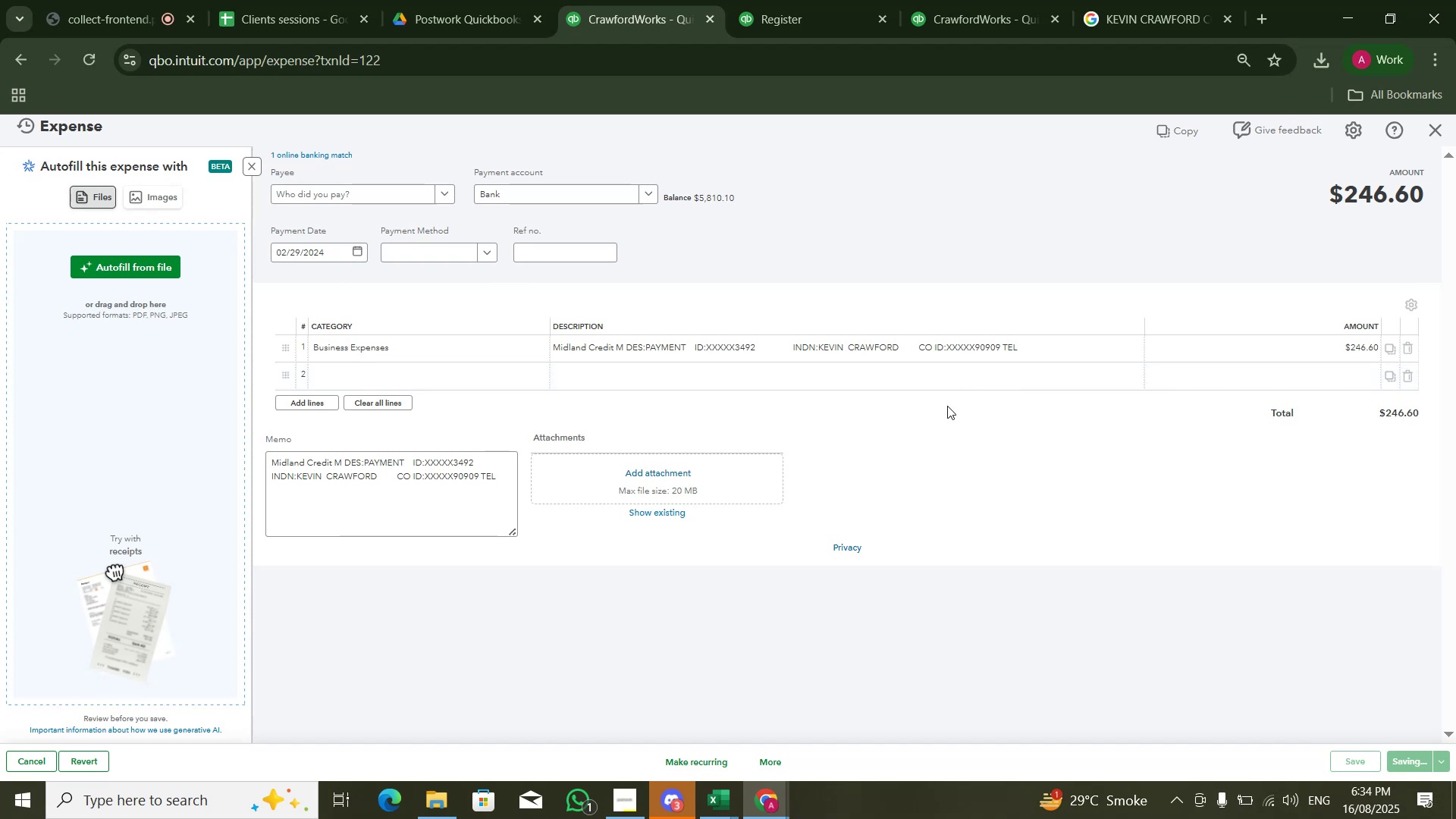 
wait(13.98)
 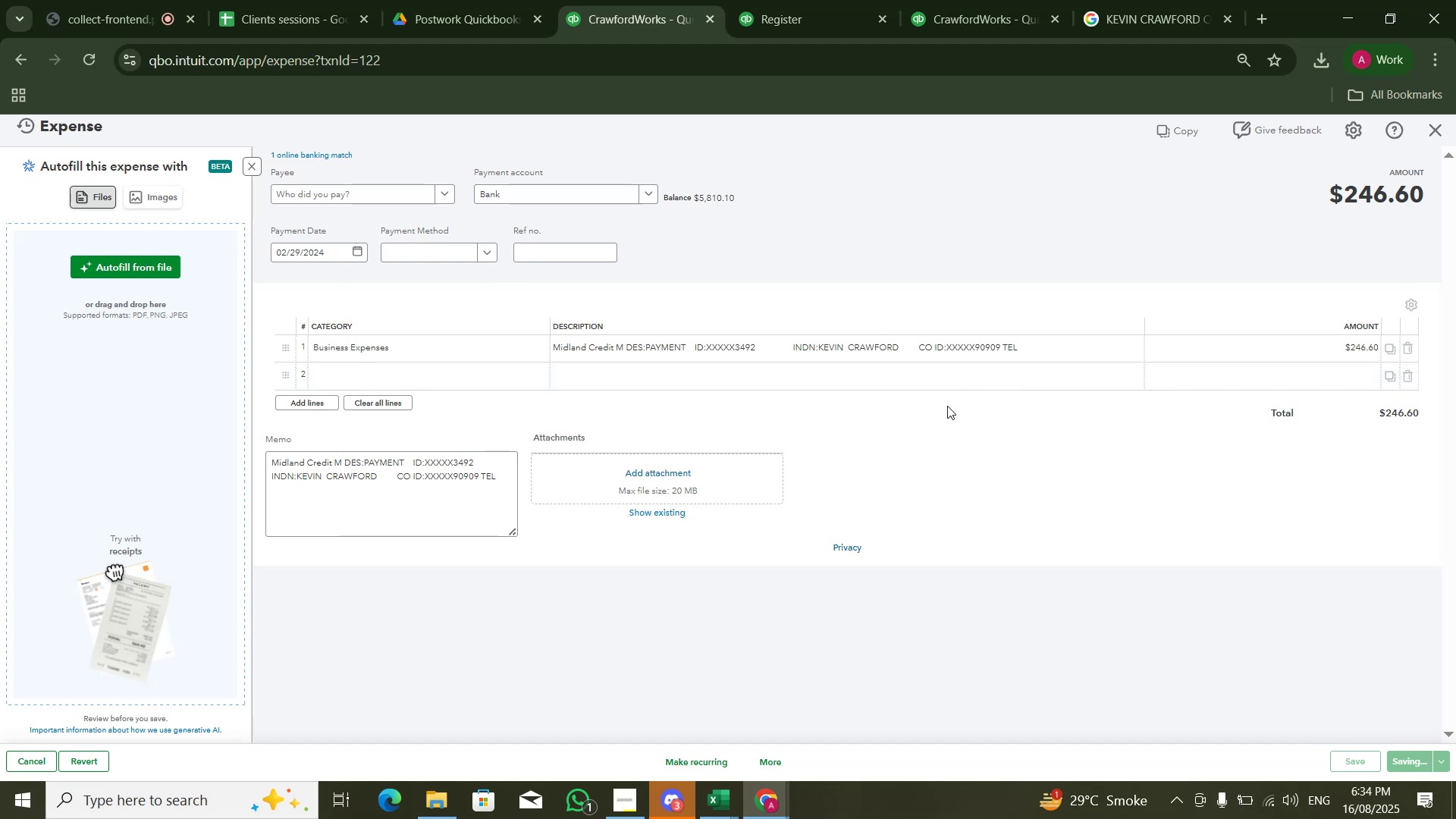 
left_click([875, 21])
 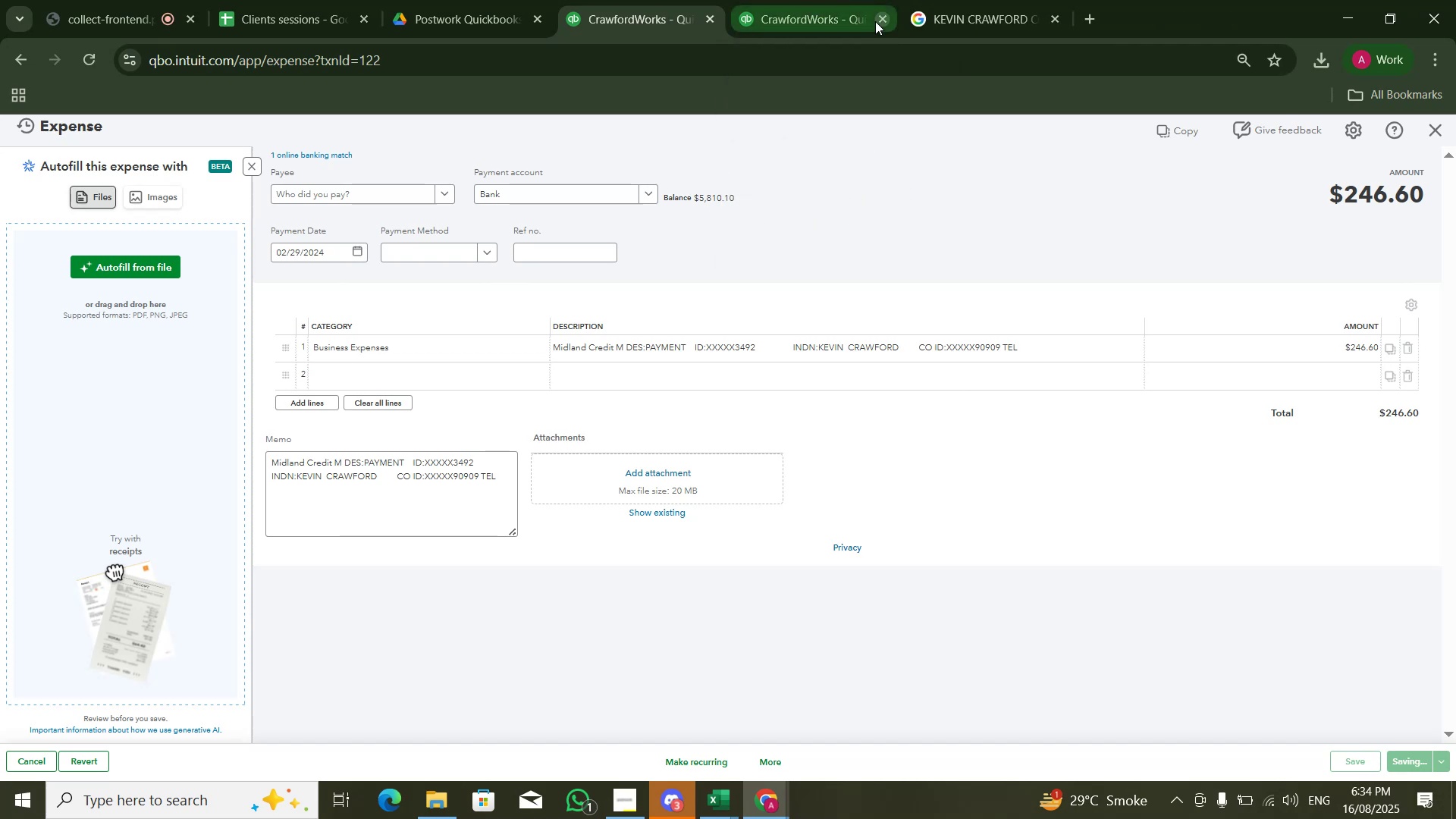 
left_click([875, 21])
 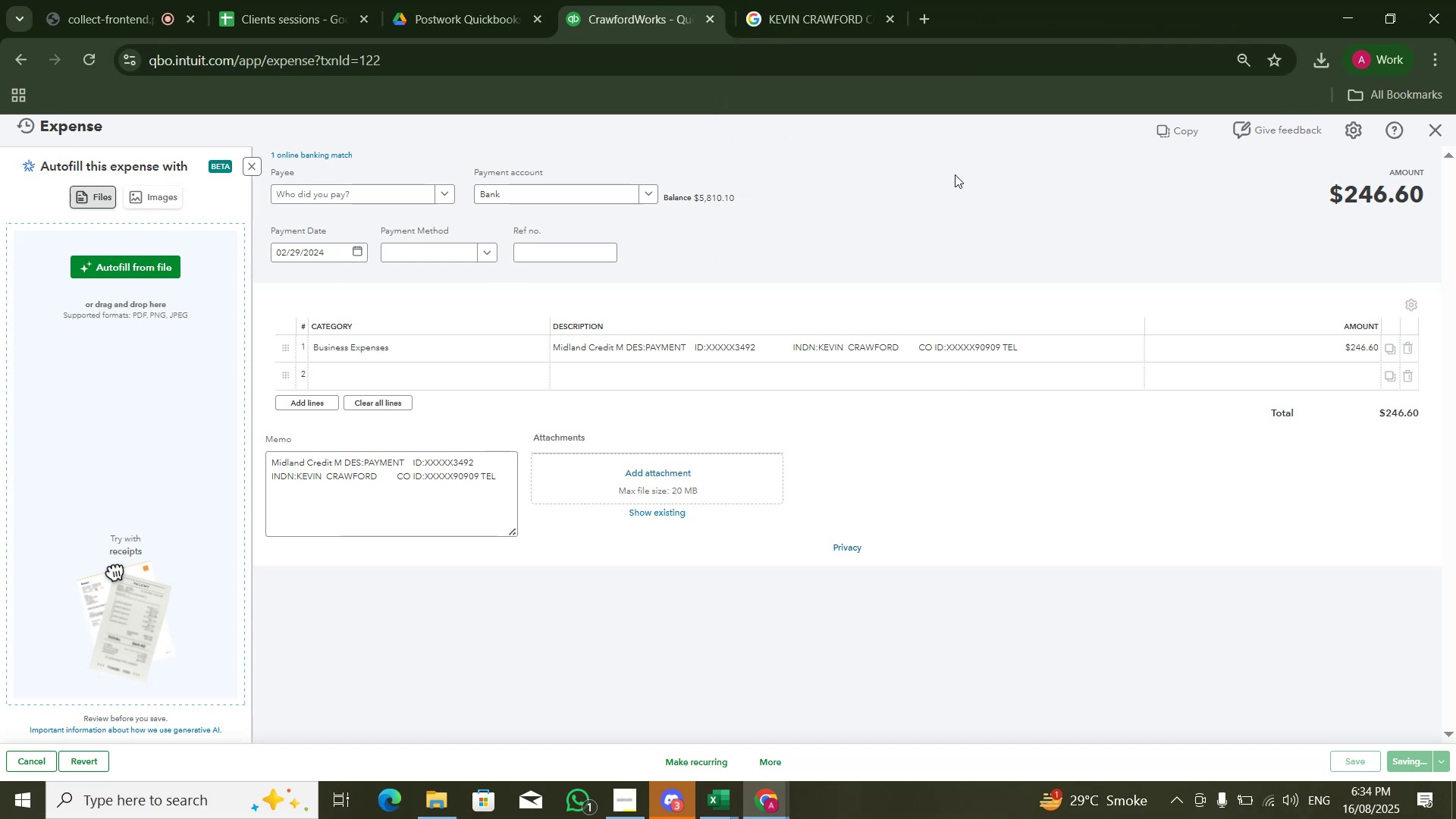 
left_click([955, 176])
 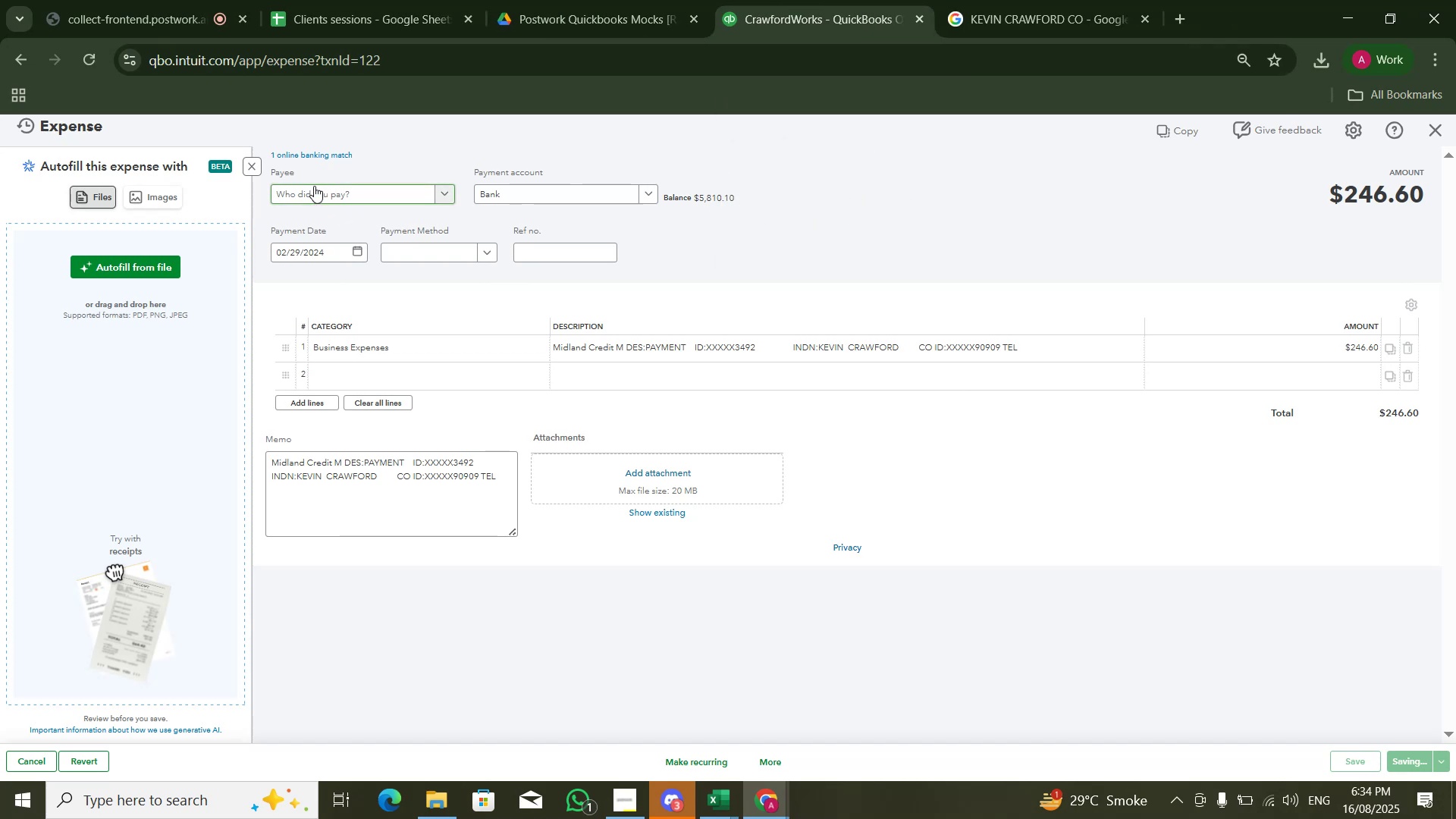 
left_click([253, 162])
 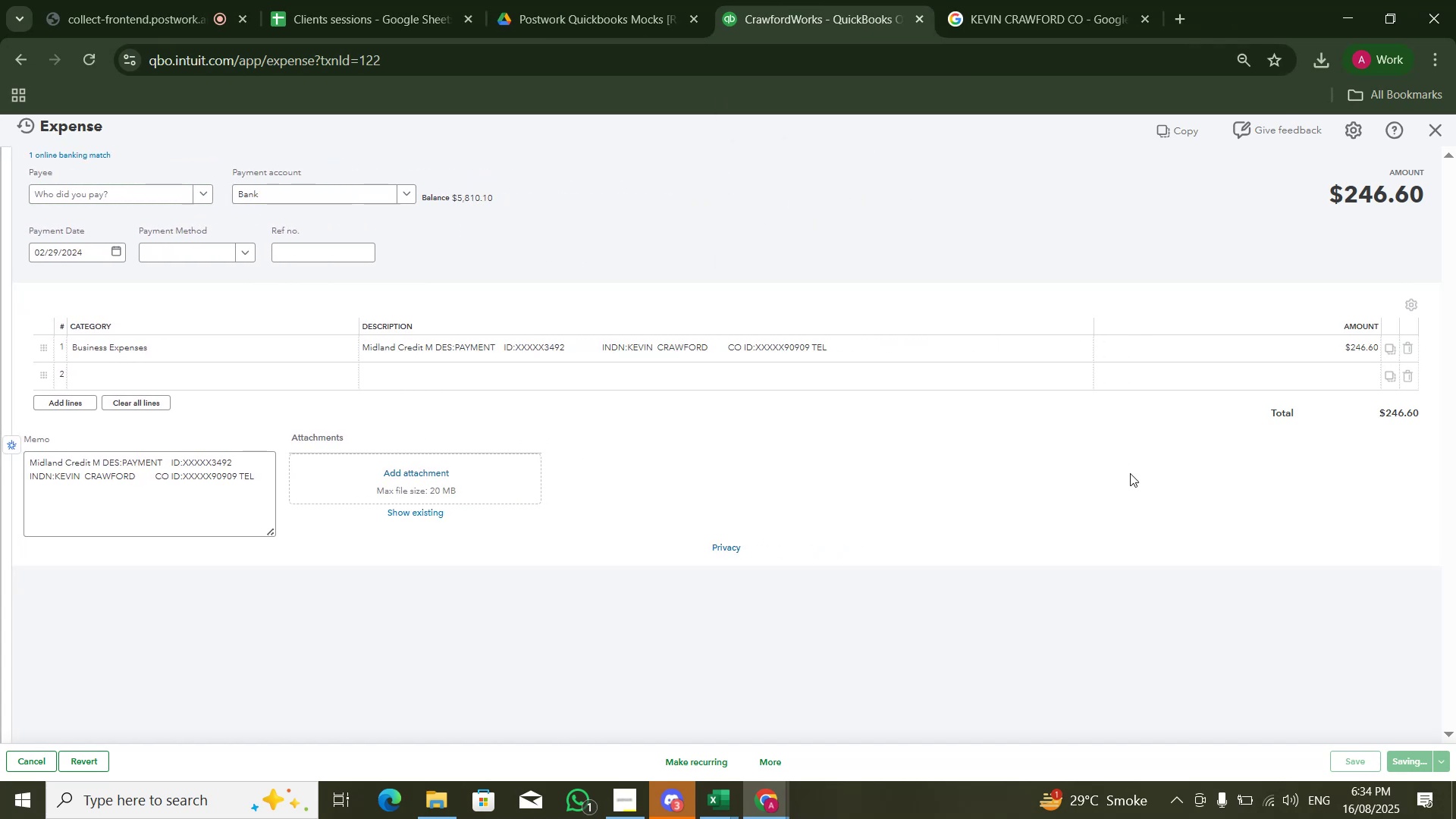 
left_click([1250, 602])
 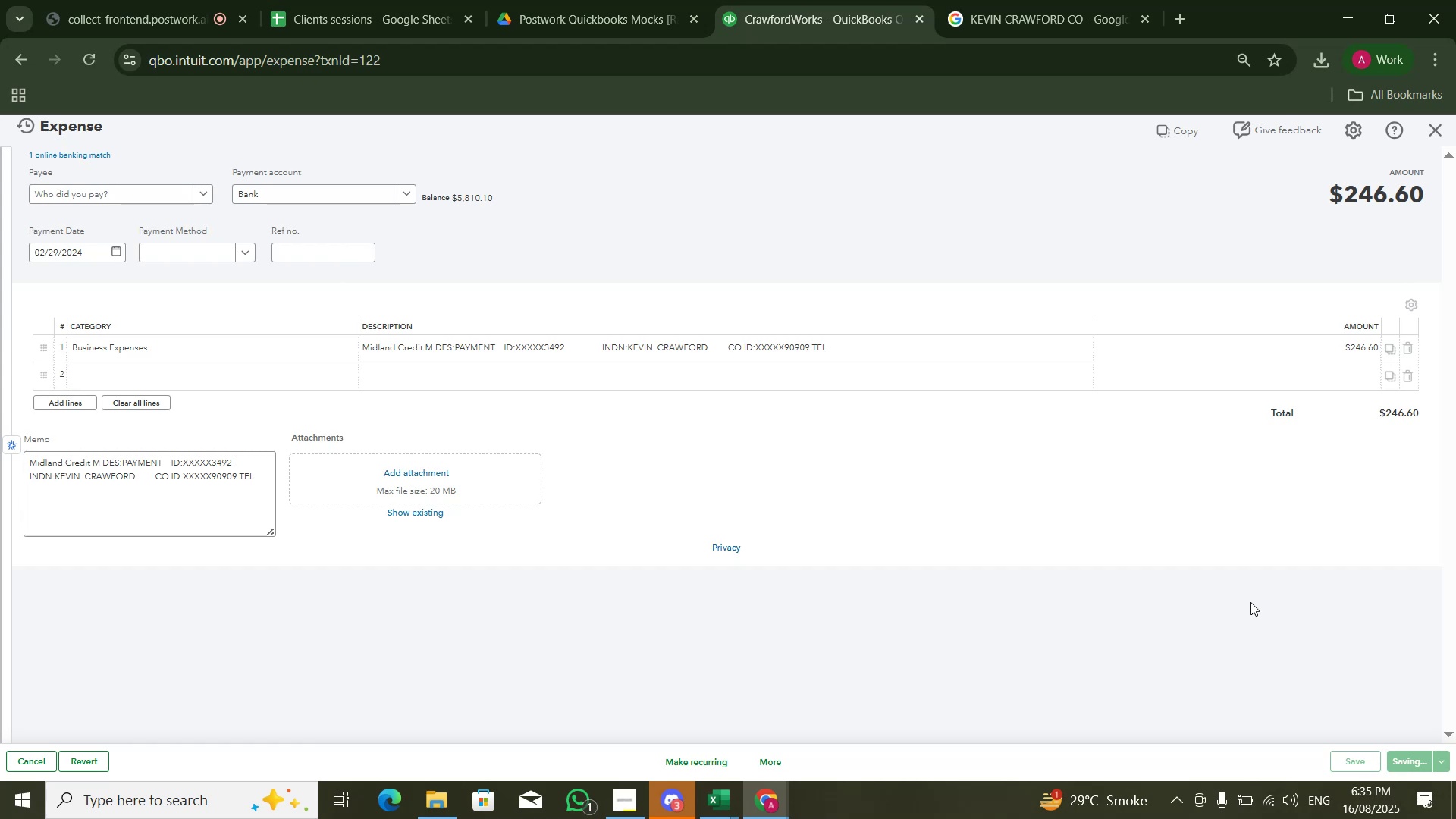 
wait(51.5)
 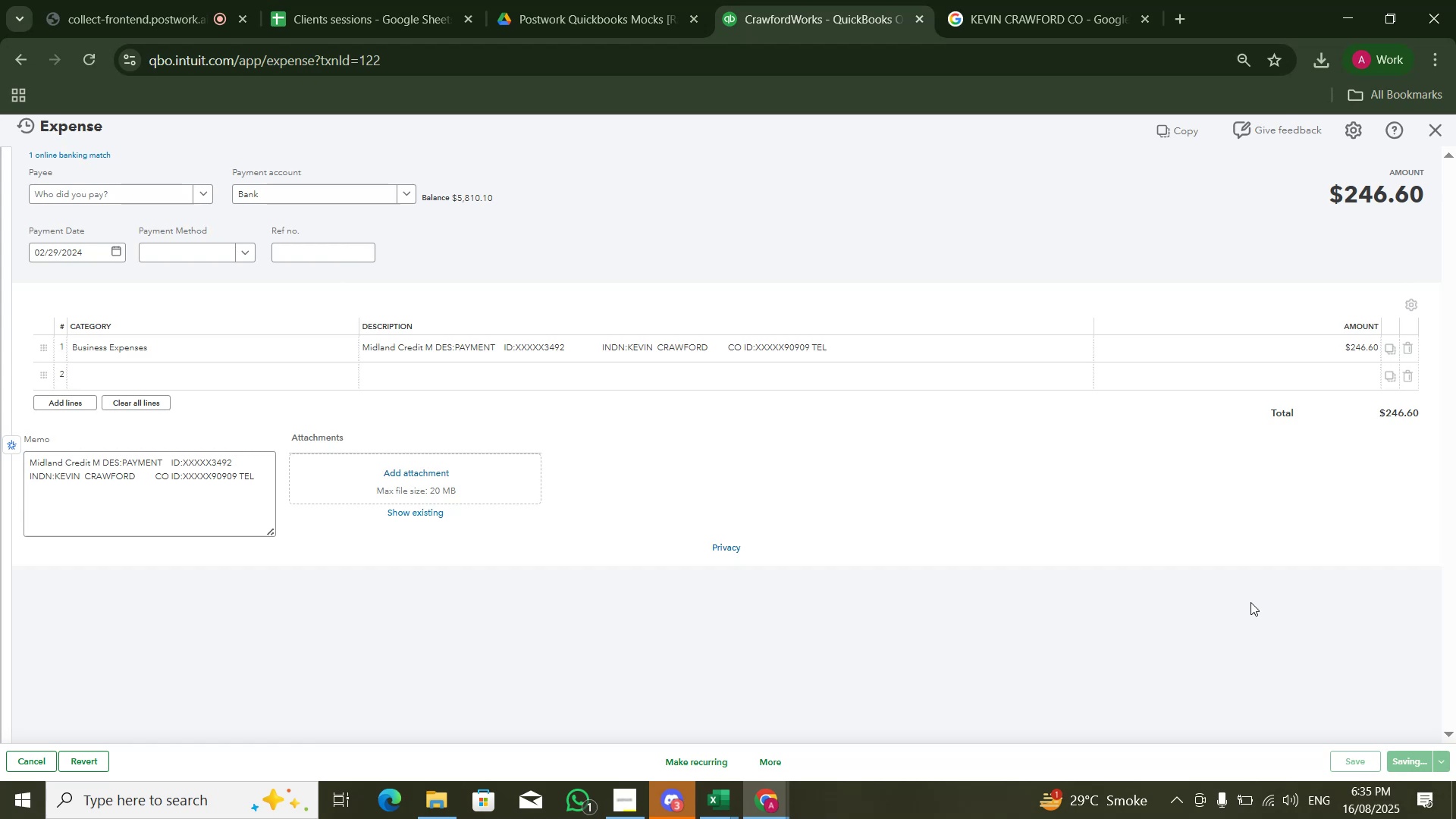 
left_click([83, 59])
 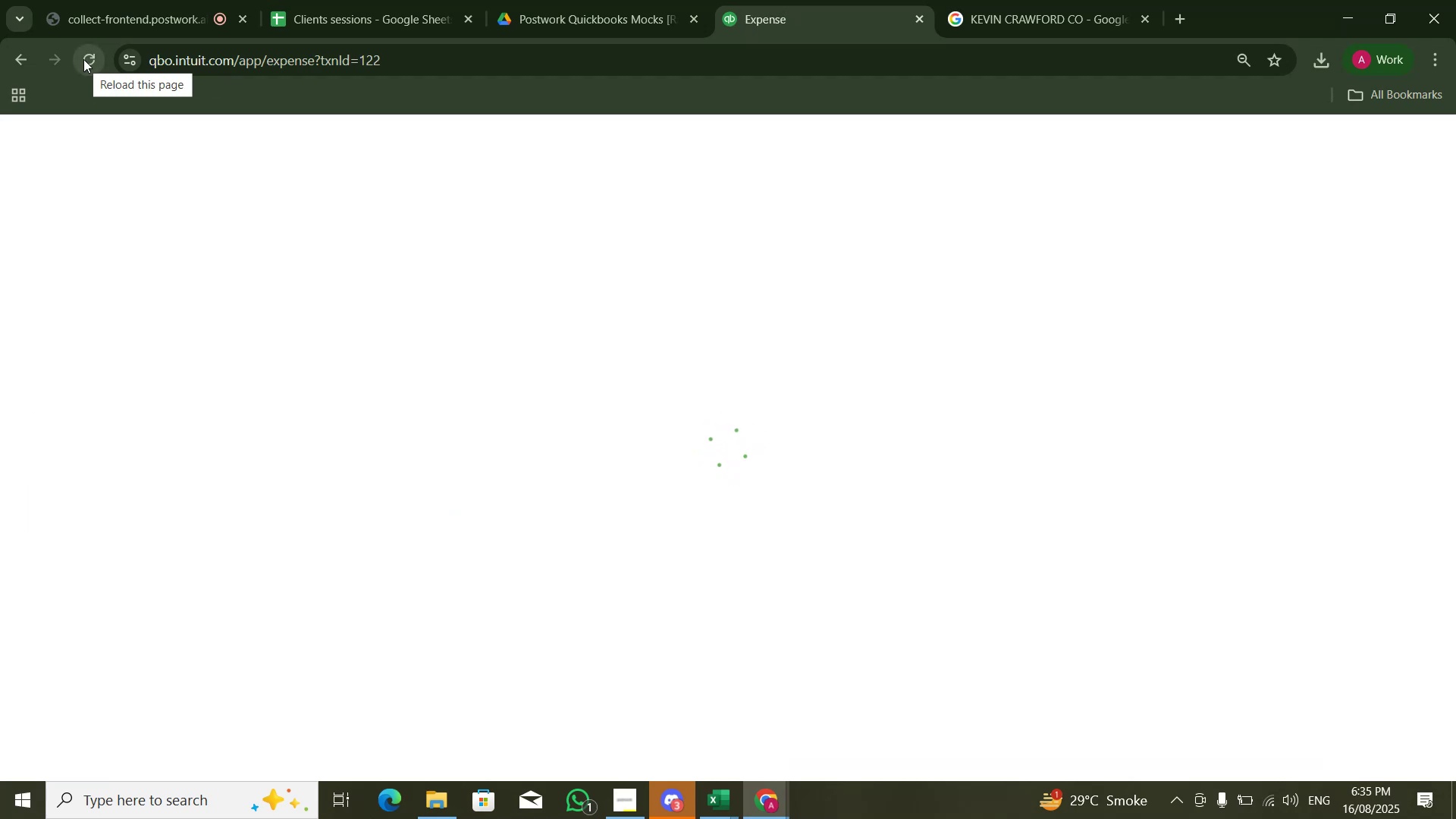 
wait(14.19)
 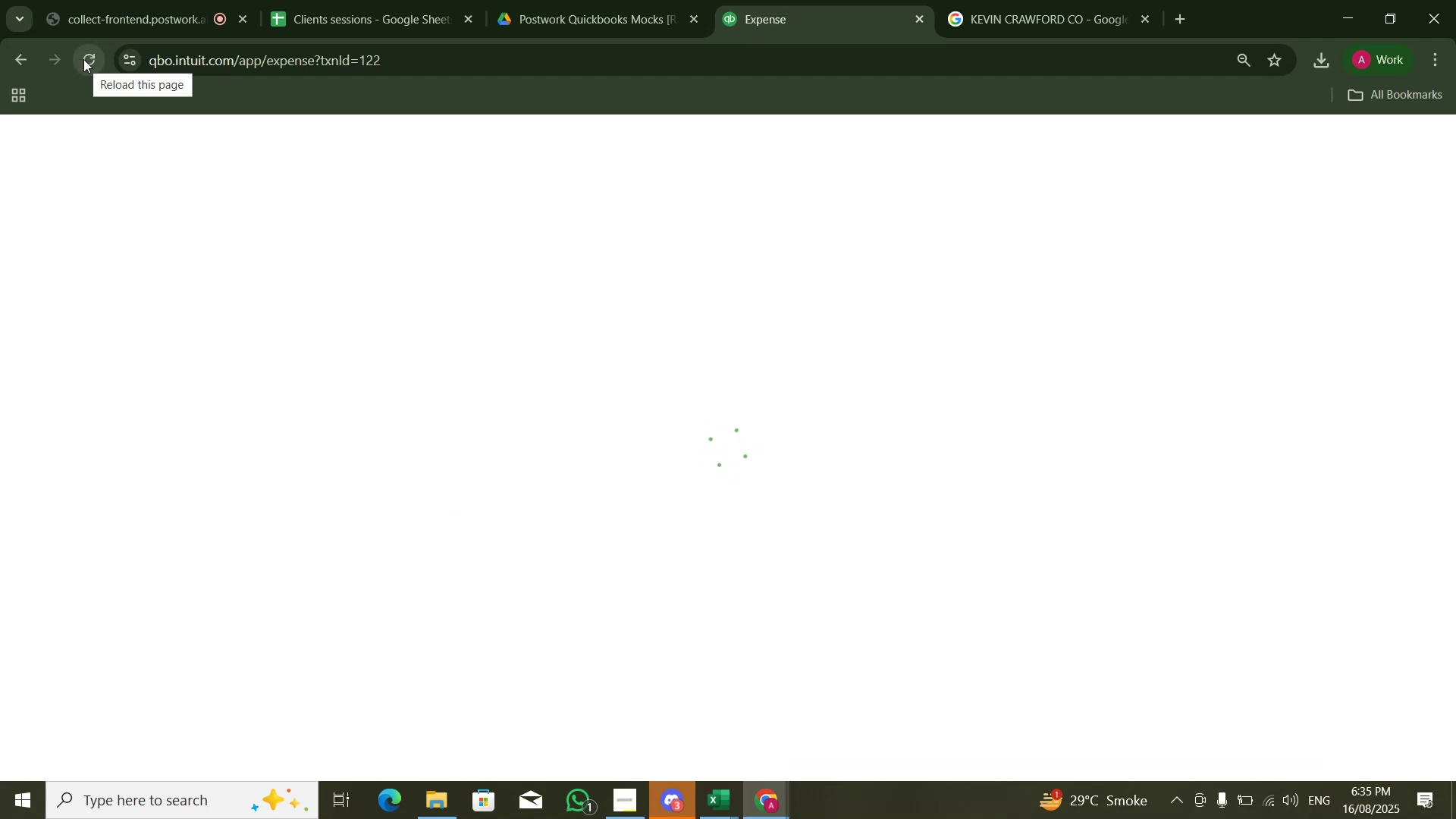 
left_click([218, 350])
 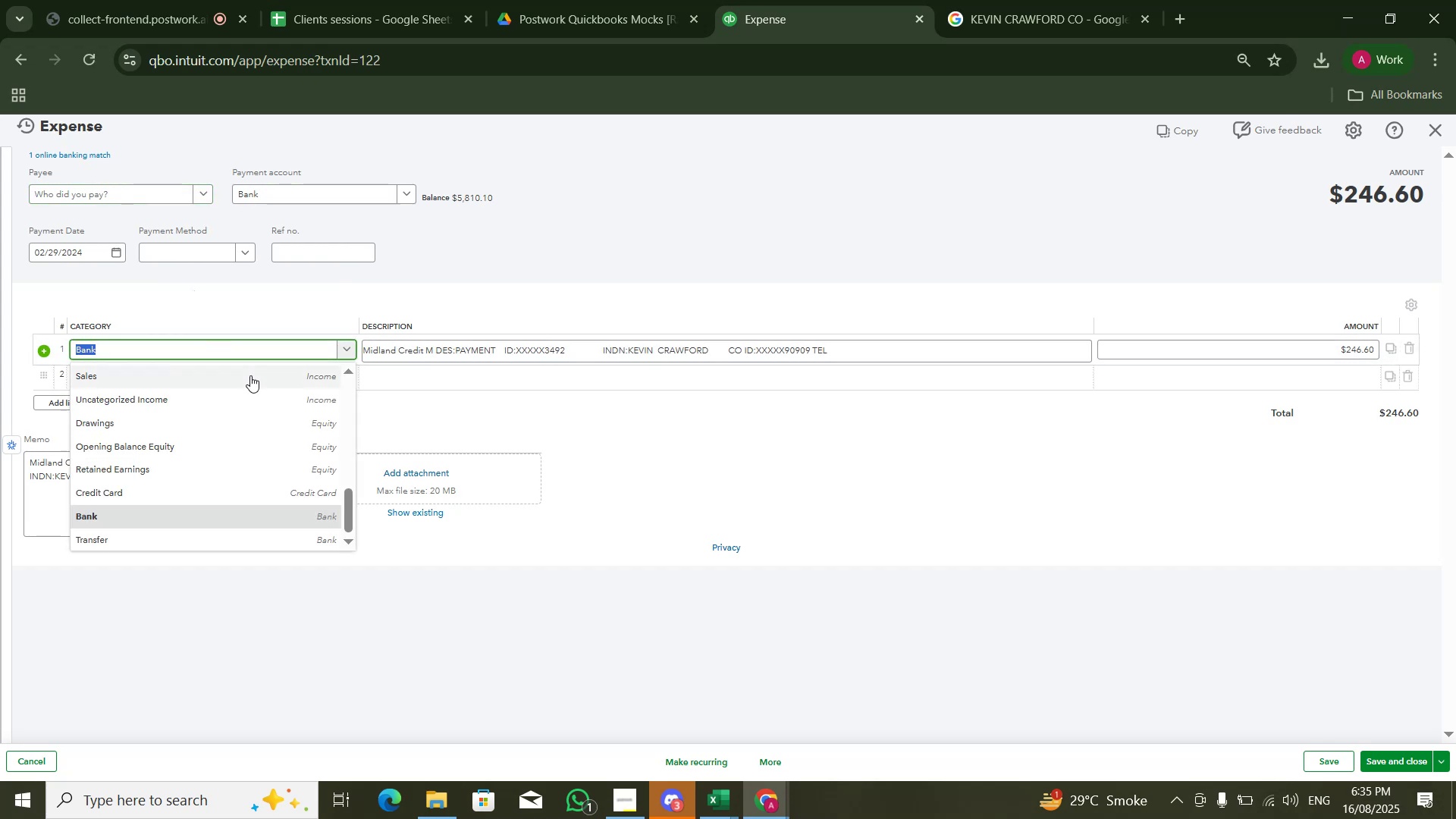 
scroll: coordinate [241, 394], scroll_direction: up, amount: 7.0
 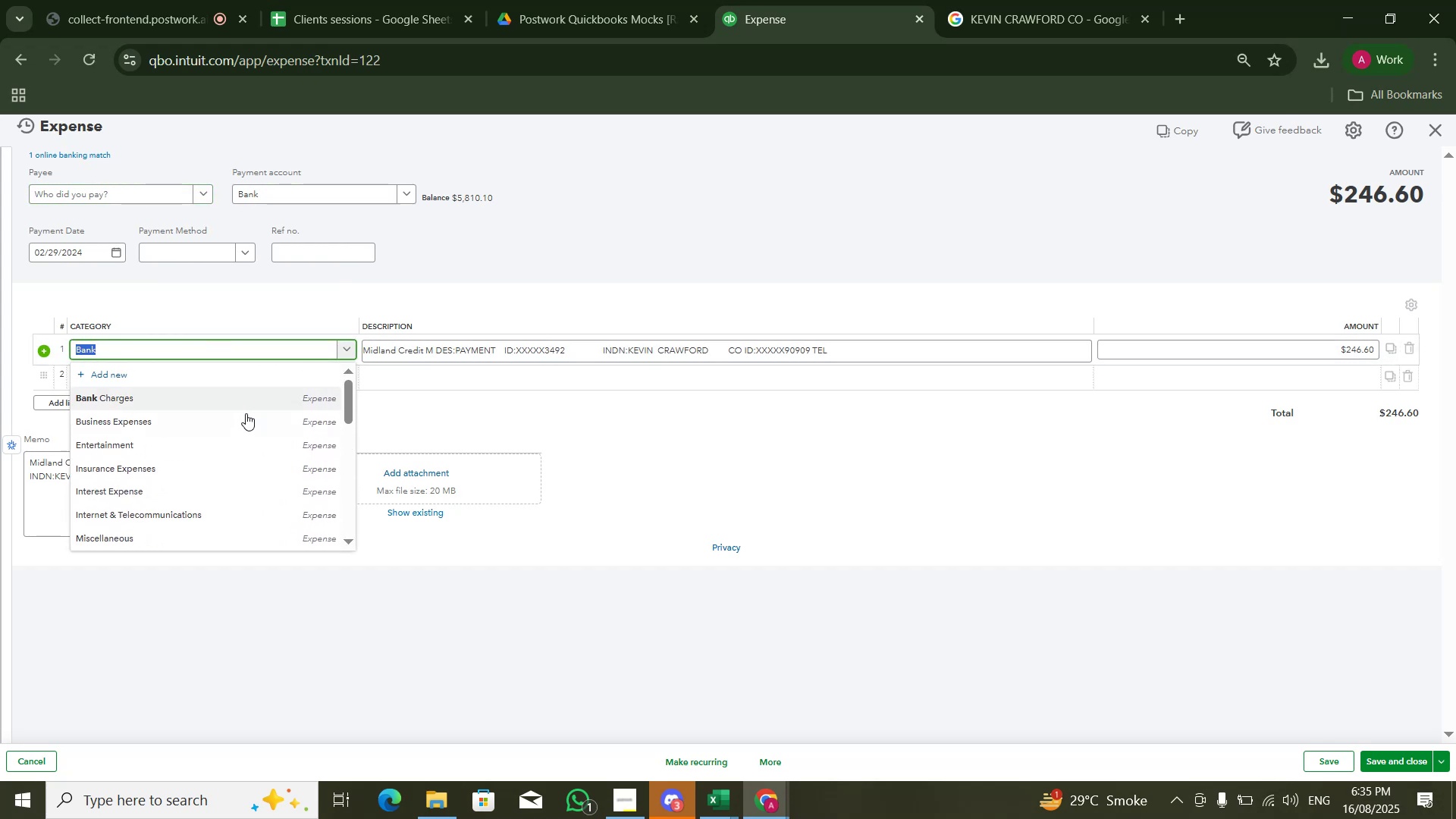 
left_click([246, 415])
 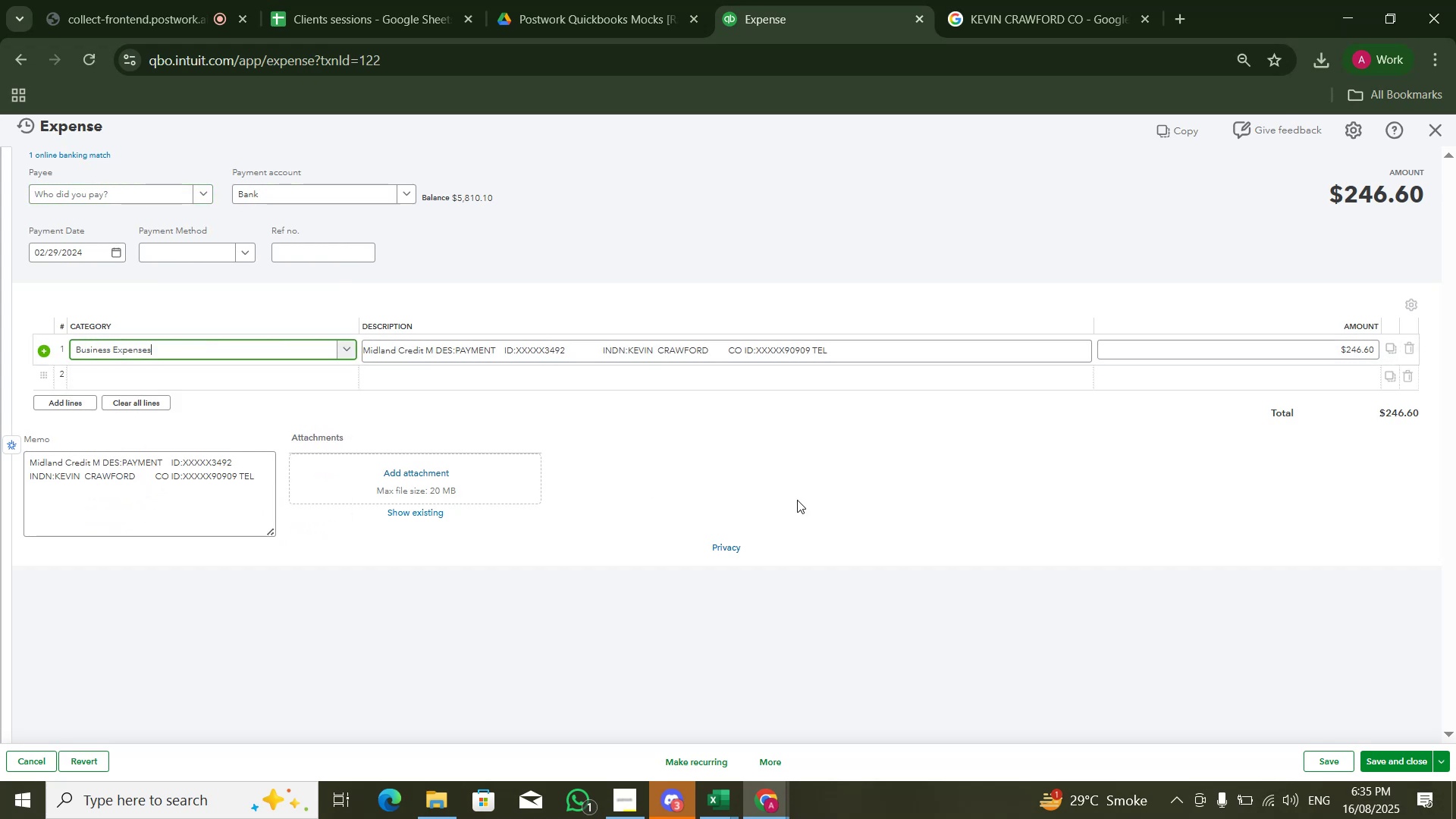 
left_click([918, 527])
 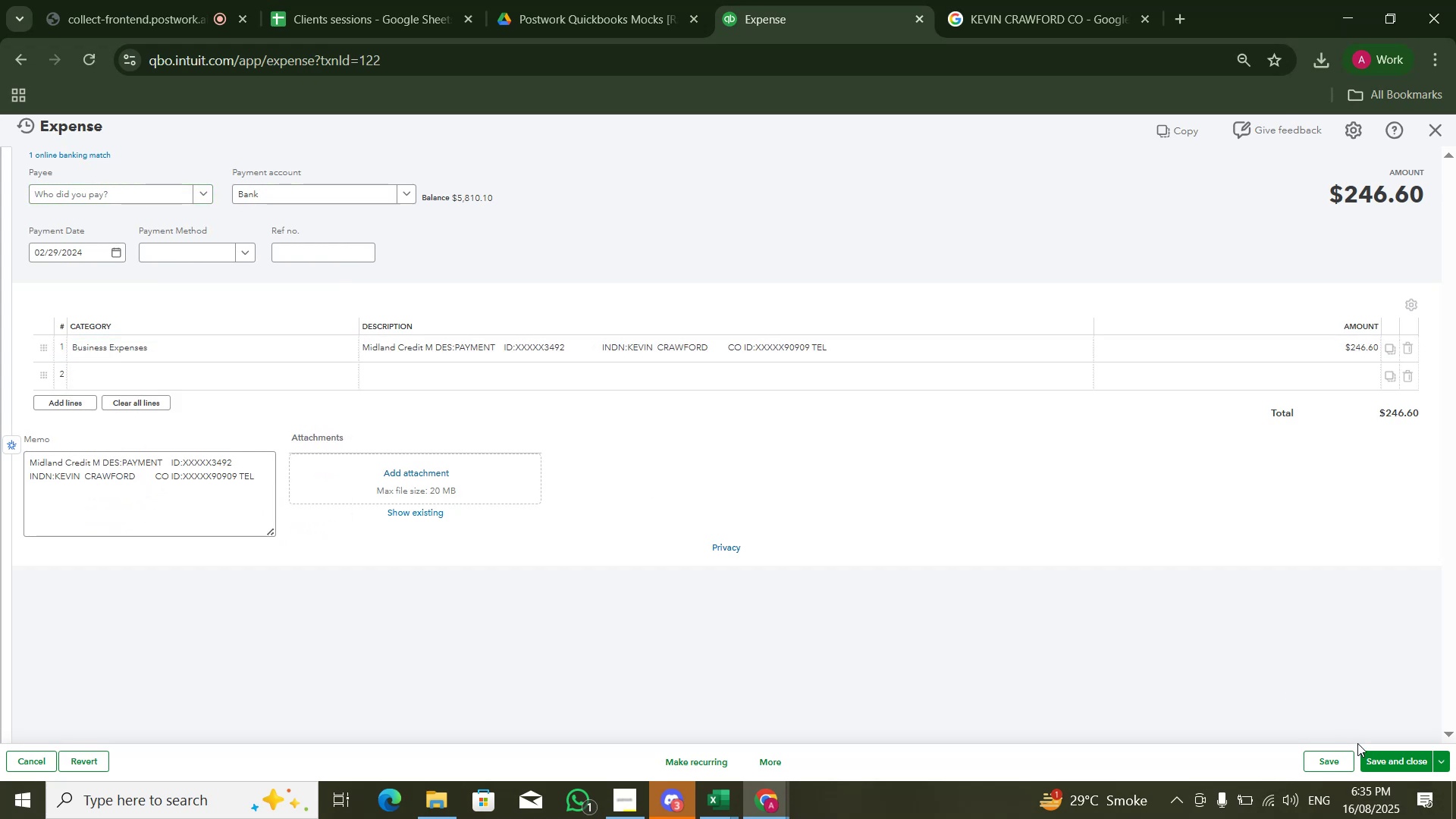 
left_click([1363, 755])
 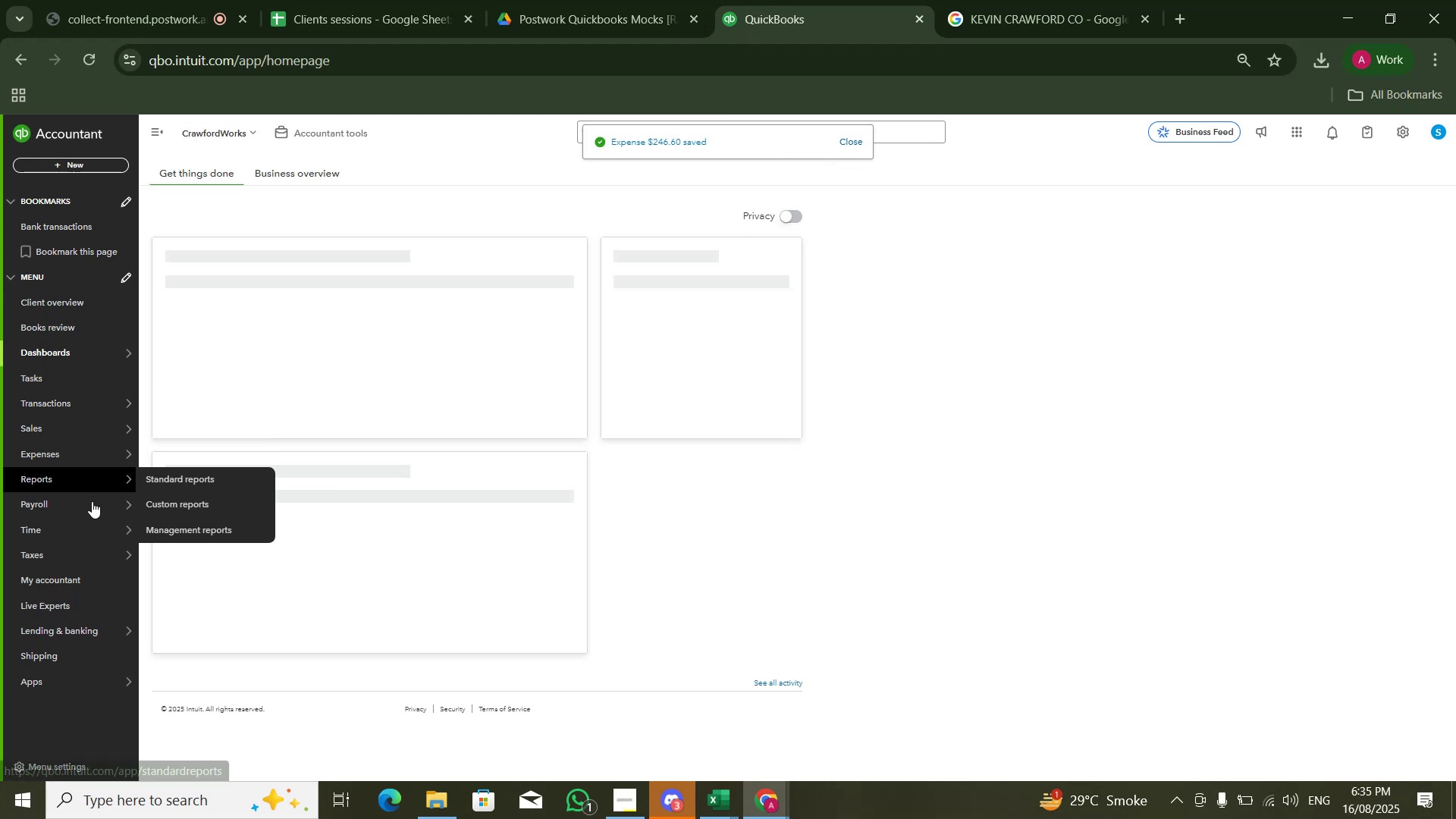 
wait(5.33)
 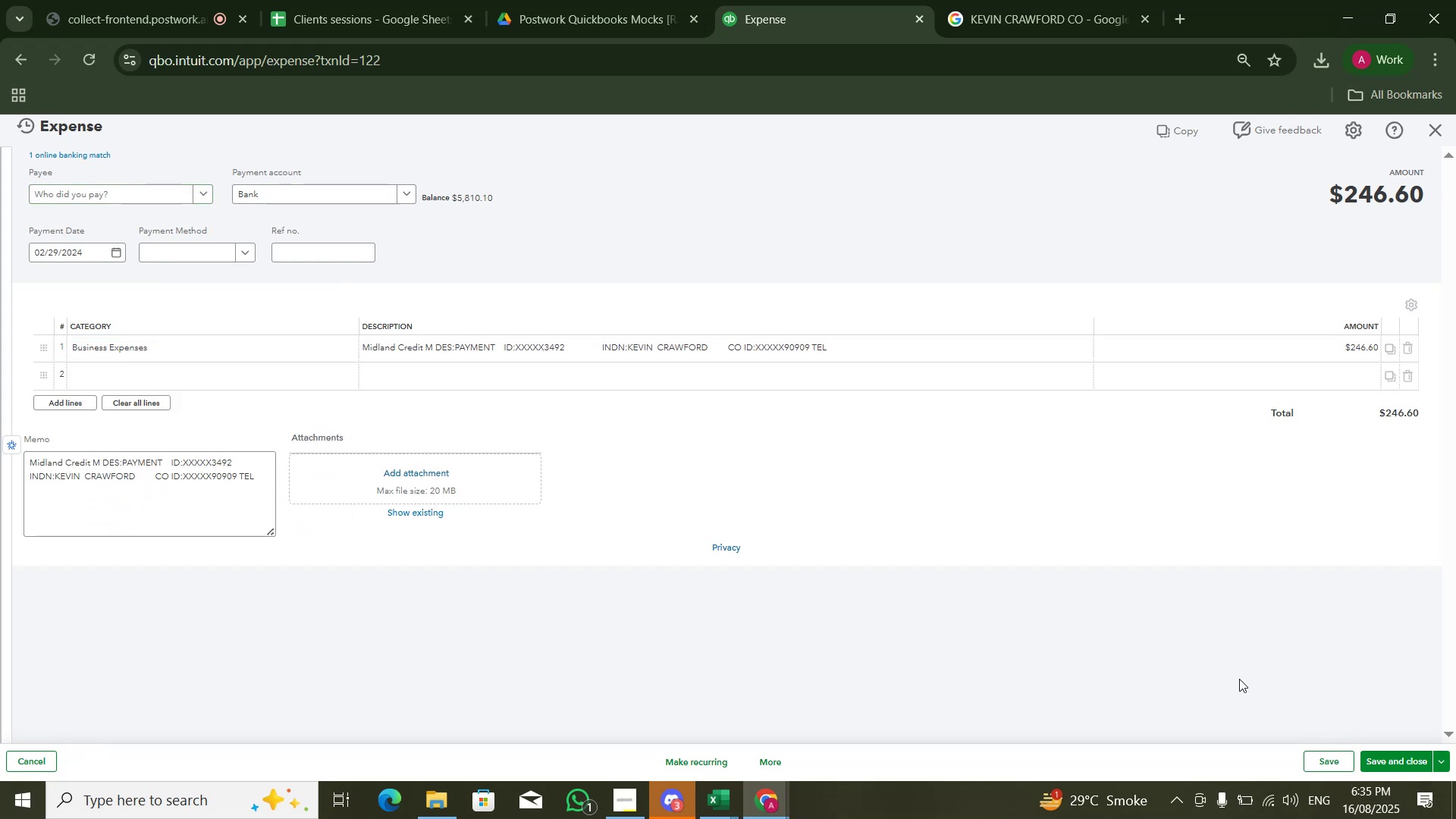 
left_click([161, 483])
 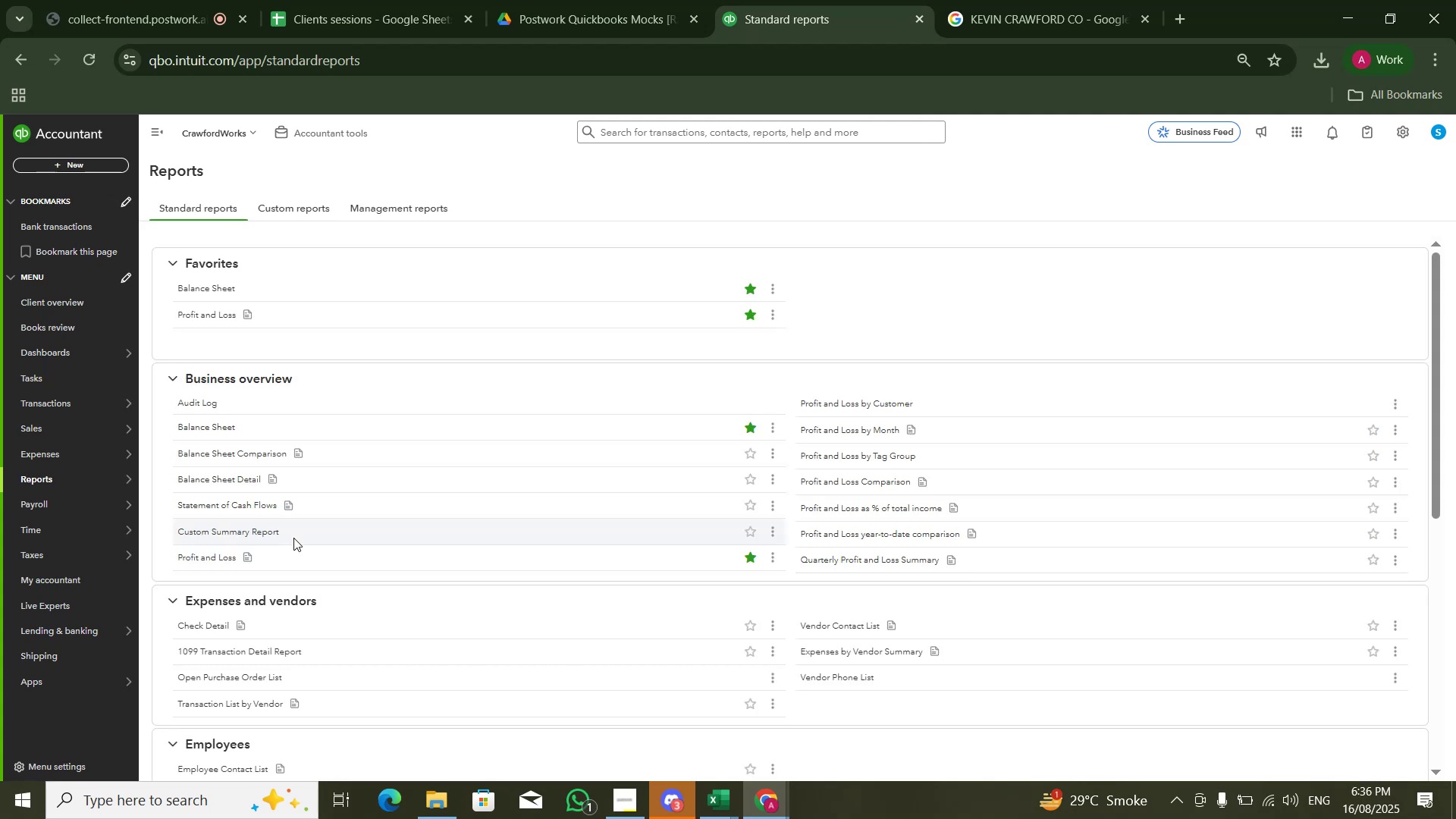 
wait(19.09)
 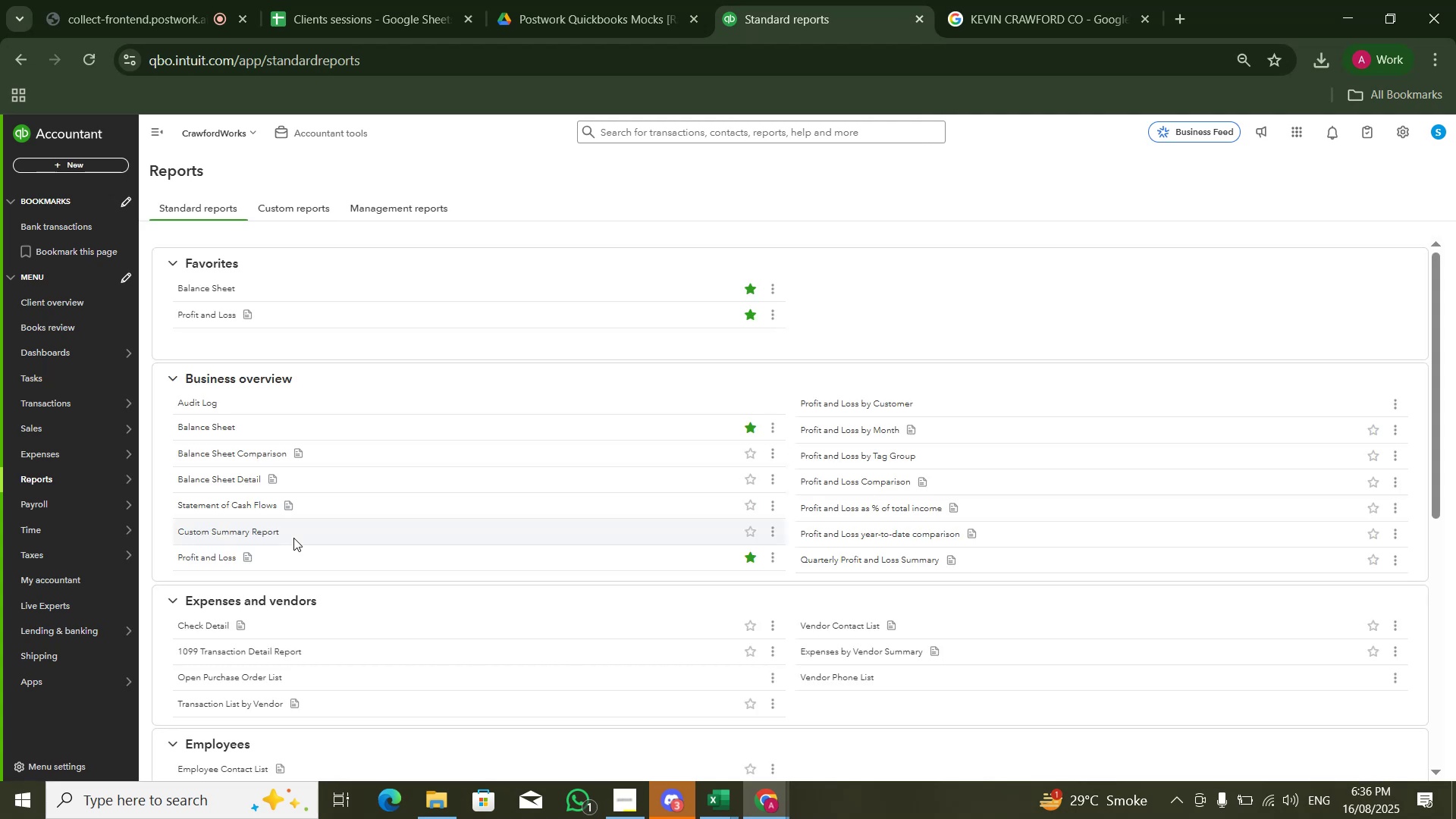 
left_click([198, 287])
 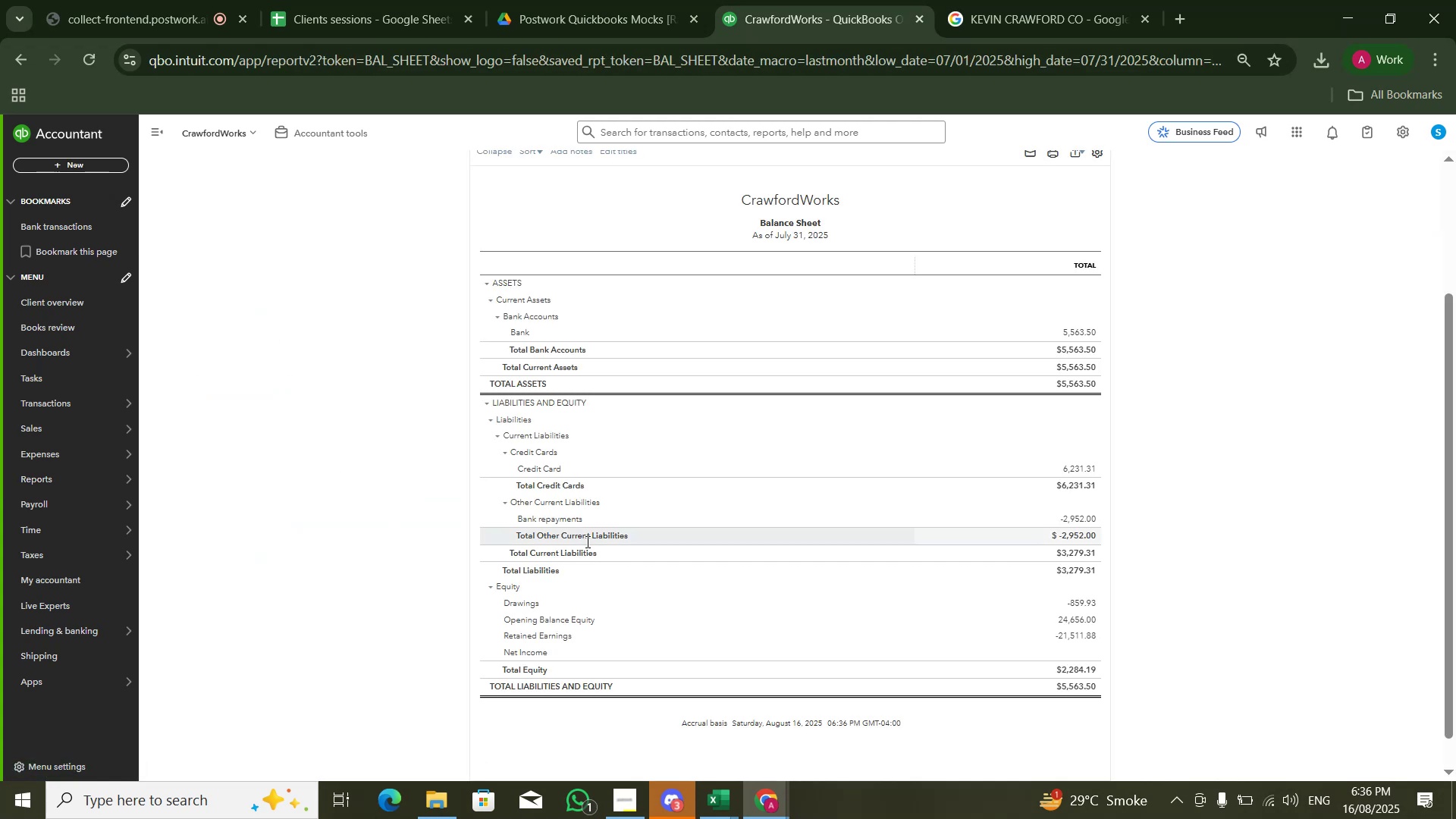 
scroll: coordinate [769, 395], scroll_direction: up, amount: 5.0
 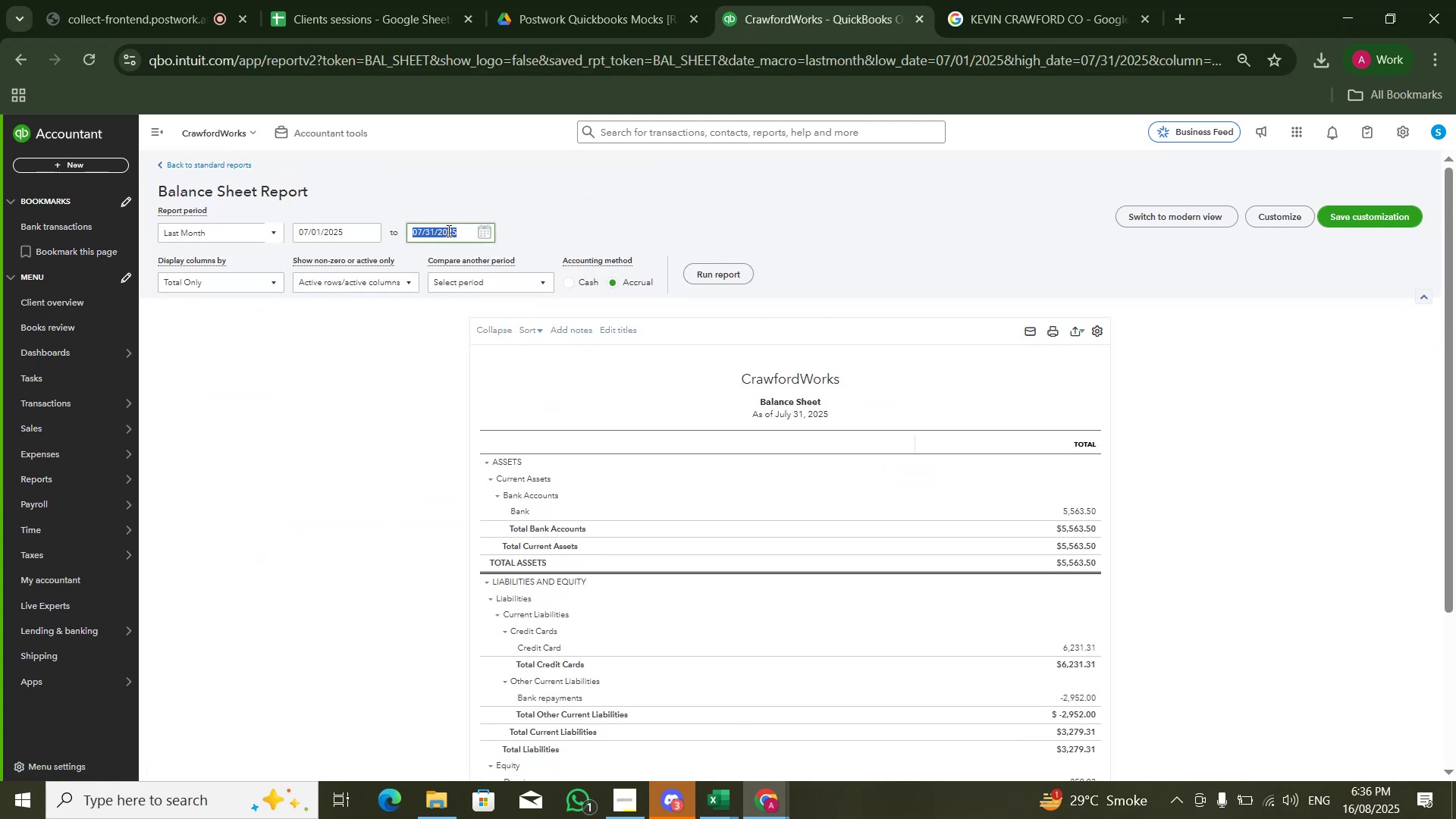 
left_click([359, 234])
 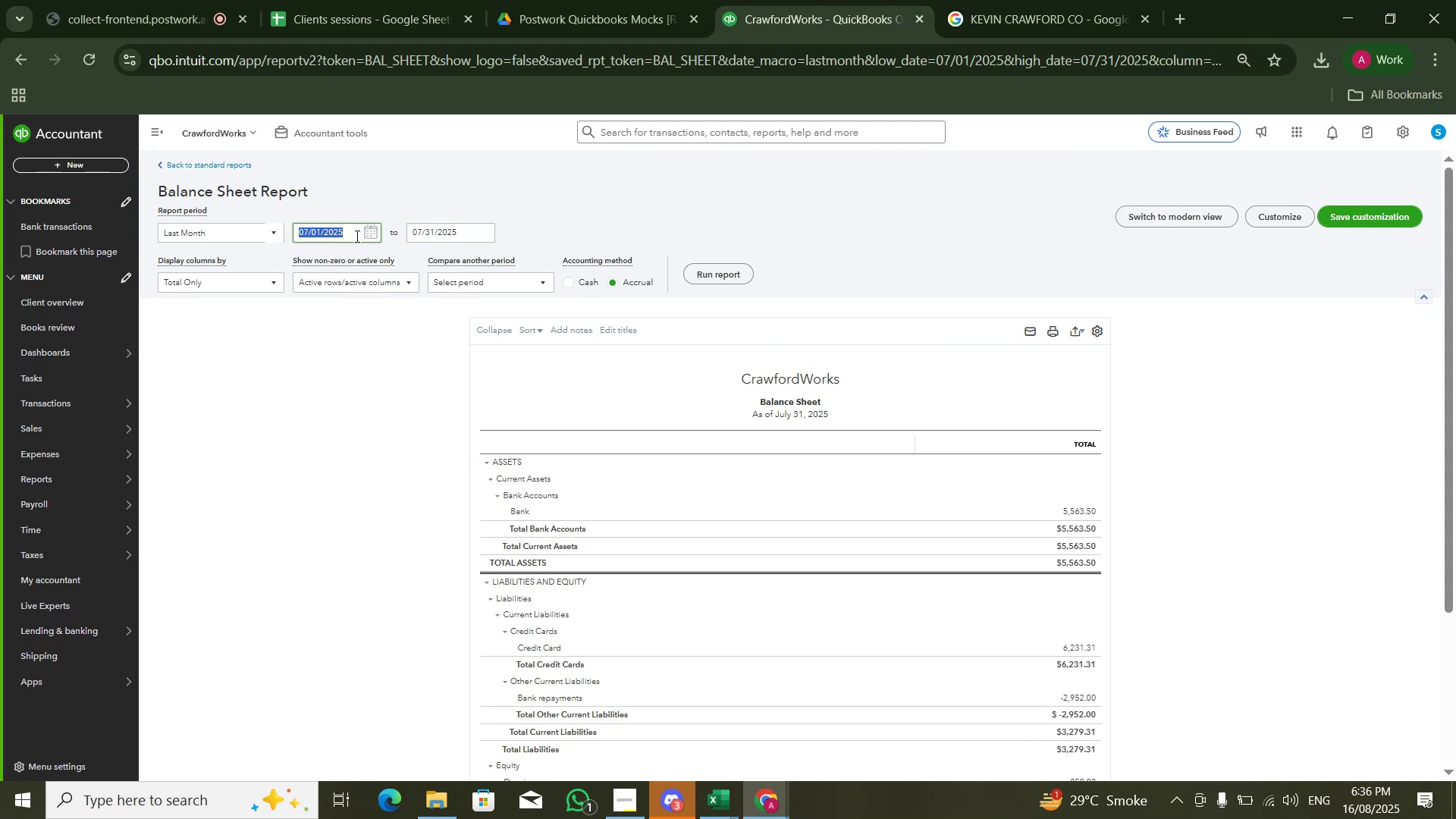 
key(Numpad0)
 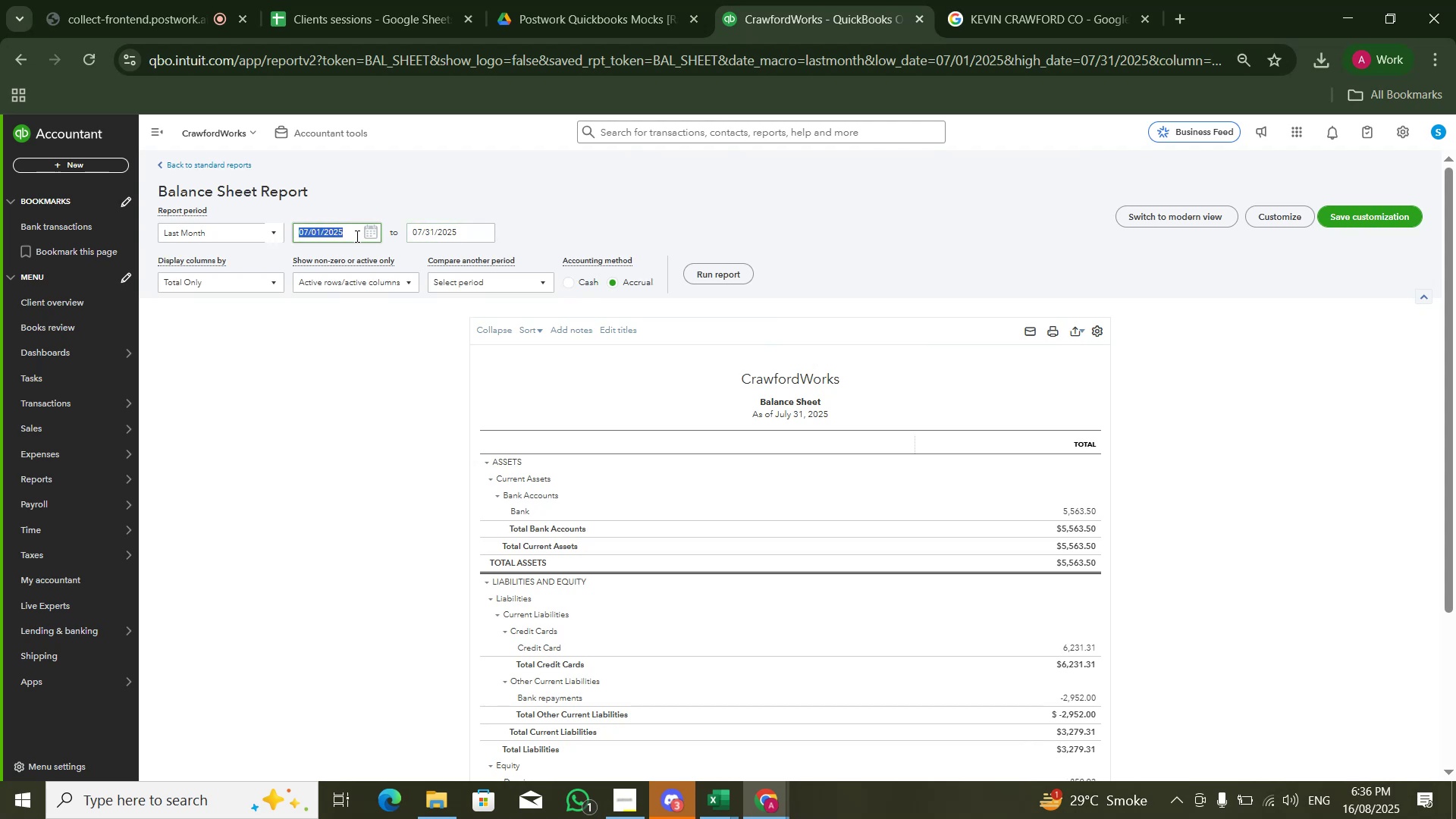 
key(Numpad1)
 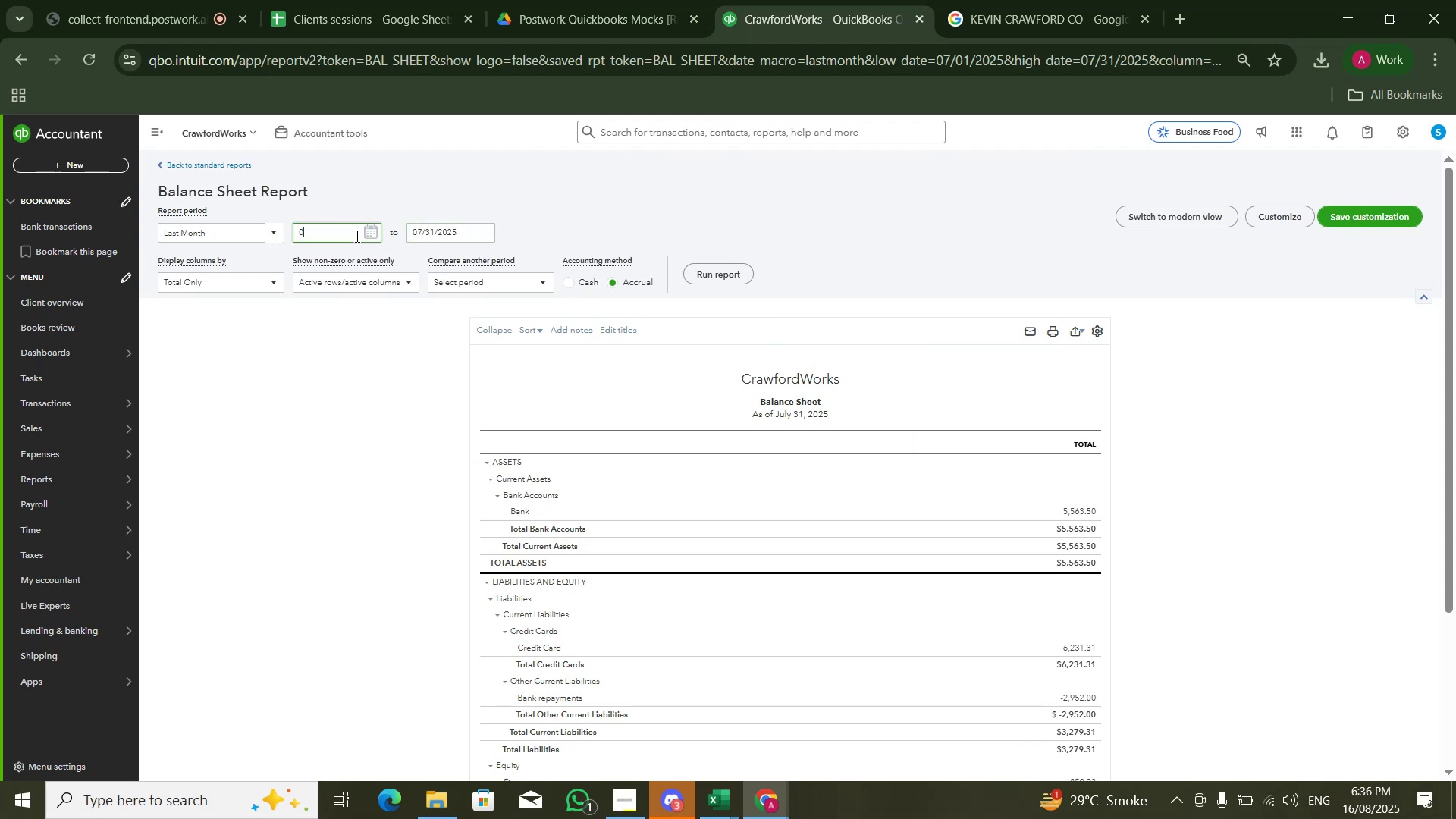 
key(Numpad0)
 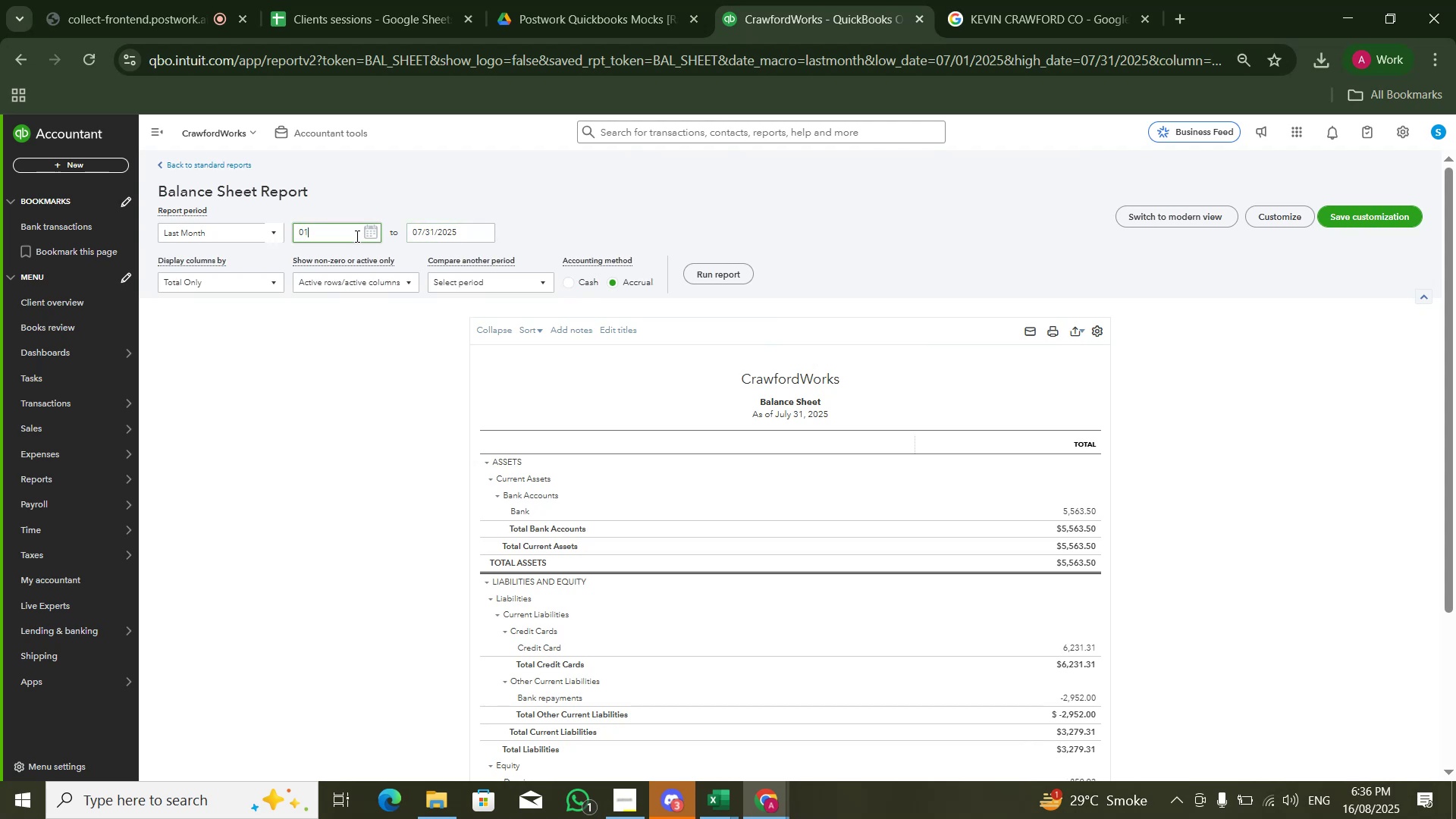 
key(Numpad1)
 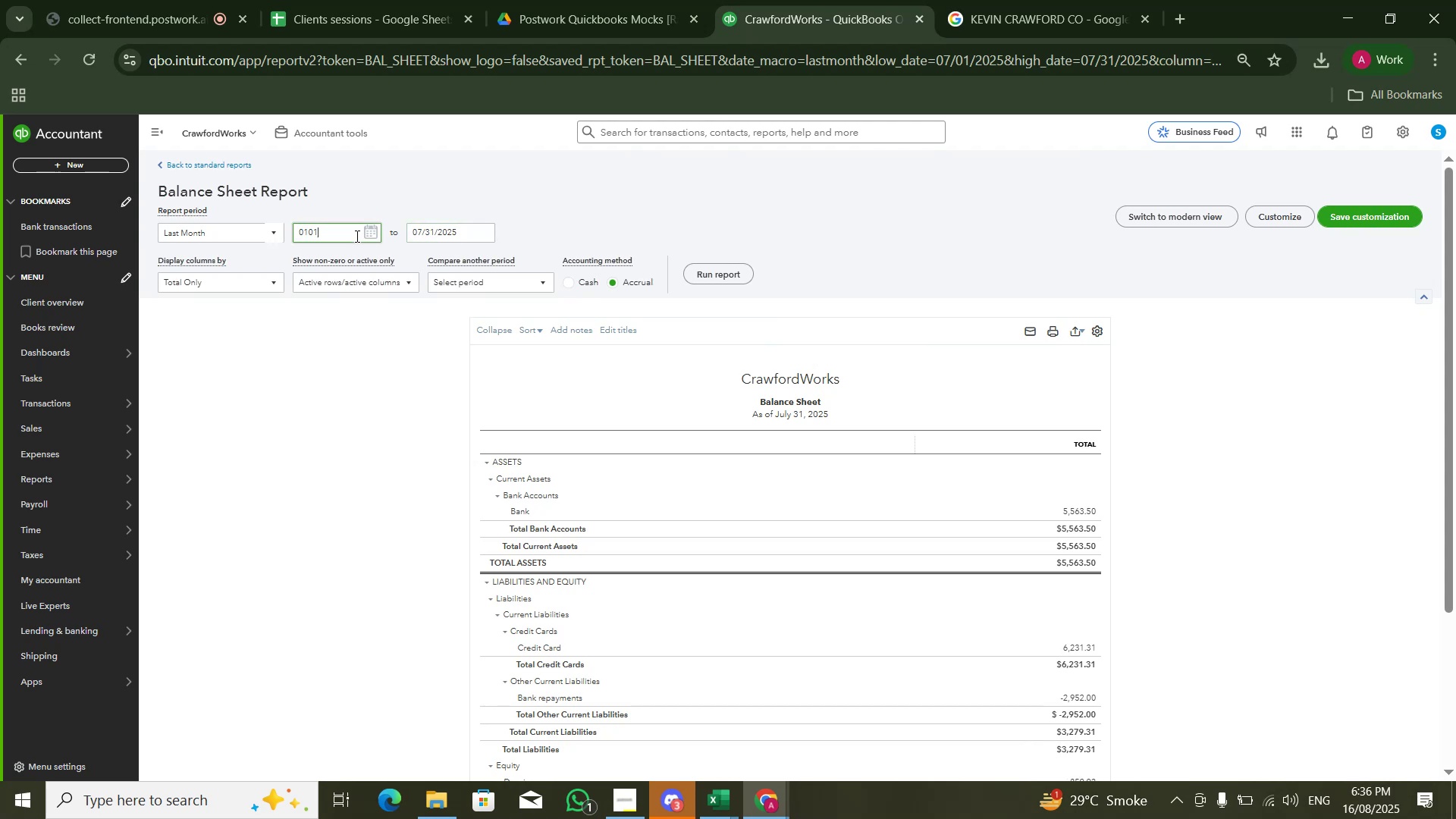 
key(Numpad2)
 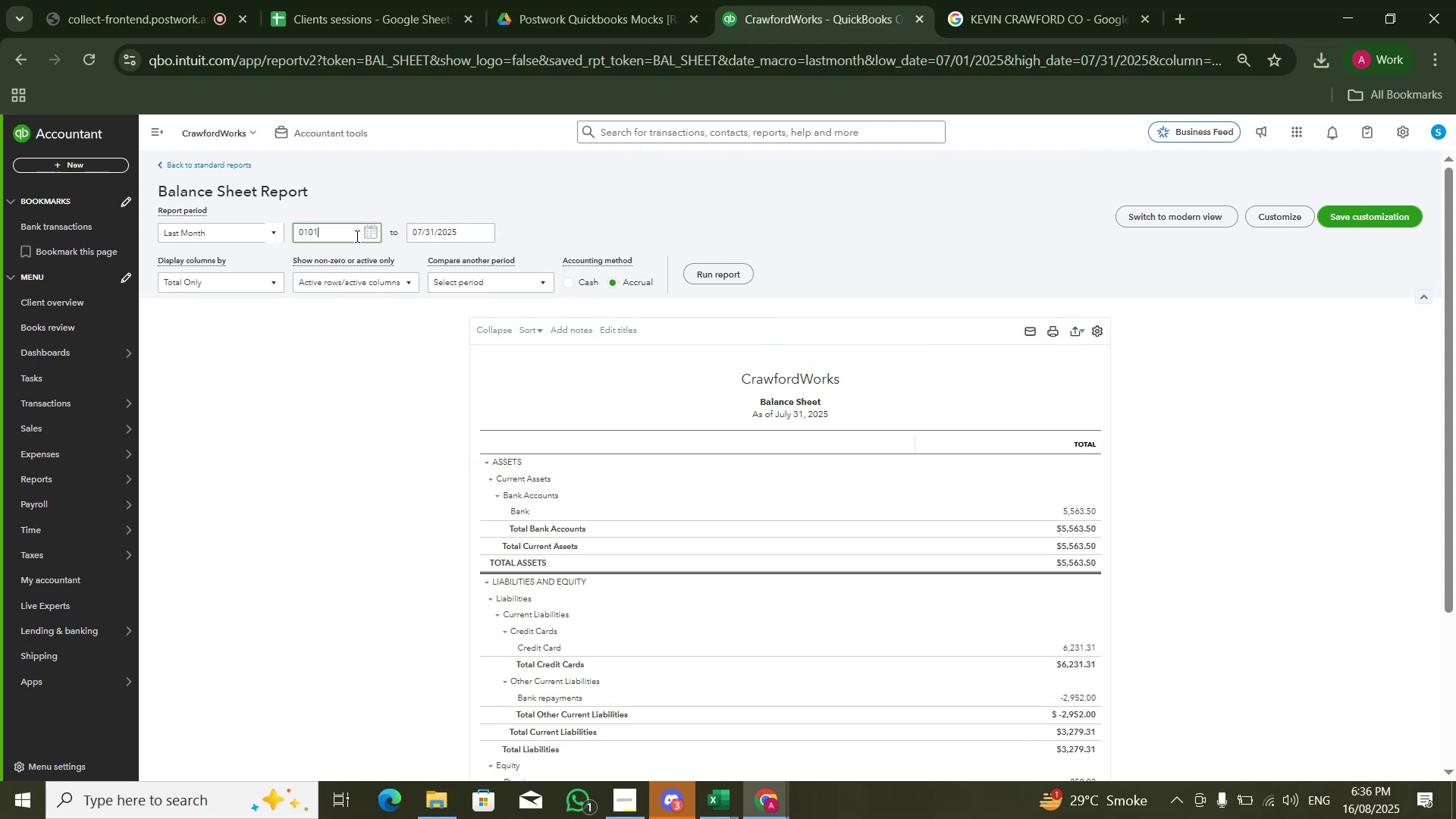 
key(Numpad0)
 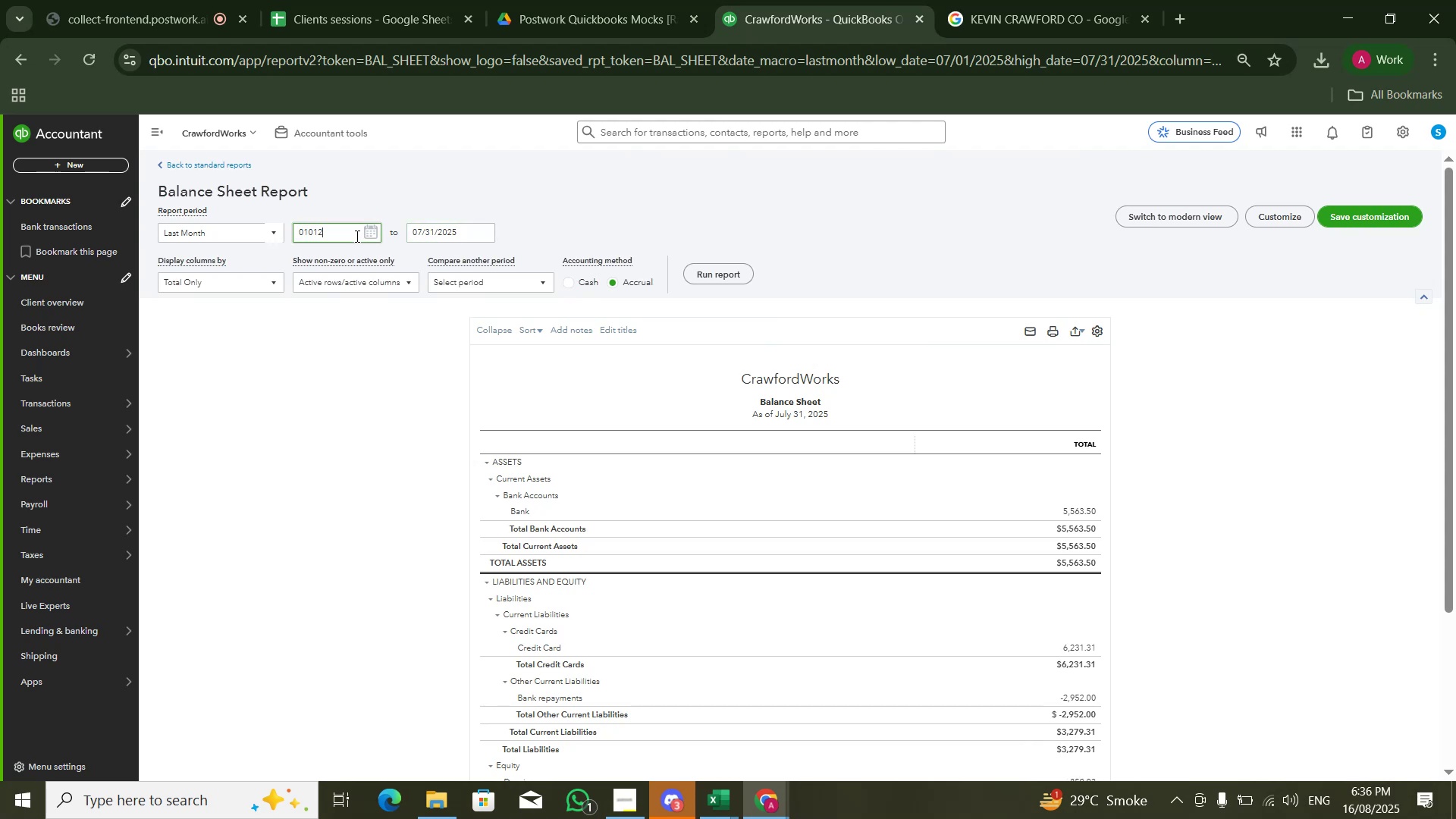 
key(Numpad2)
 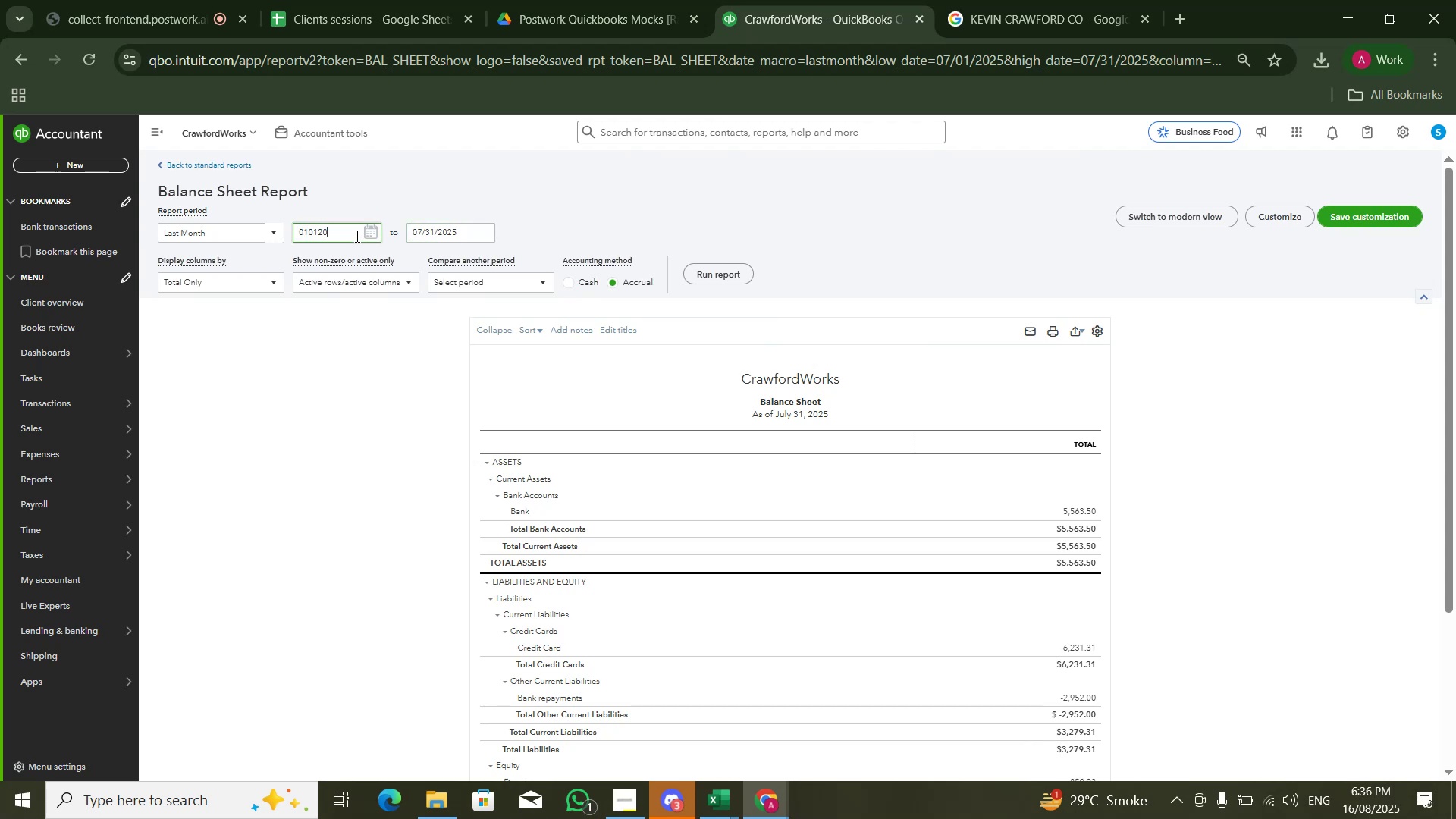 
key(Numpad5)
 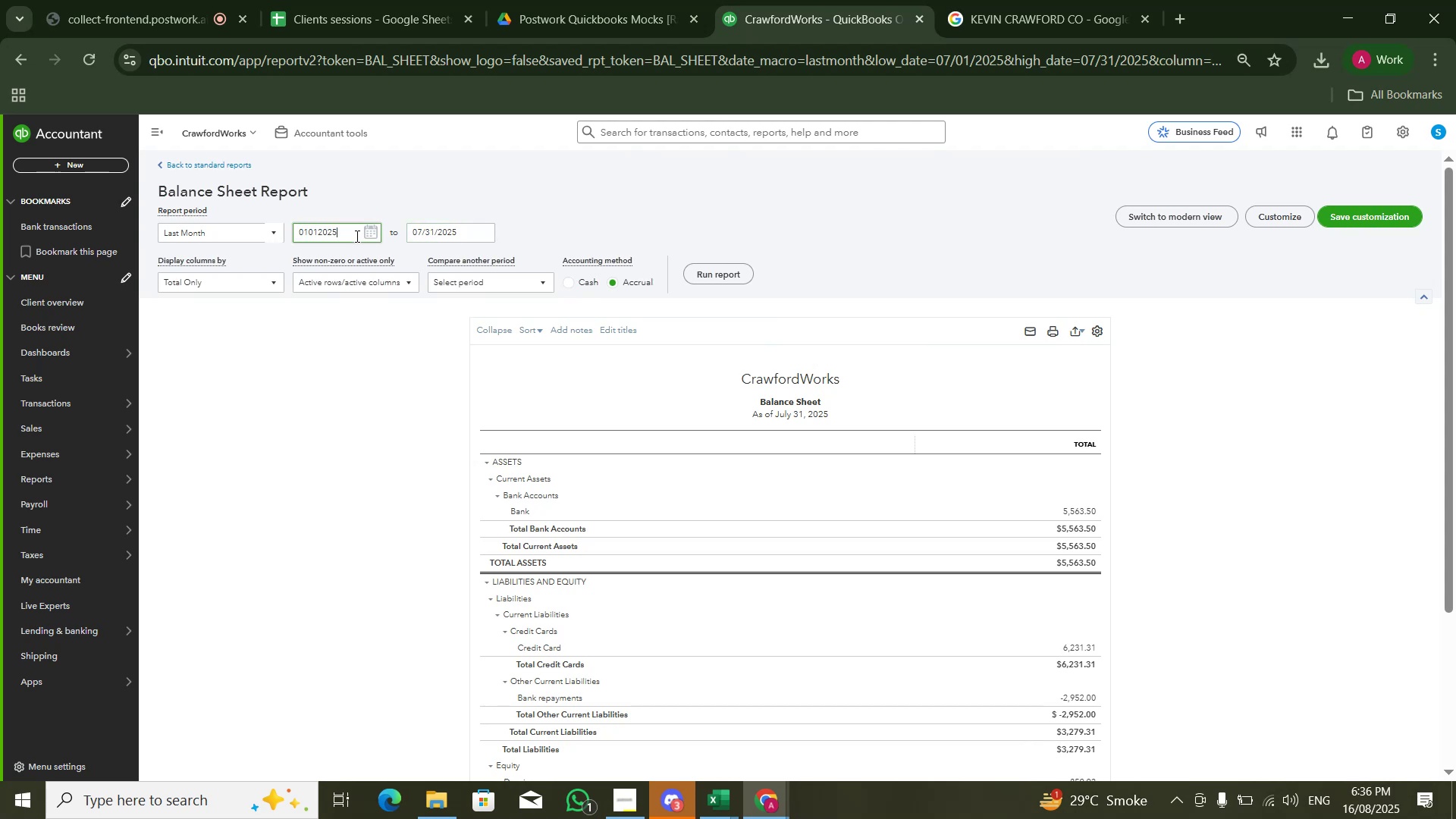 
key(Backspace)
 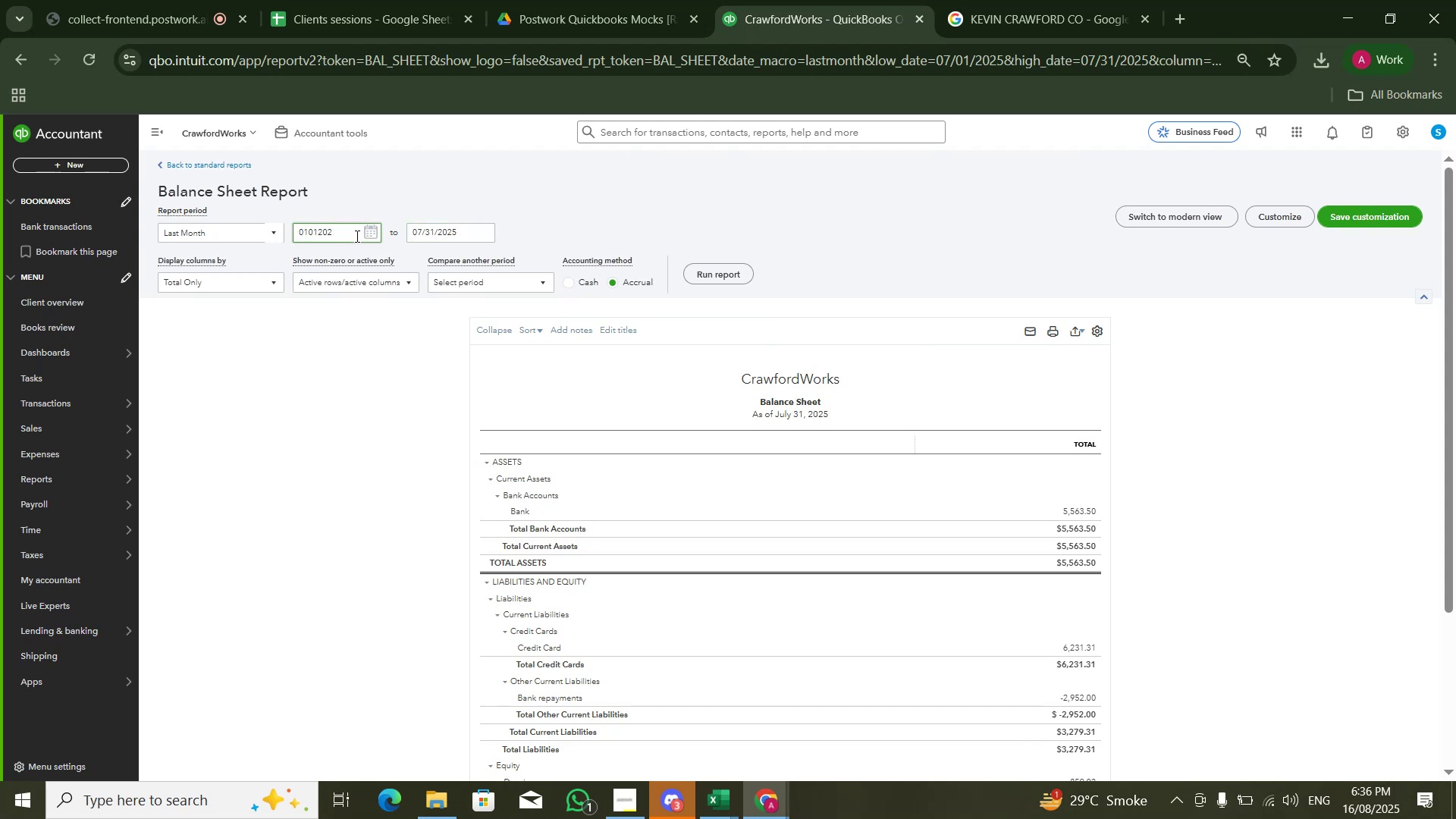 
key(Numpad0)
 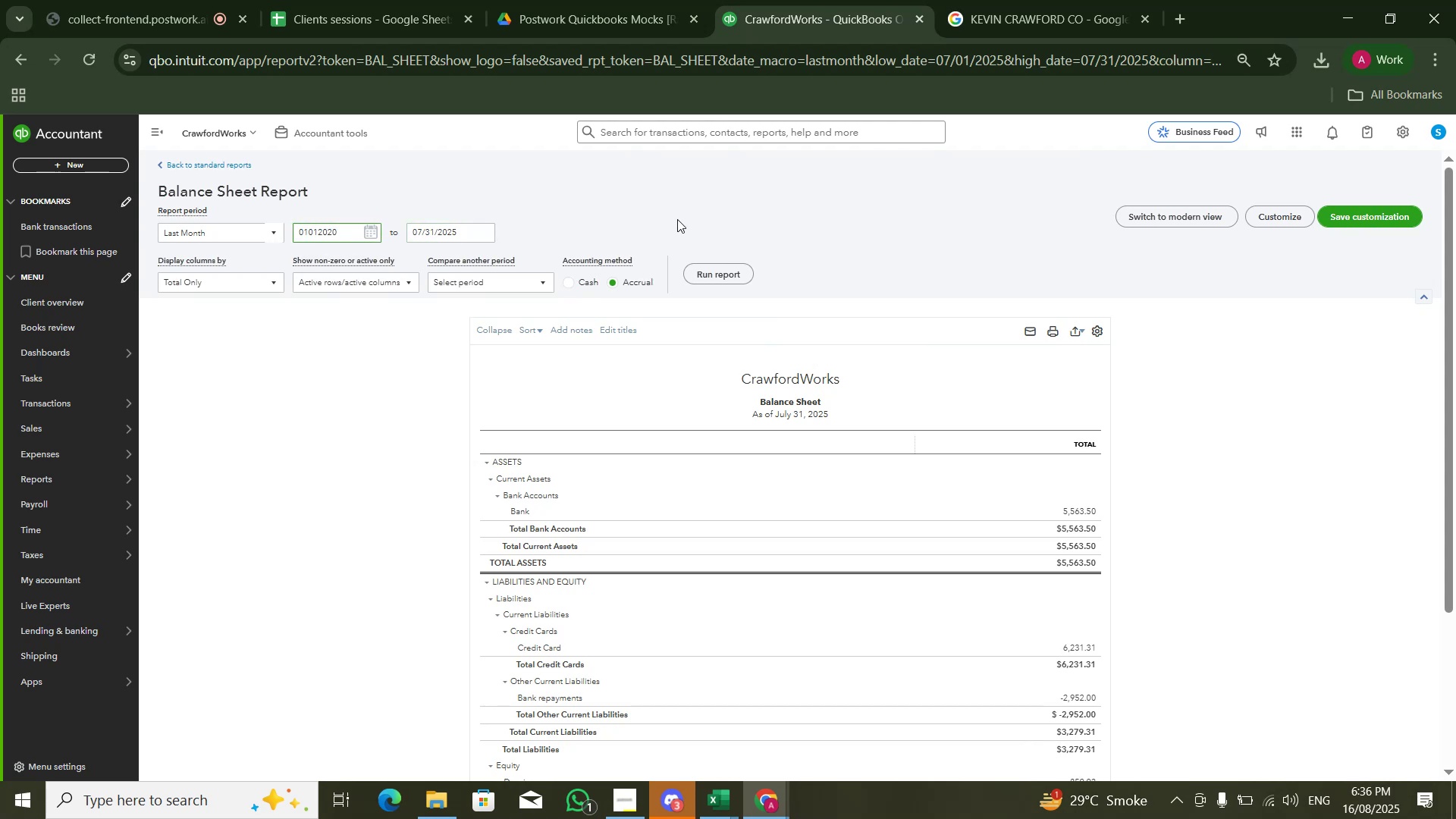 
double_click([719, 265])
 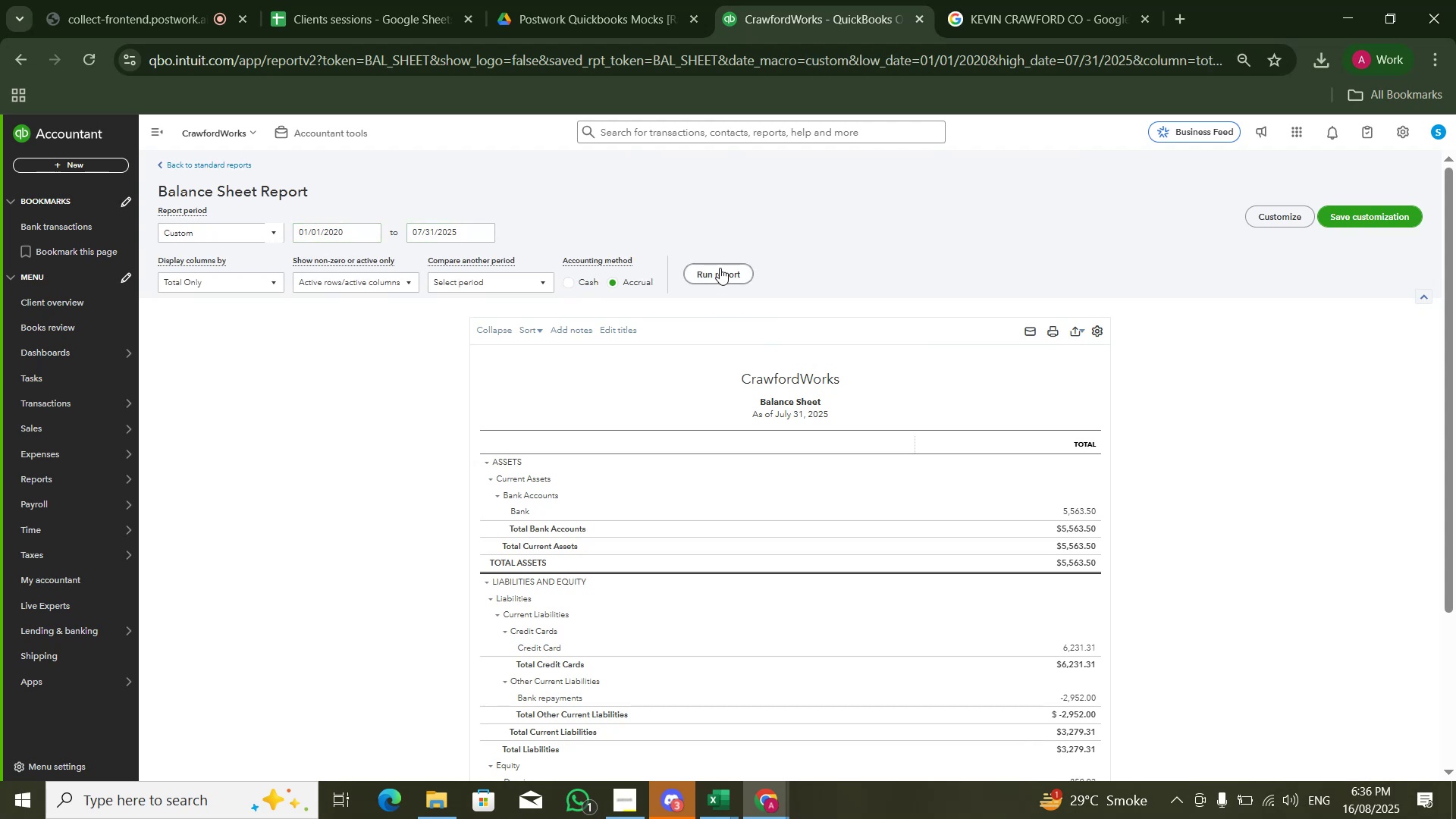 
key(Alt+CapsLock)
 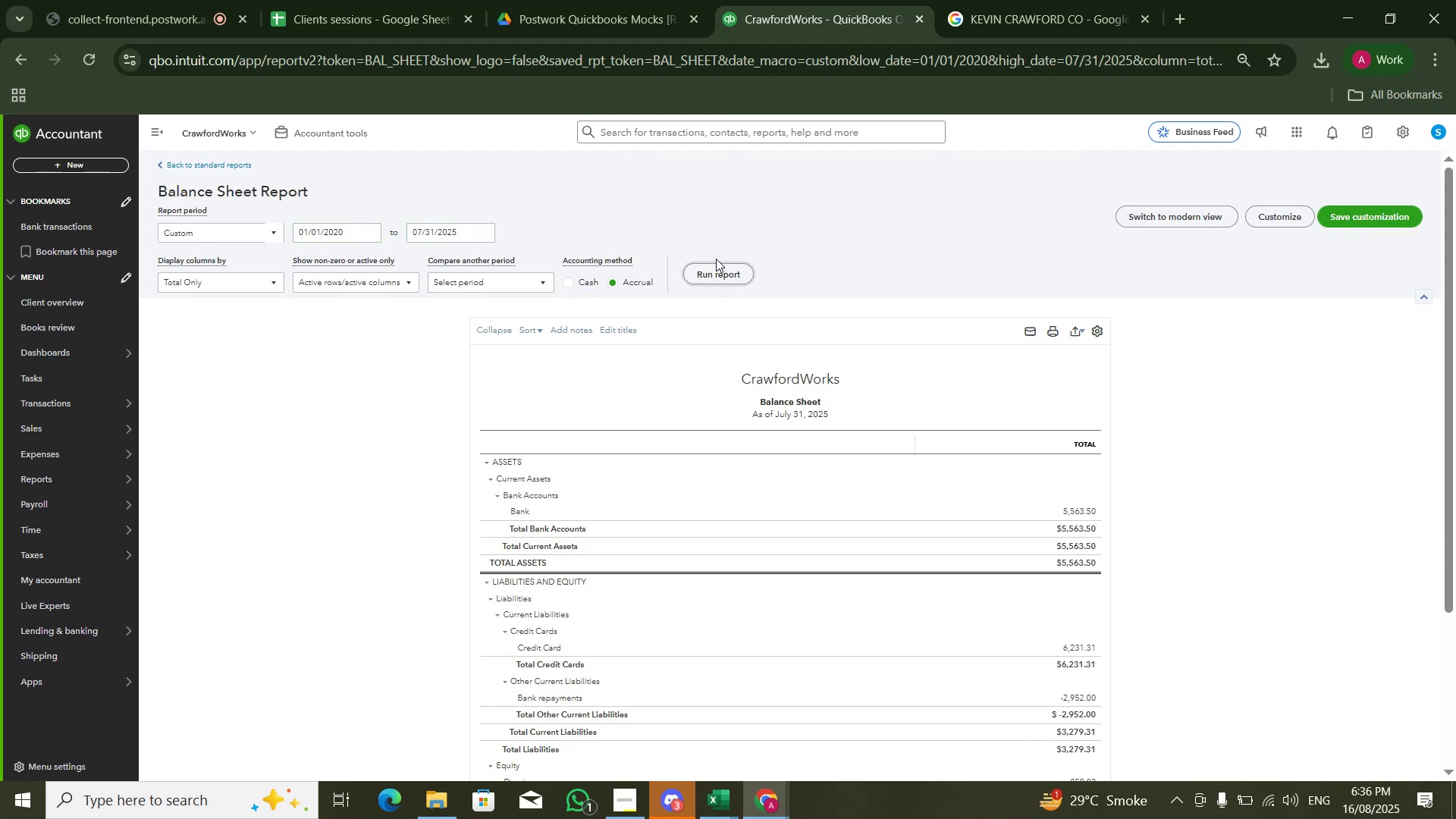 
key(Alt+Tab)
 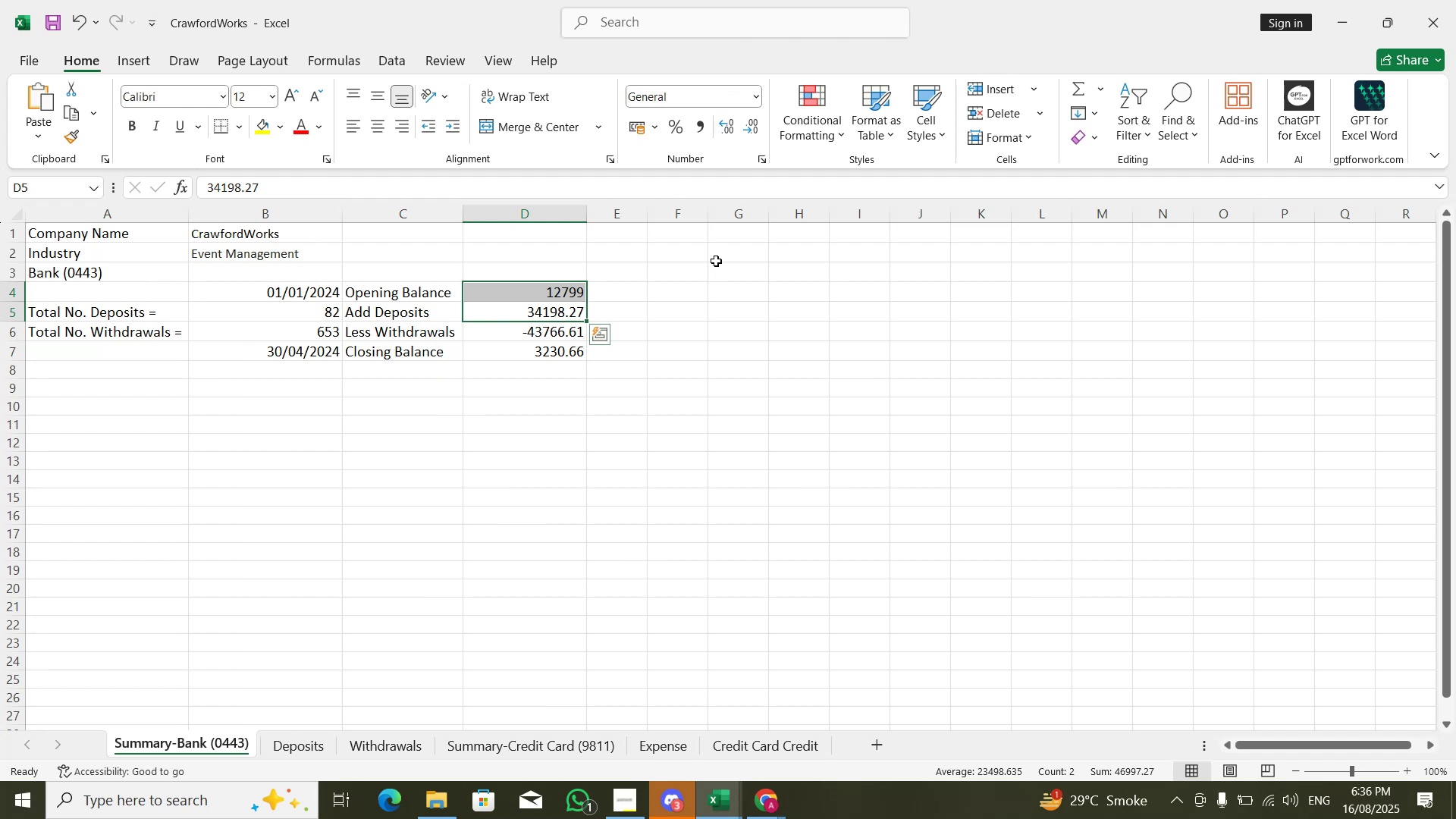 
left_click([556, 360])
 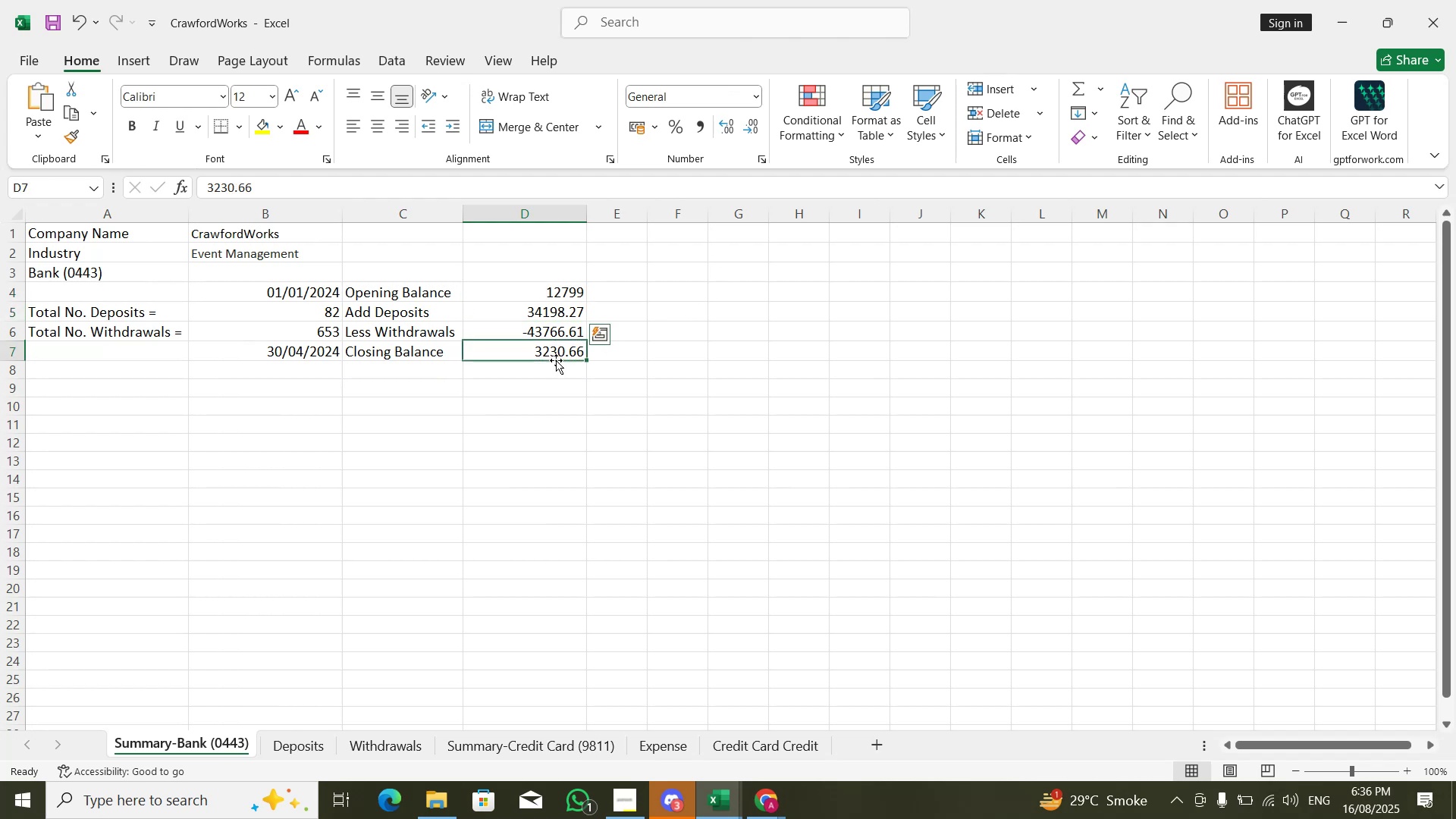 
key(Alt+AltLeft)
 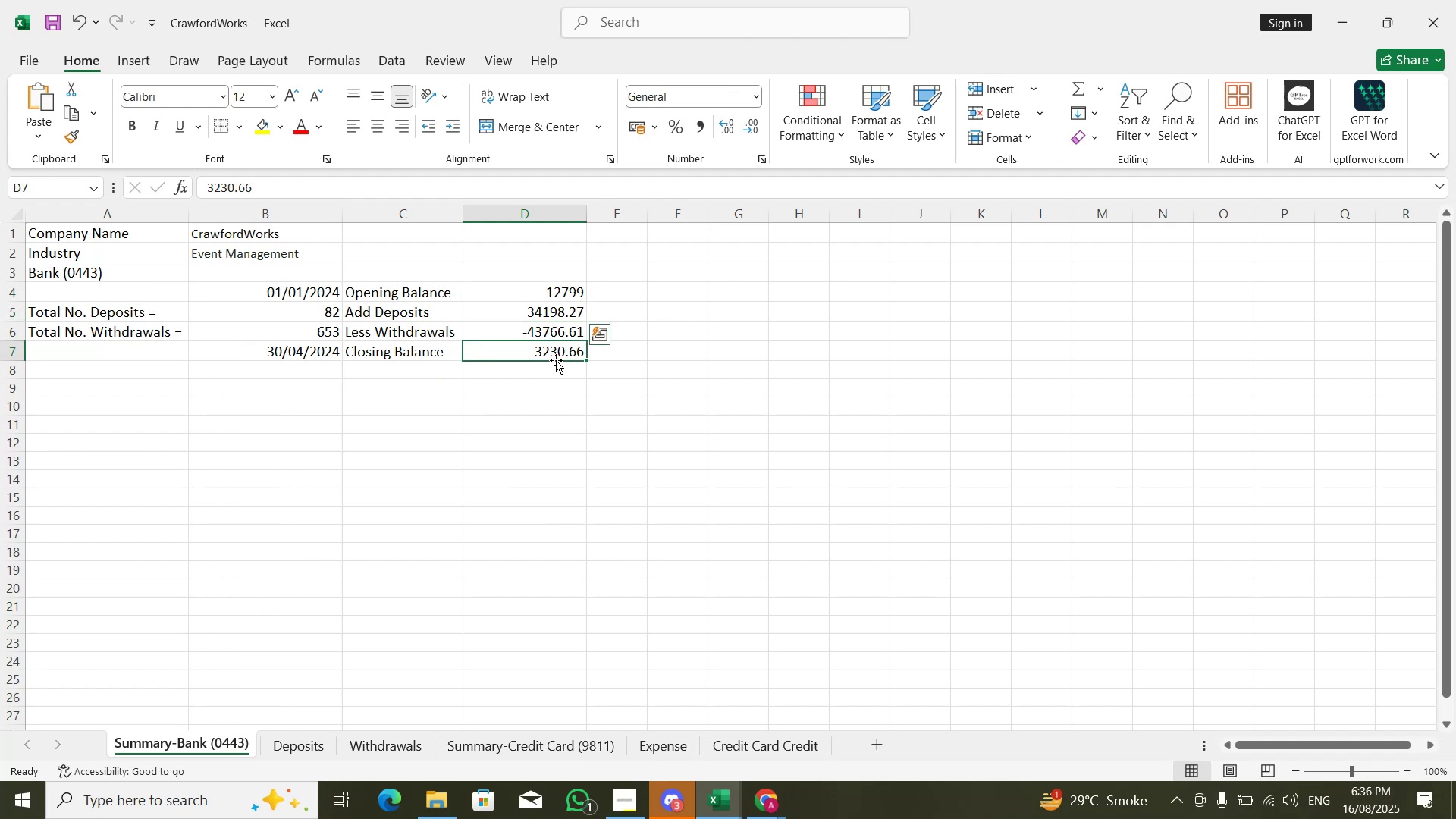 
key(Alt+Tab)
 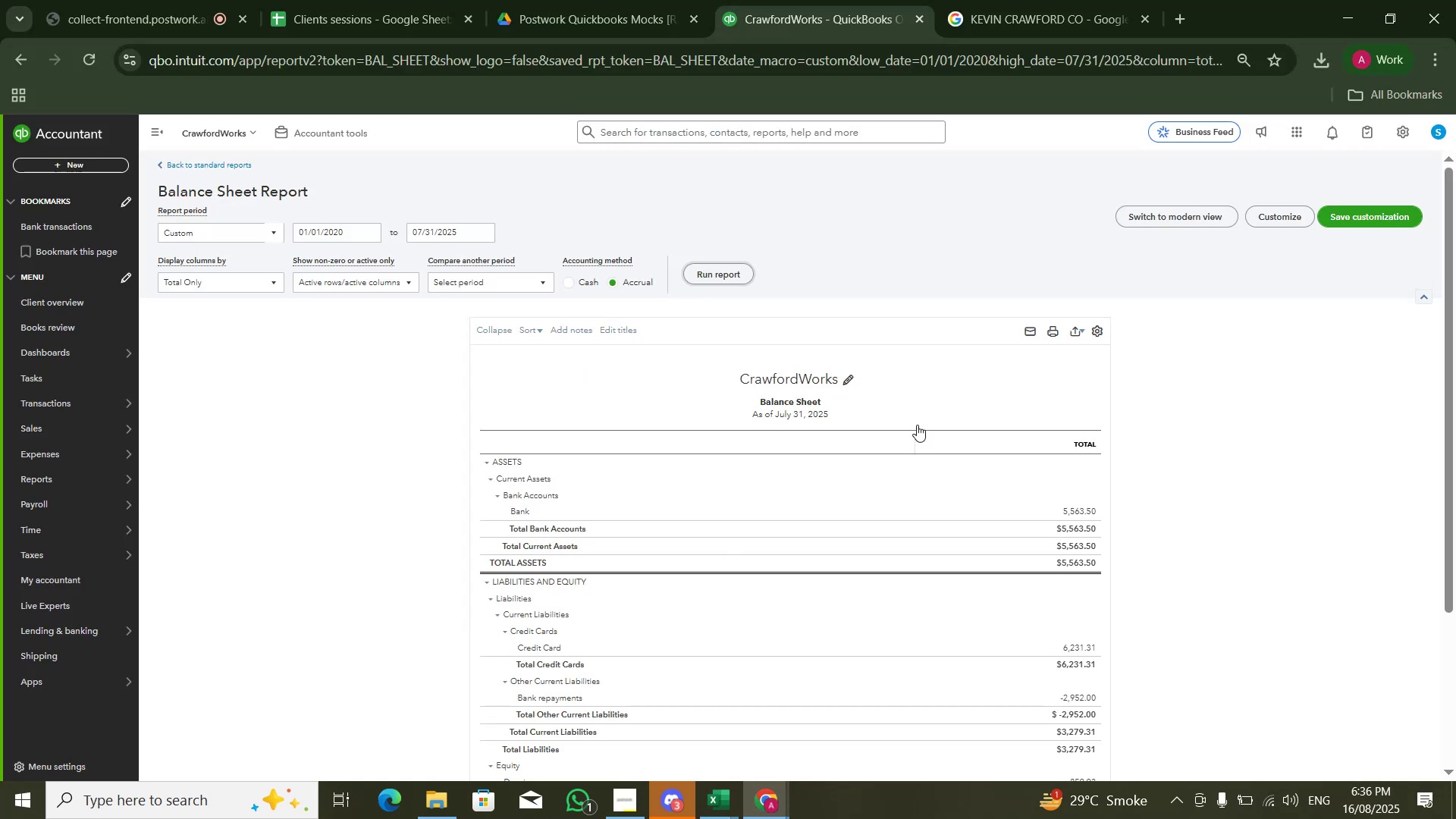 
key(CapsLock)
 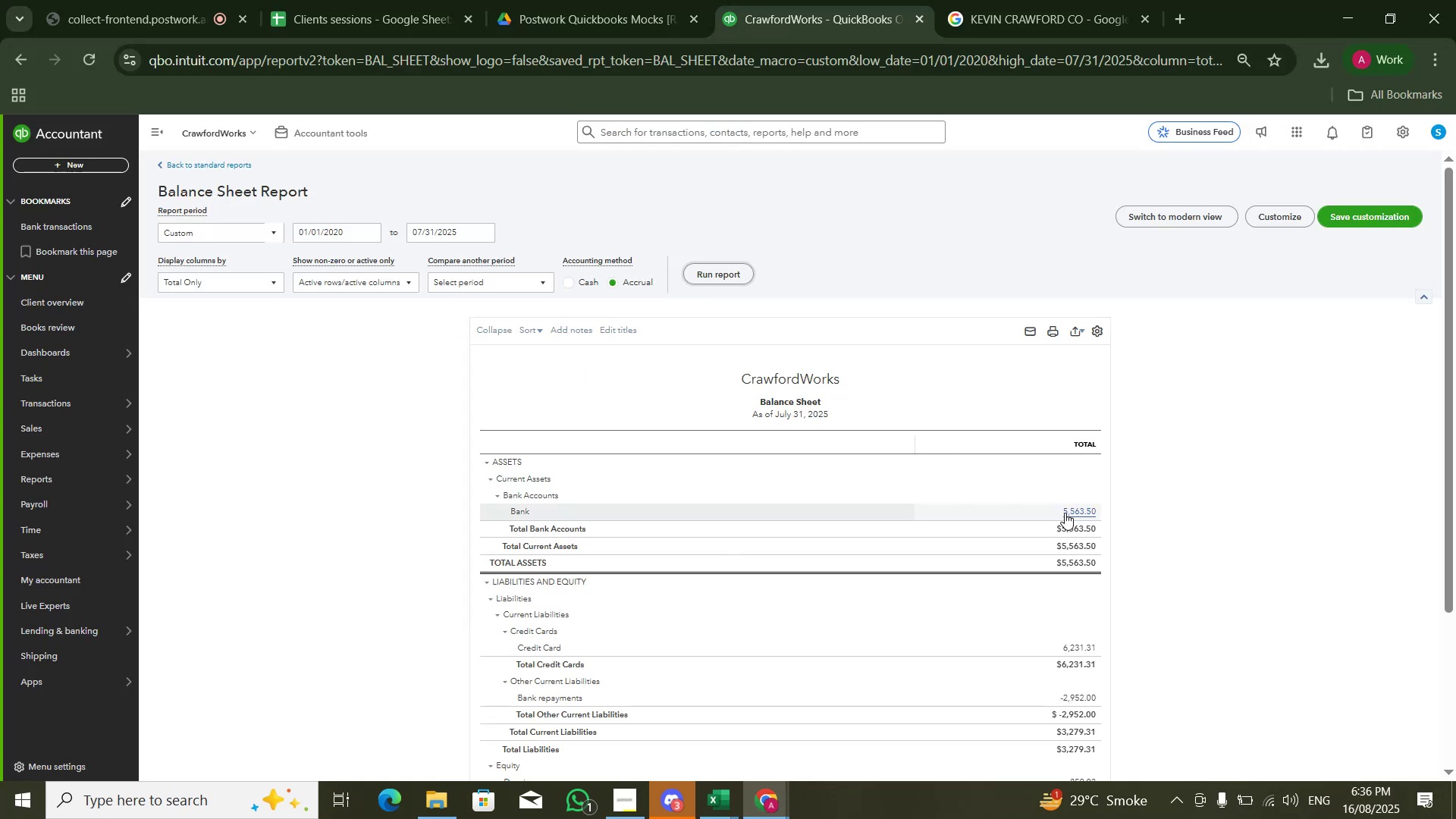 
left_click([1065, 513])
 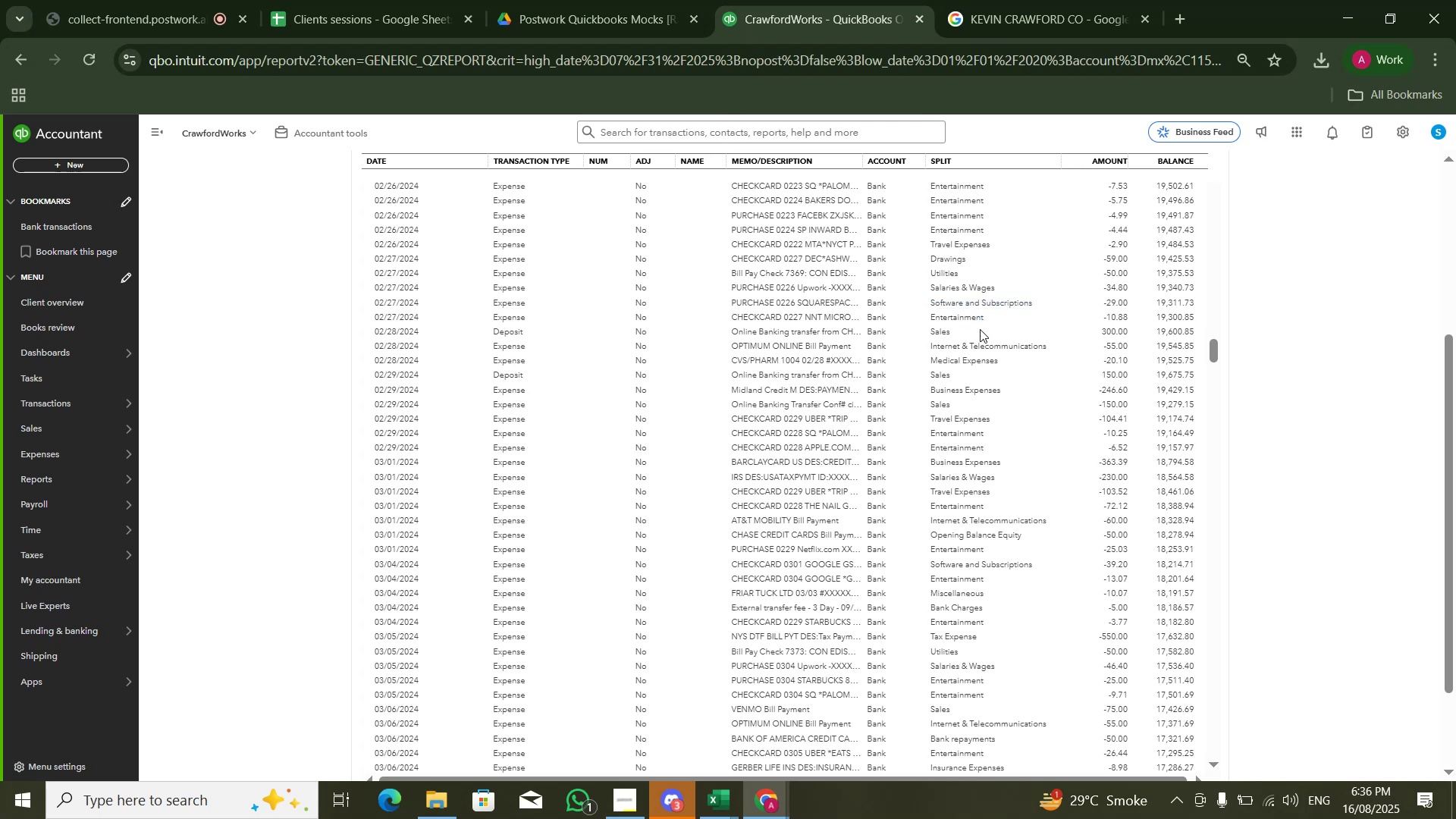 
wait(7.59)
 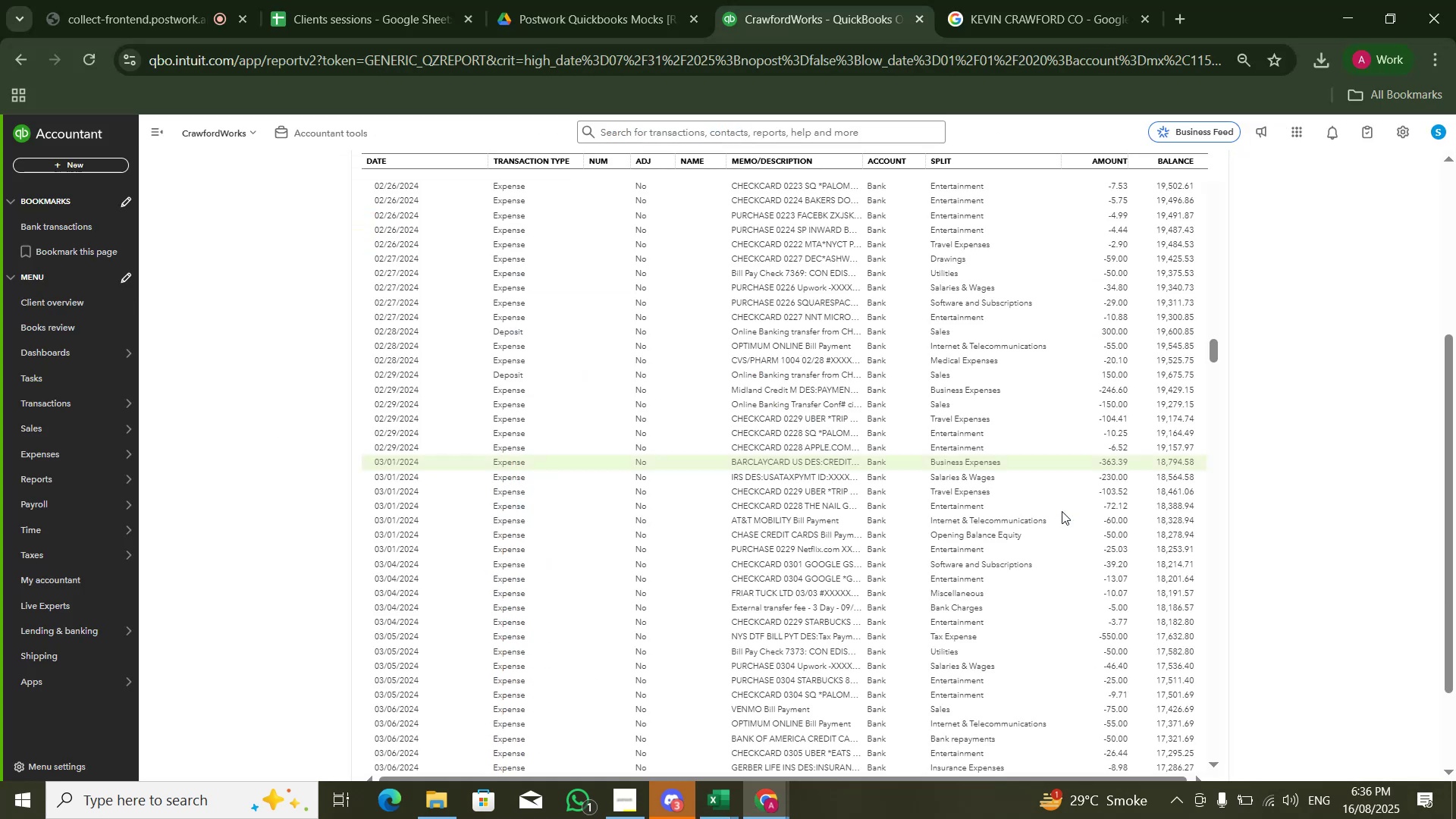 
scroll: coordinate [1125, 502], scroll_direction: none, amount: 0.0
 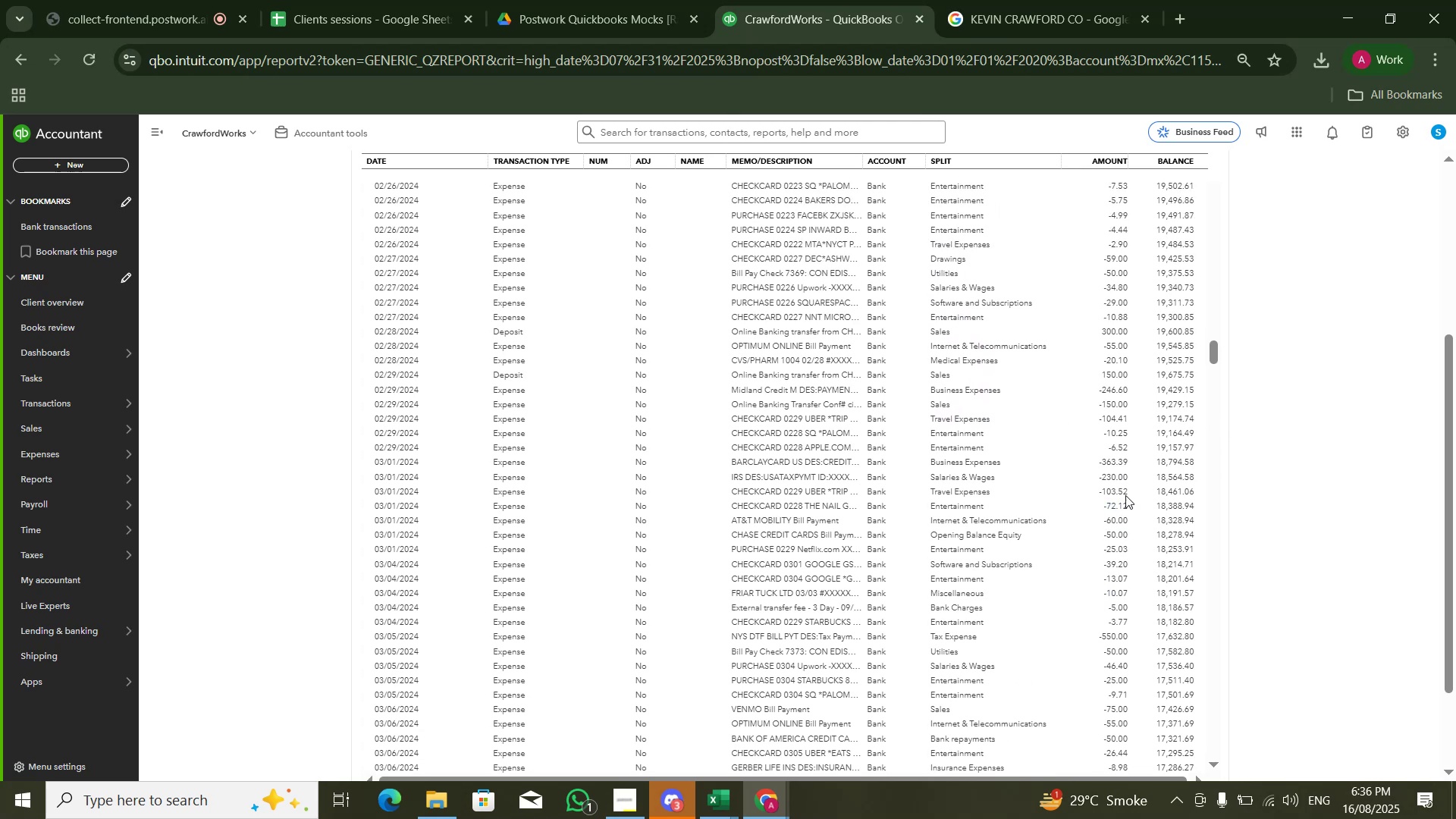 
scroll: coordinate [1150, 403], scroll_direction: up, amount: 6.0
 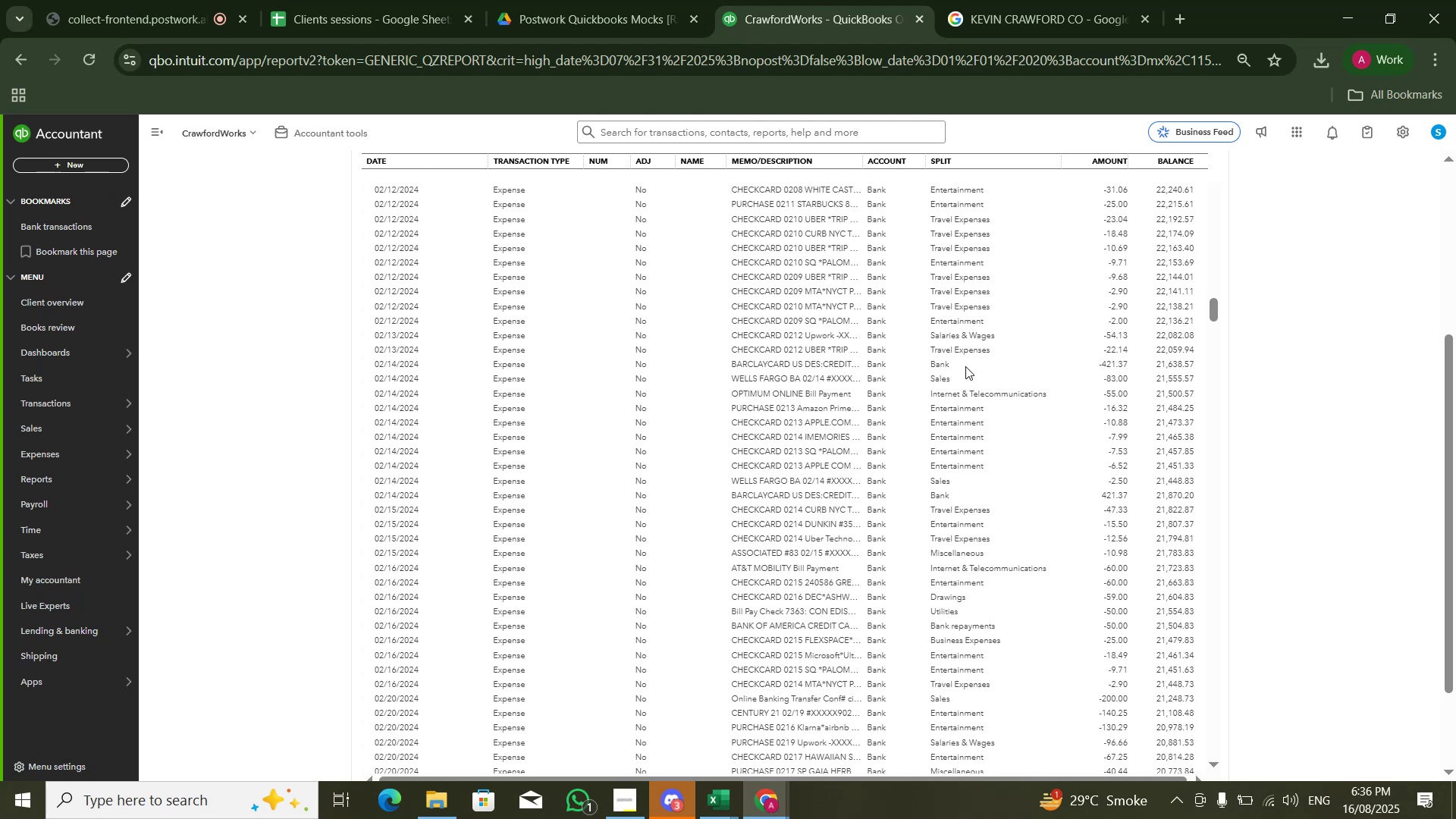 
left_click([943, 364])
 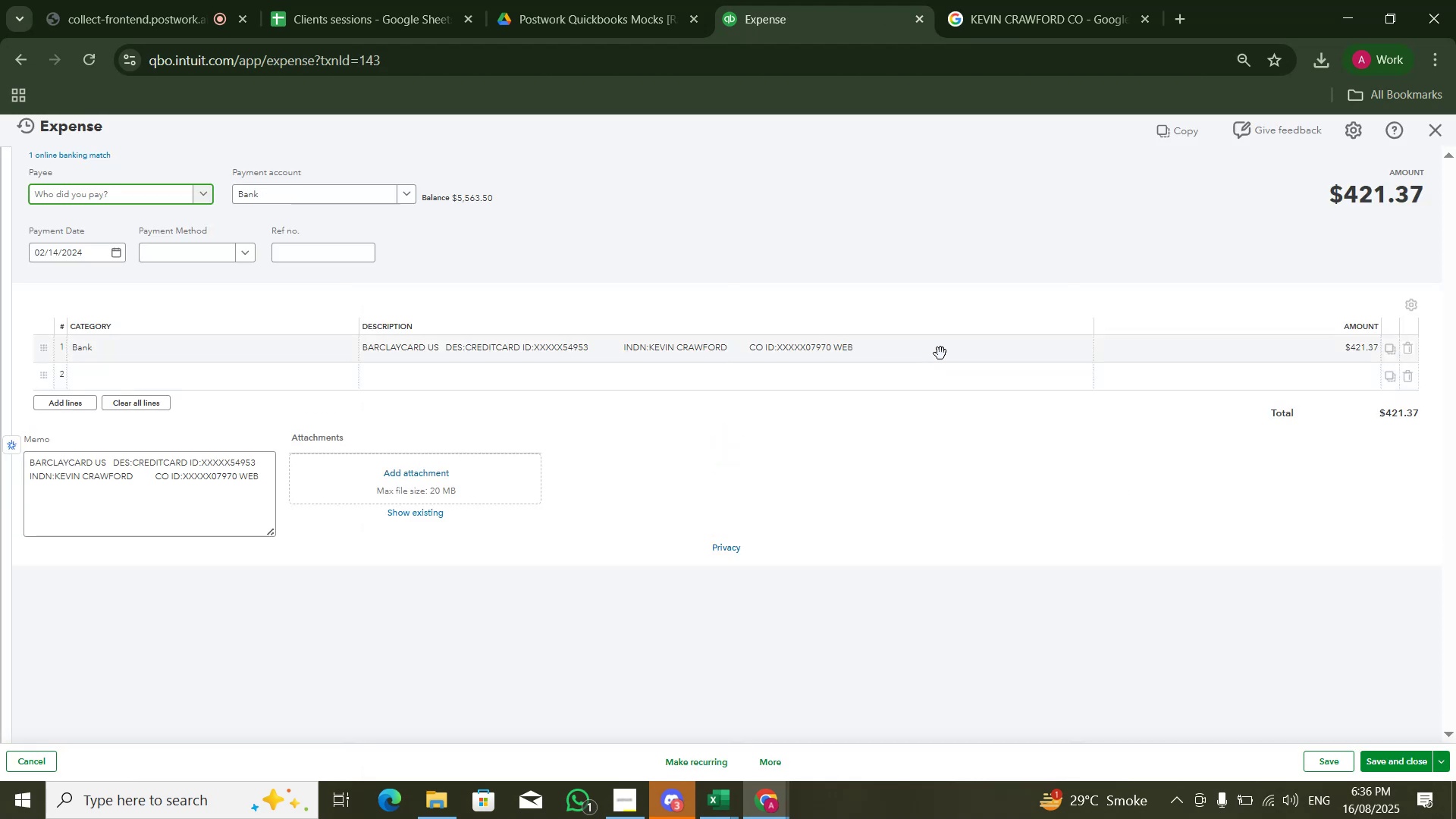 
wait(5.11)
 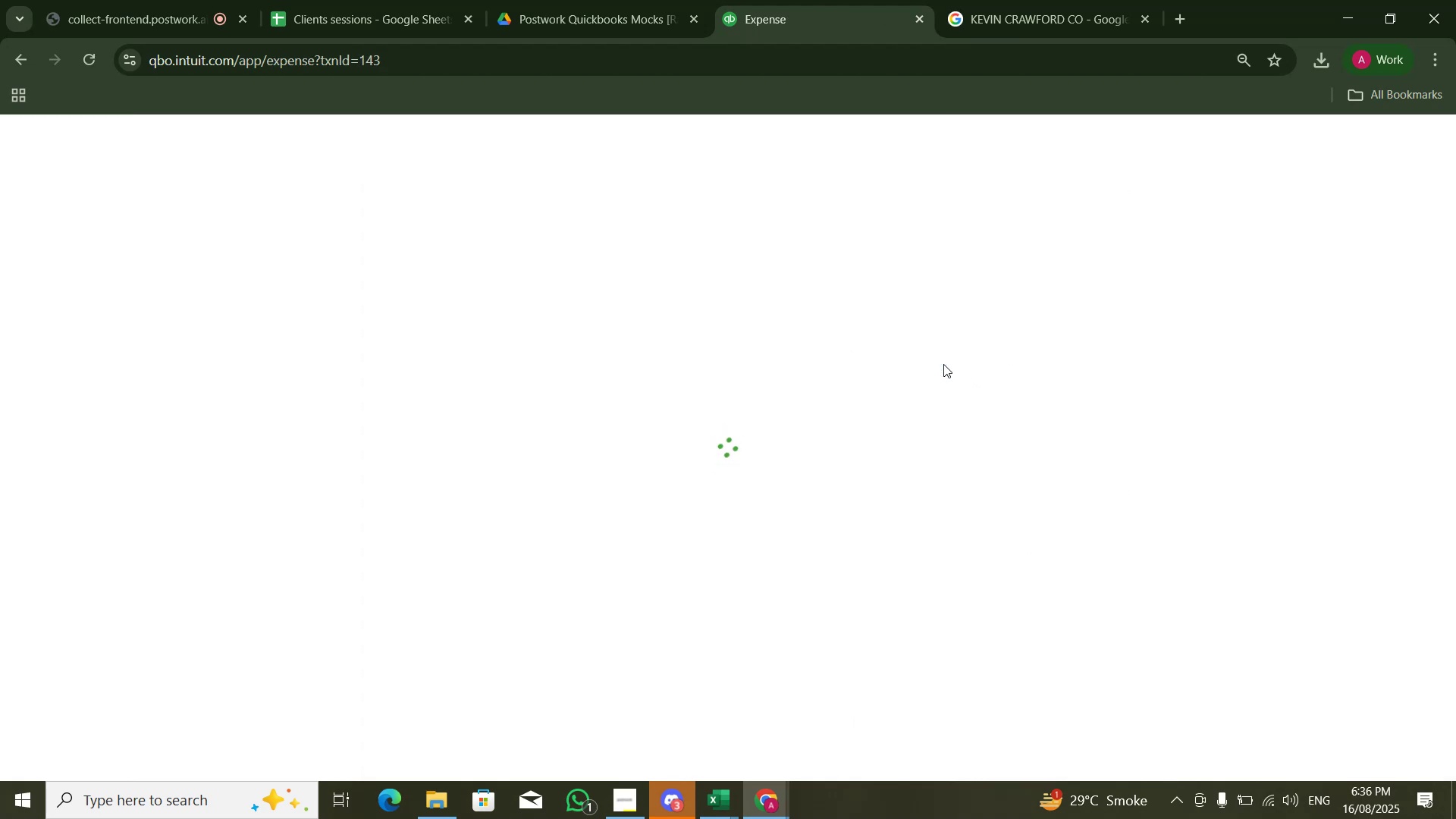 
left_click([322, 348])
 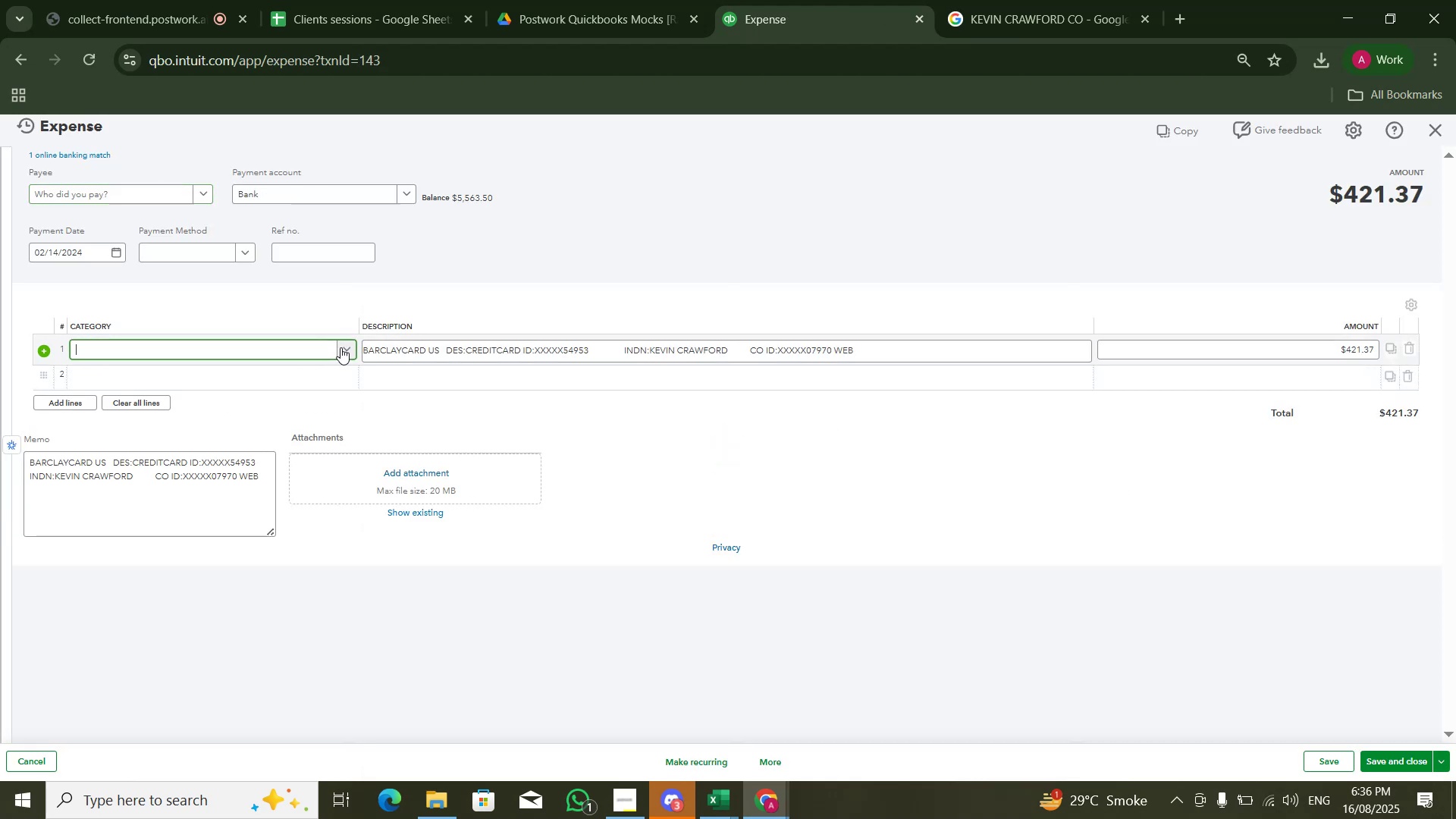 
left_click([341, 347])
 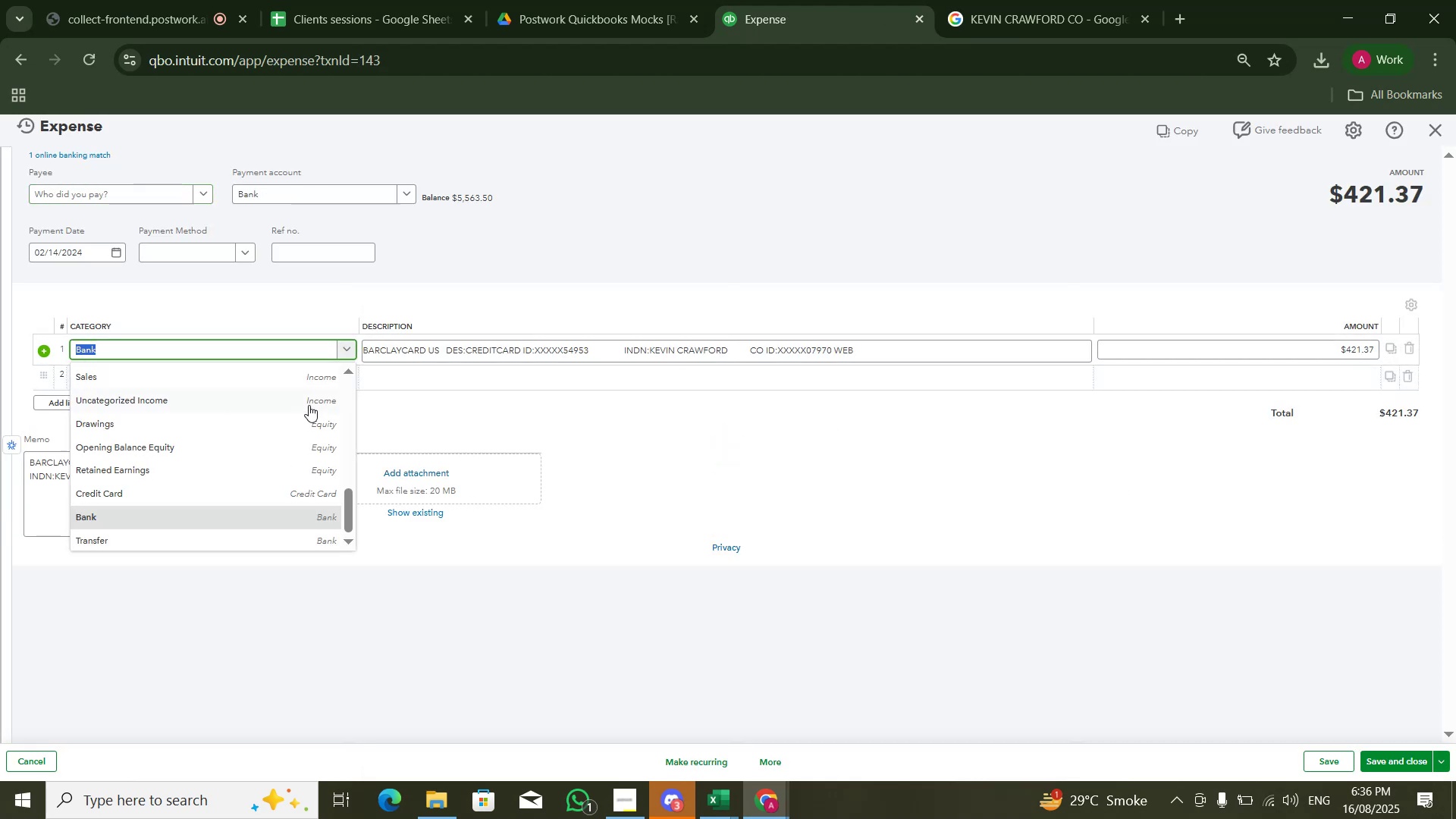 
scroll: coordinate [283, 409], scroll_direction: down, amount: 3.0
 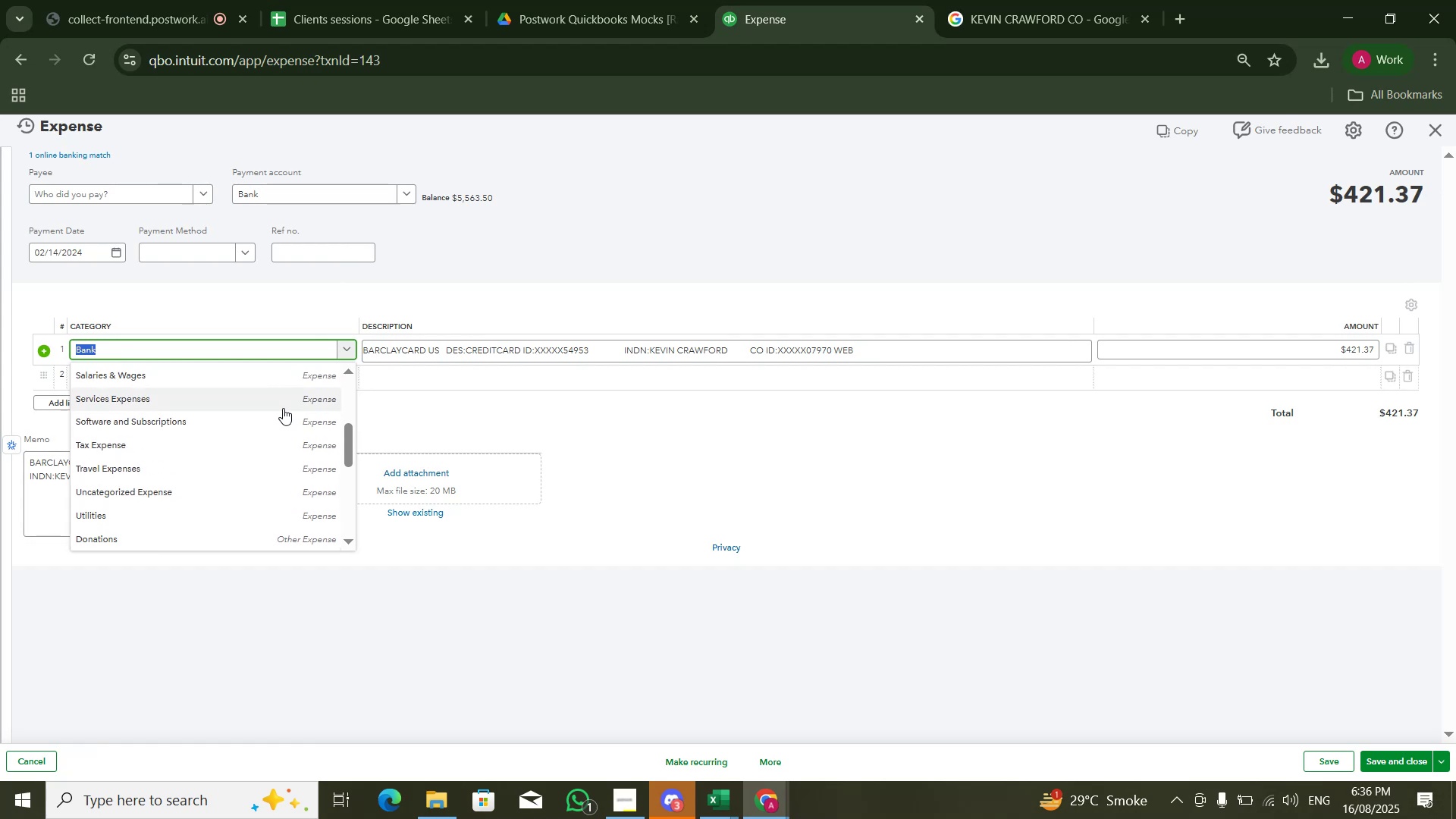 
scroll: coordinate [283, 406], scroll_direction: up, amount: 5.0
 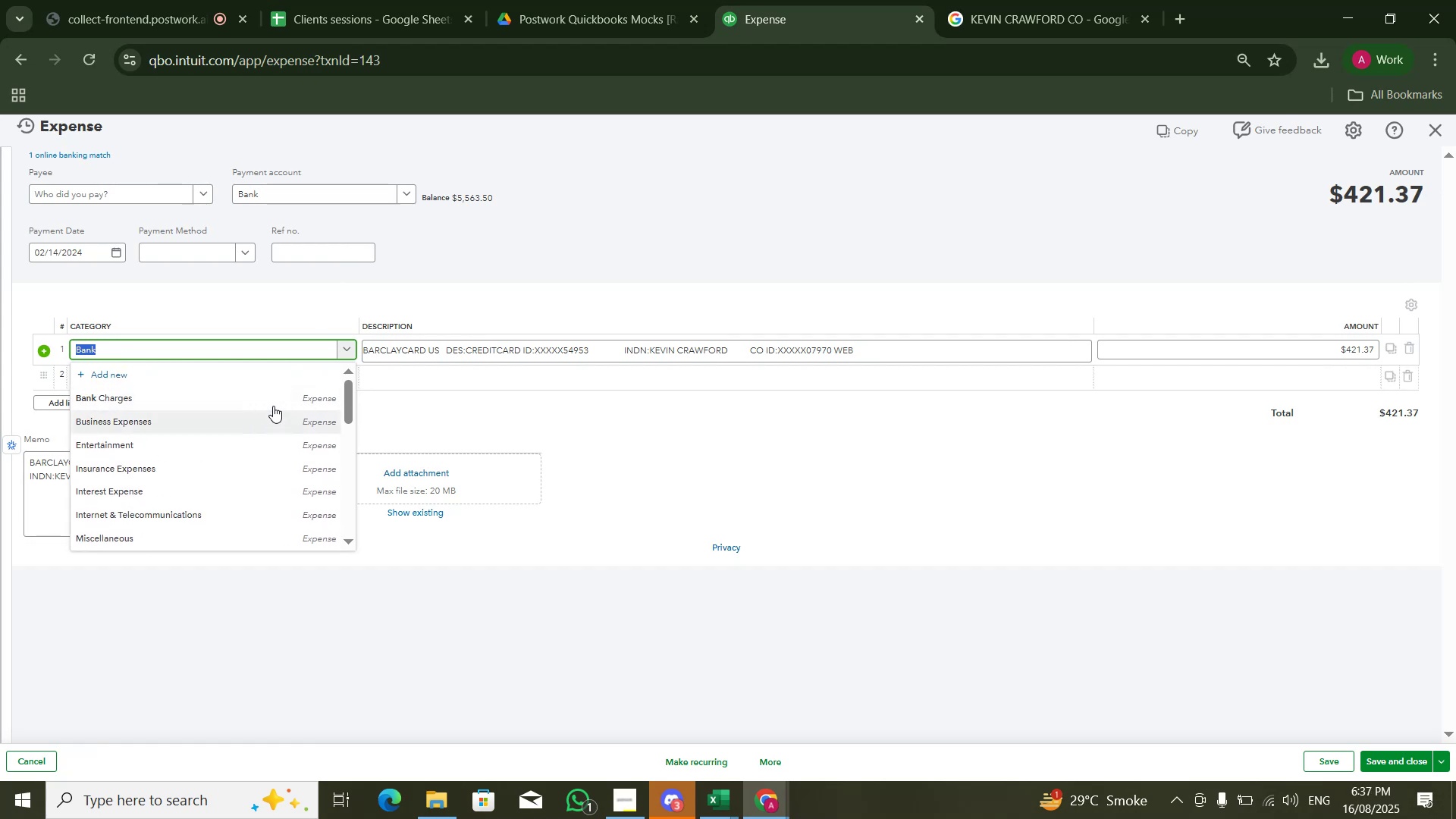 
left_click([273, 412])
 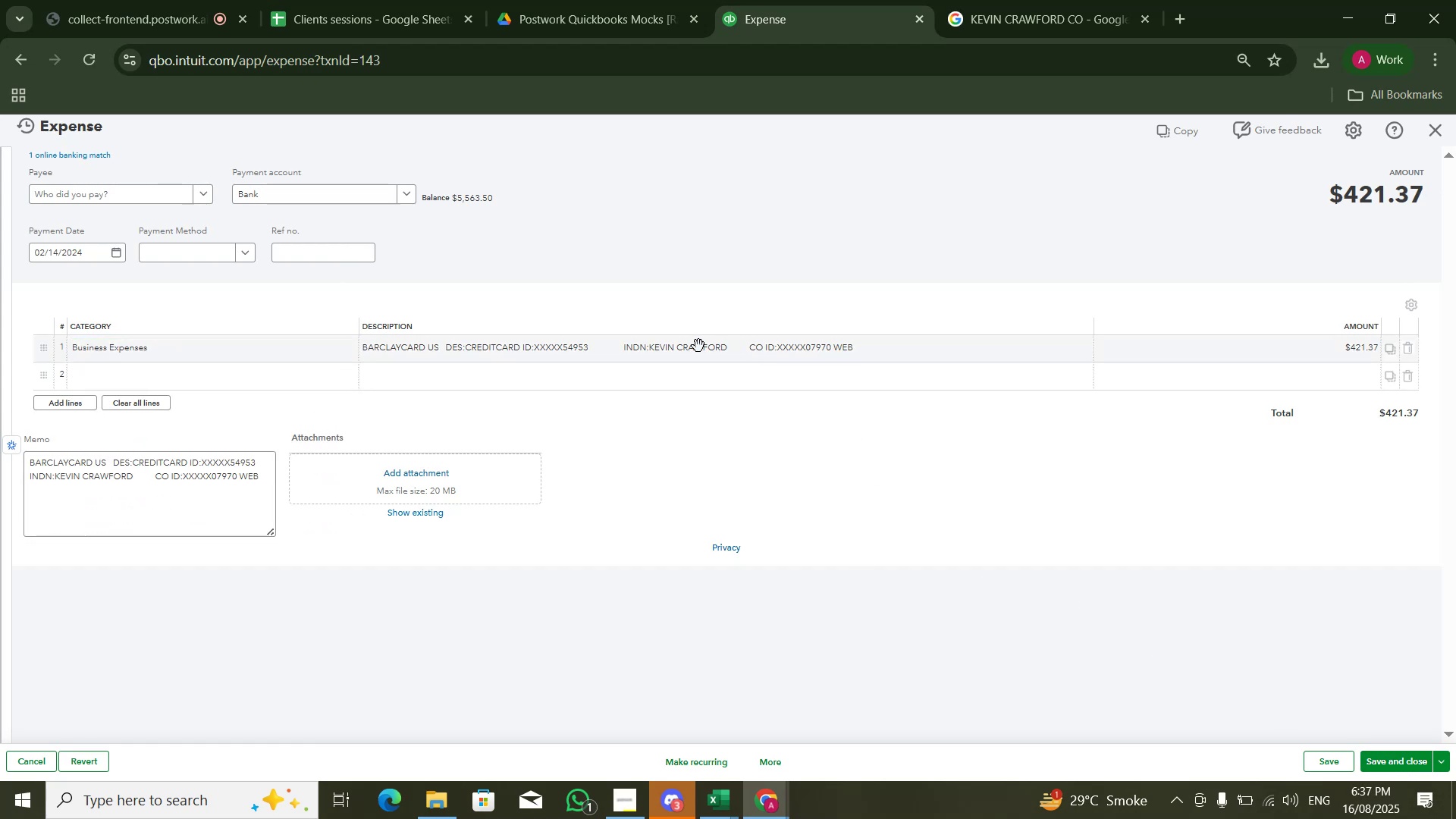 
double_click([698, 347])
 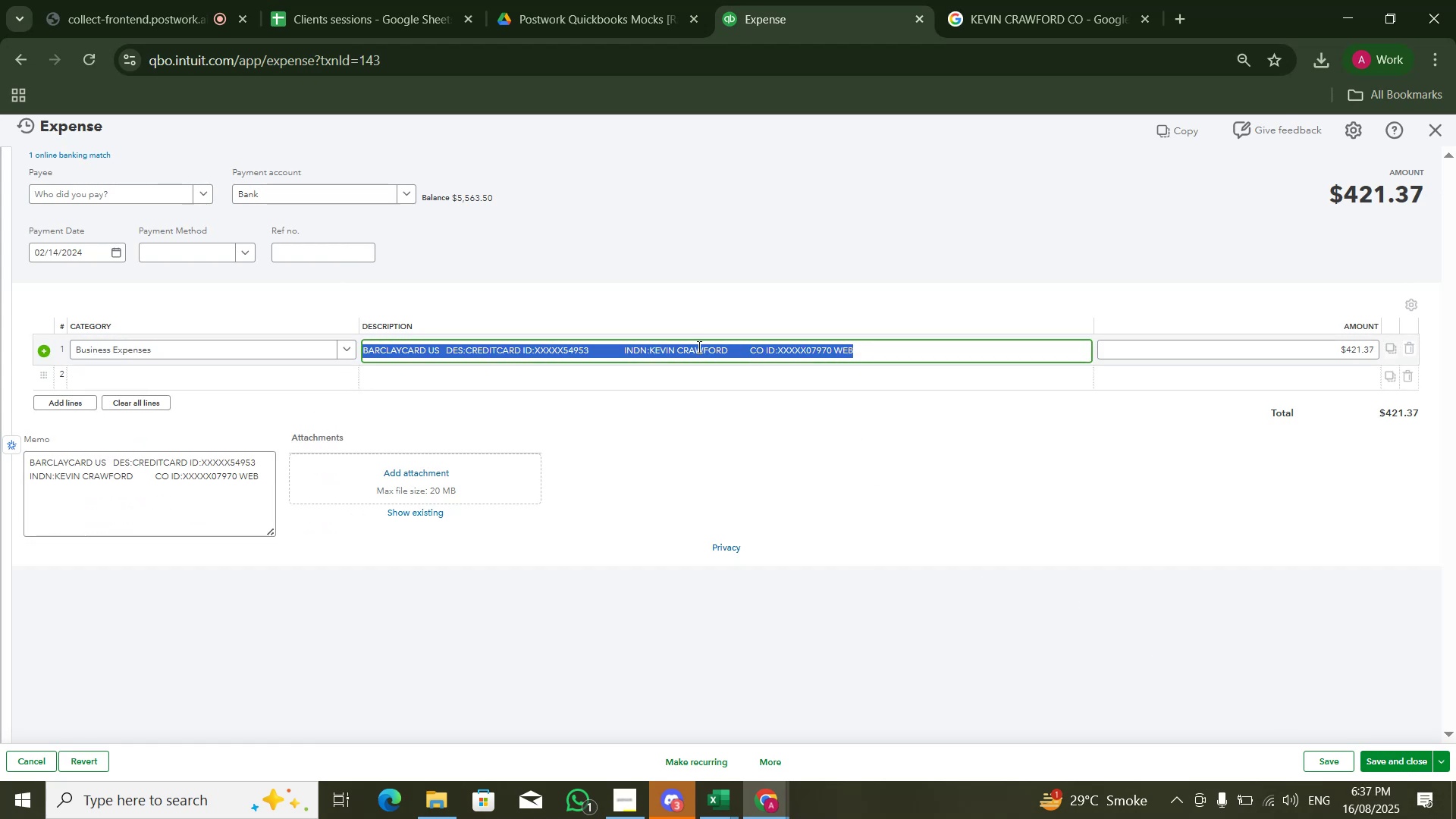 
triple_click([698, 347])
 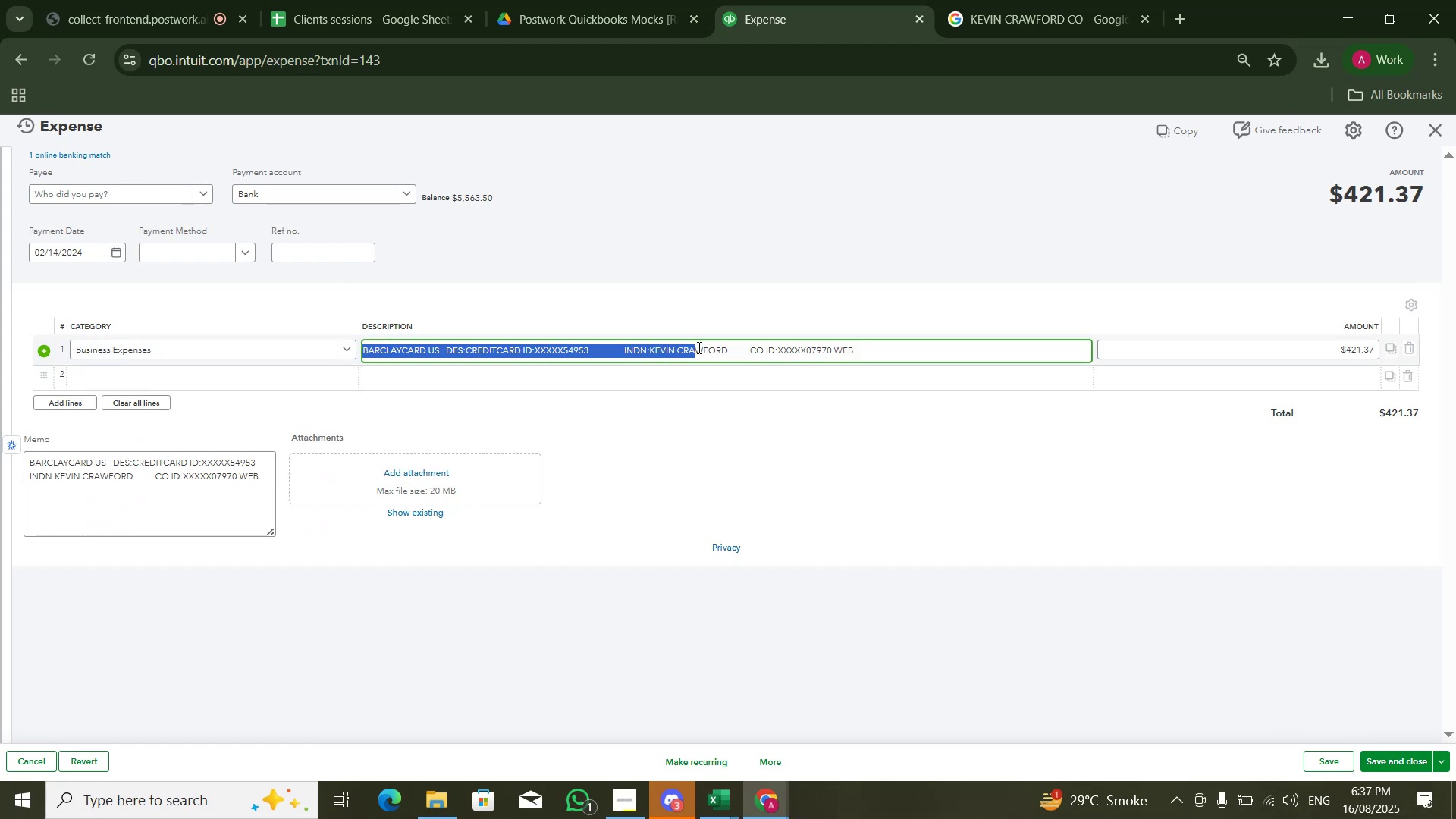 
triple_click([698, 347])
 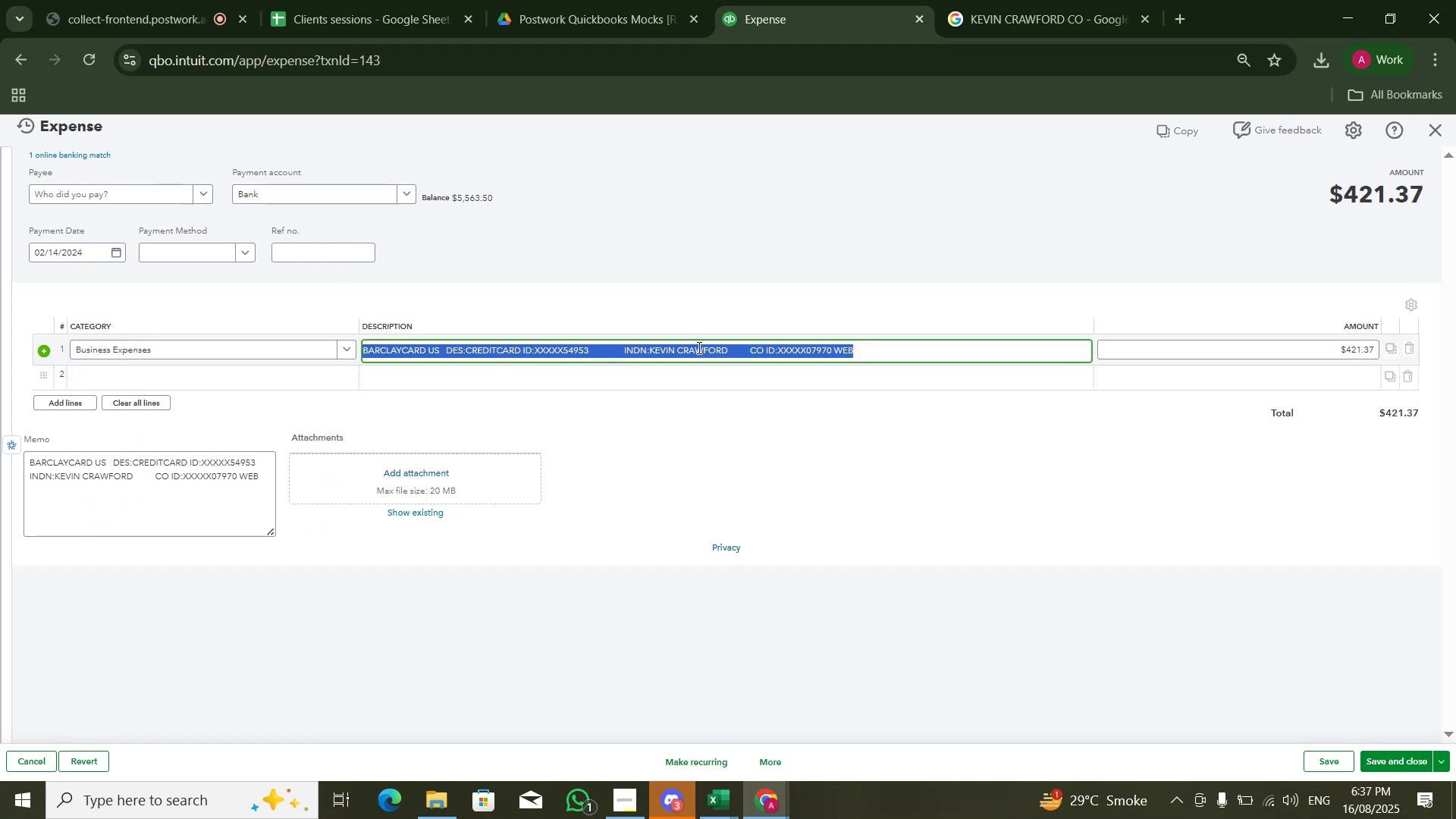 
triple_click([698, 347])
 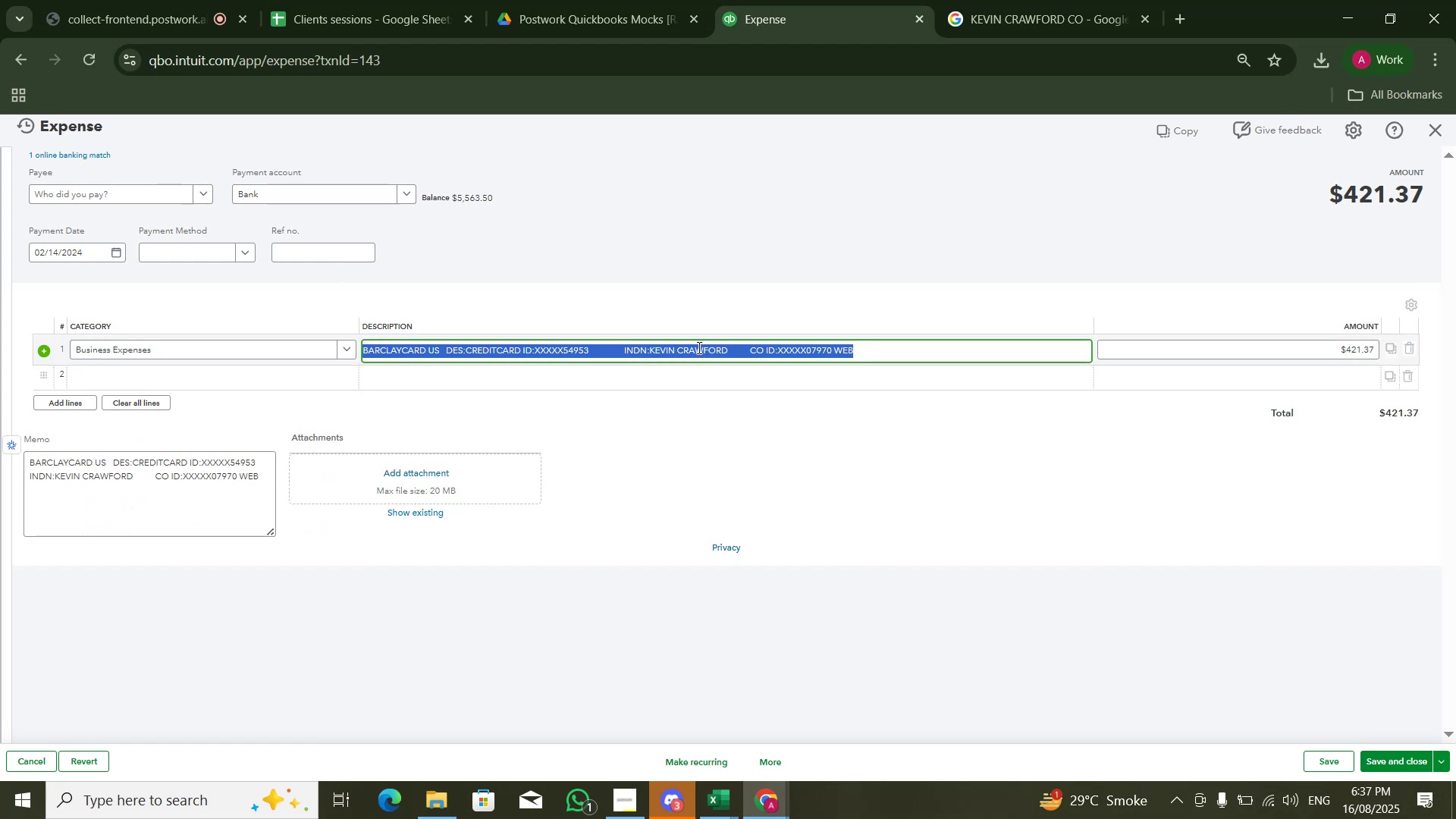 
triple_click([697, 356])
 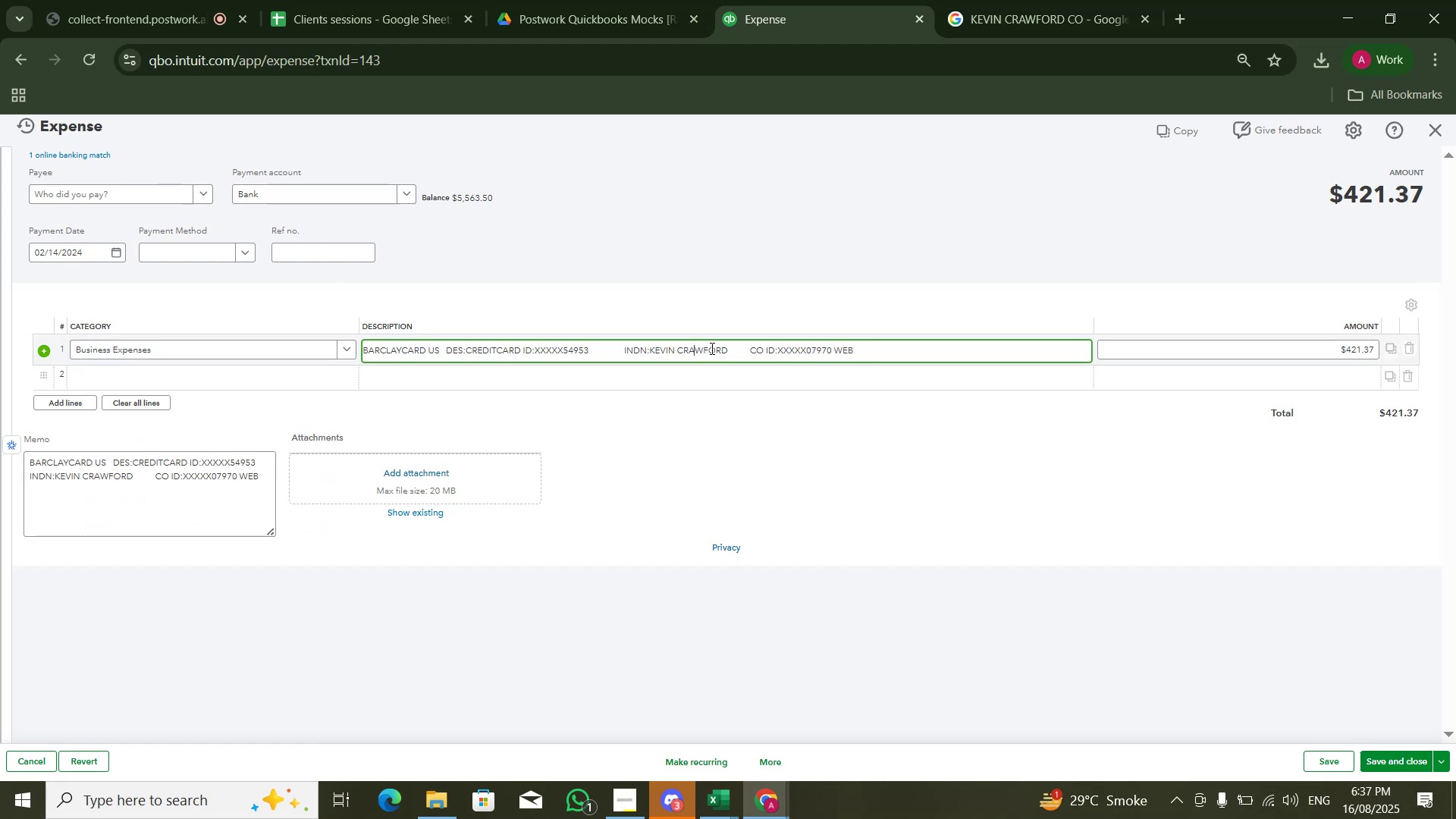 
double_click([713, 348])
 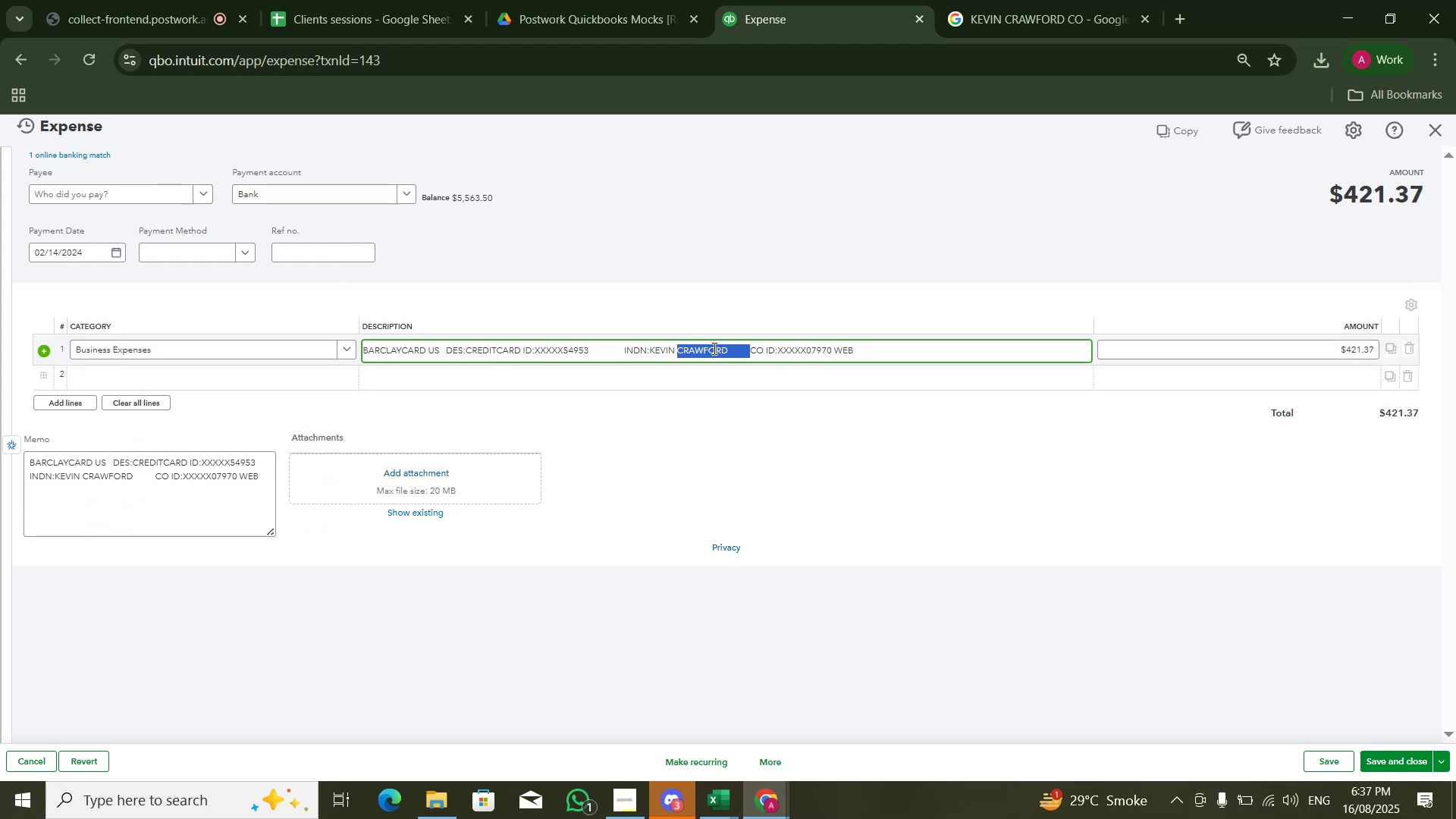 
triple_click([713, 348])
 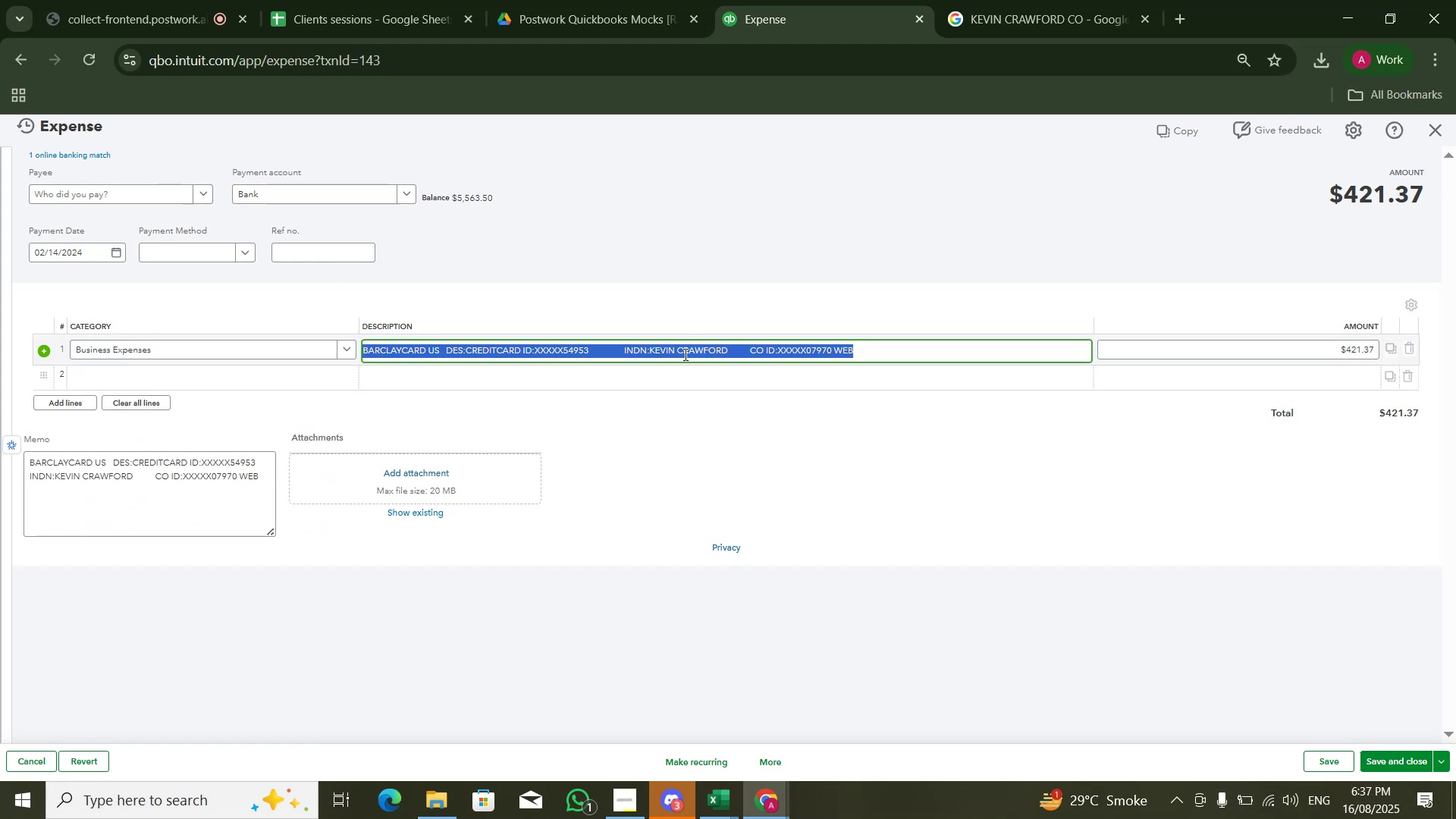 
left_click([645, 357])
 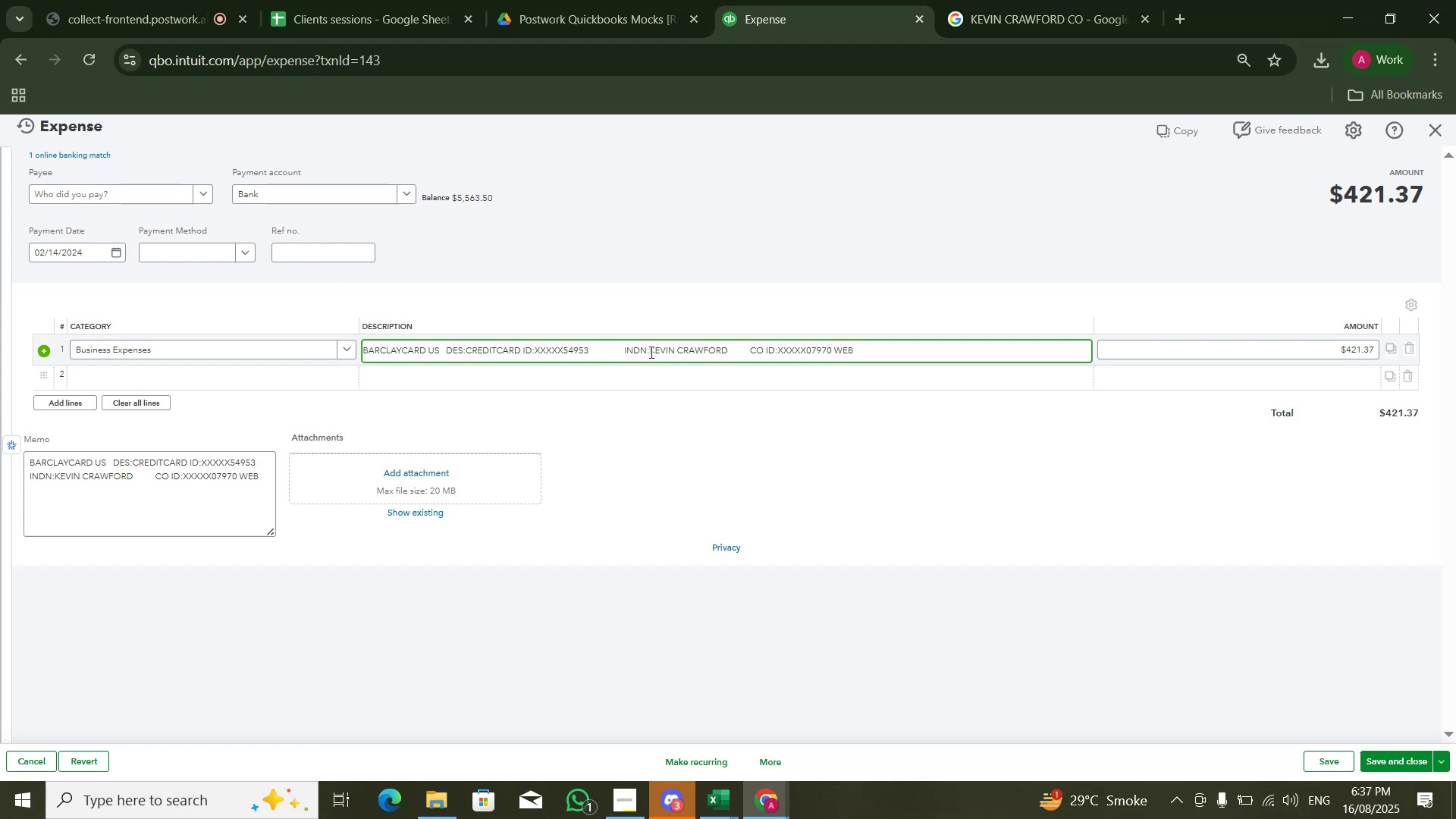 
key(Control+ControlLeft)
 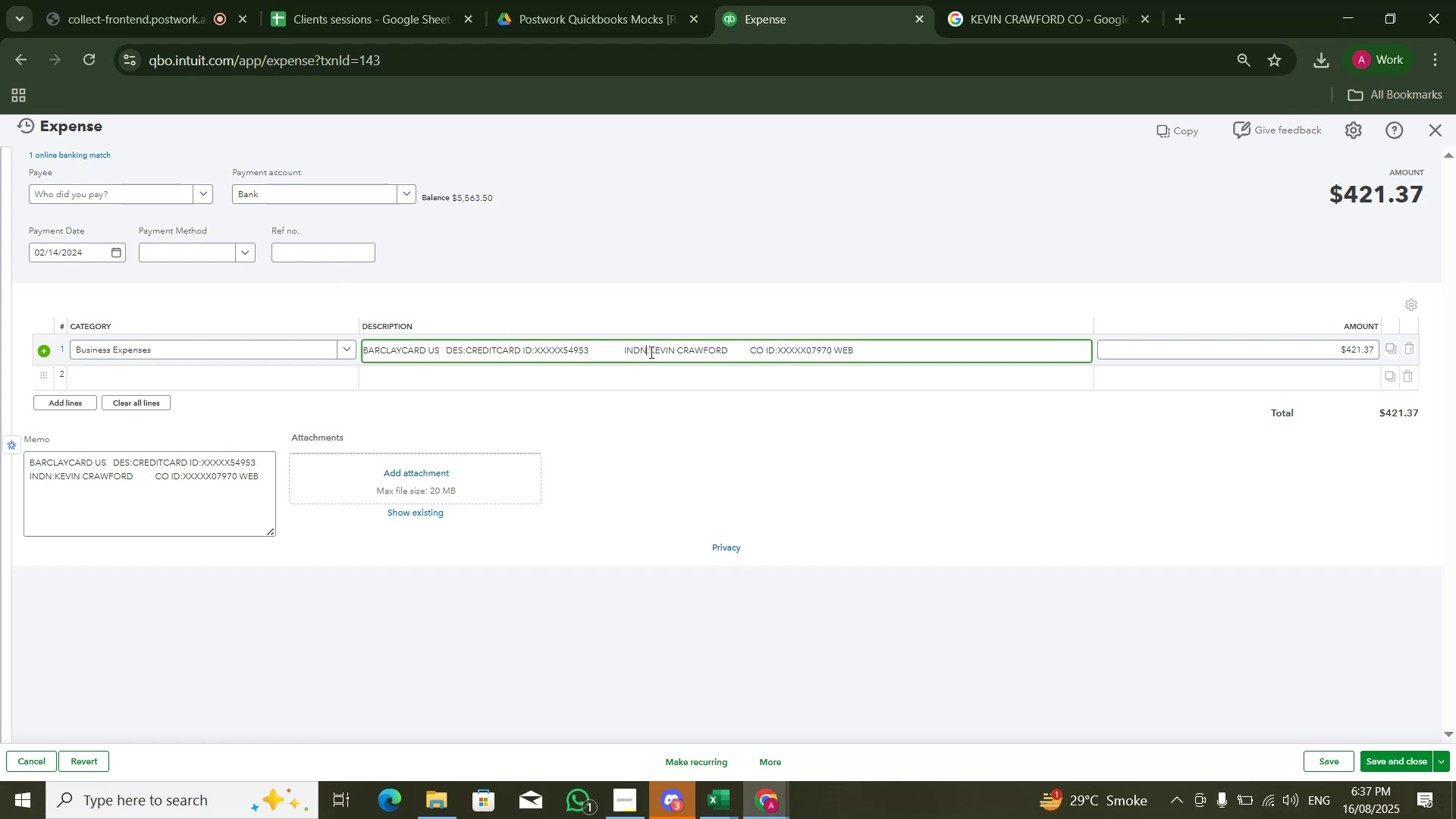 
key(Shift+ShiftLeft)
 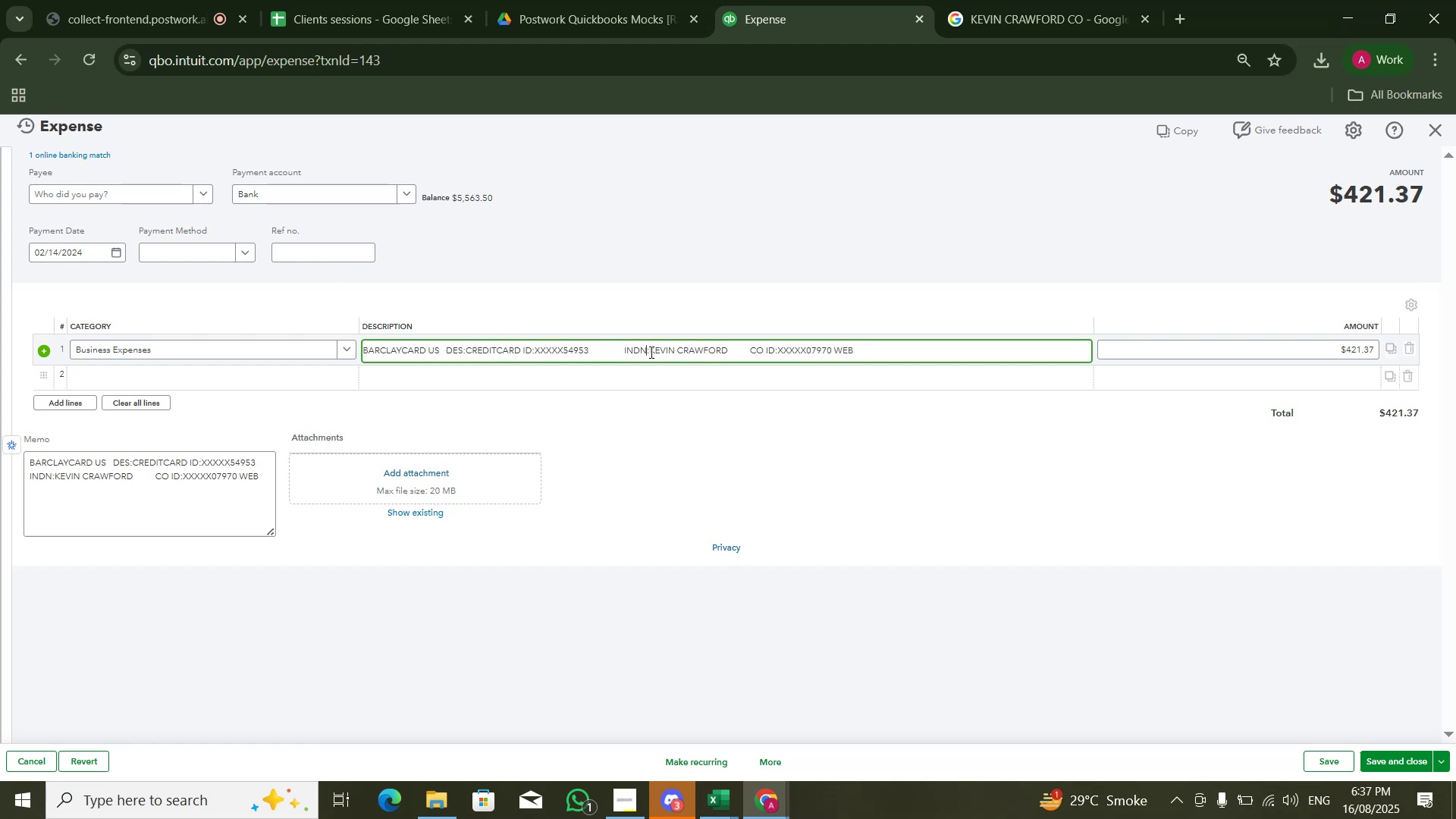 
key(Control+Shift+ControlLeft)
 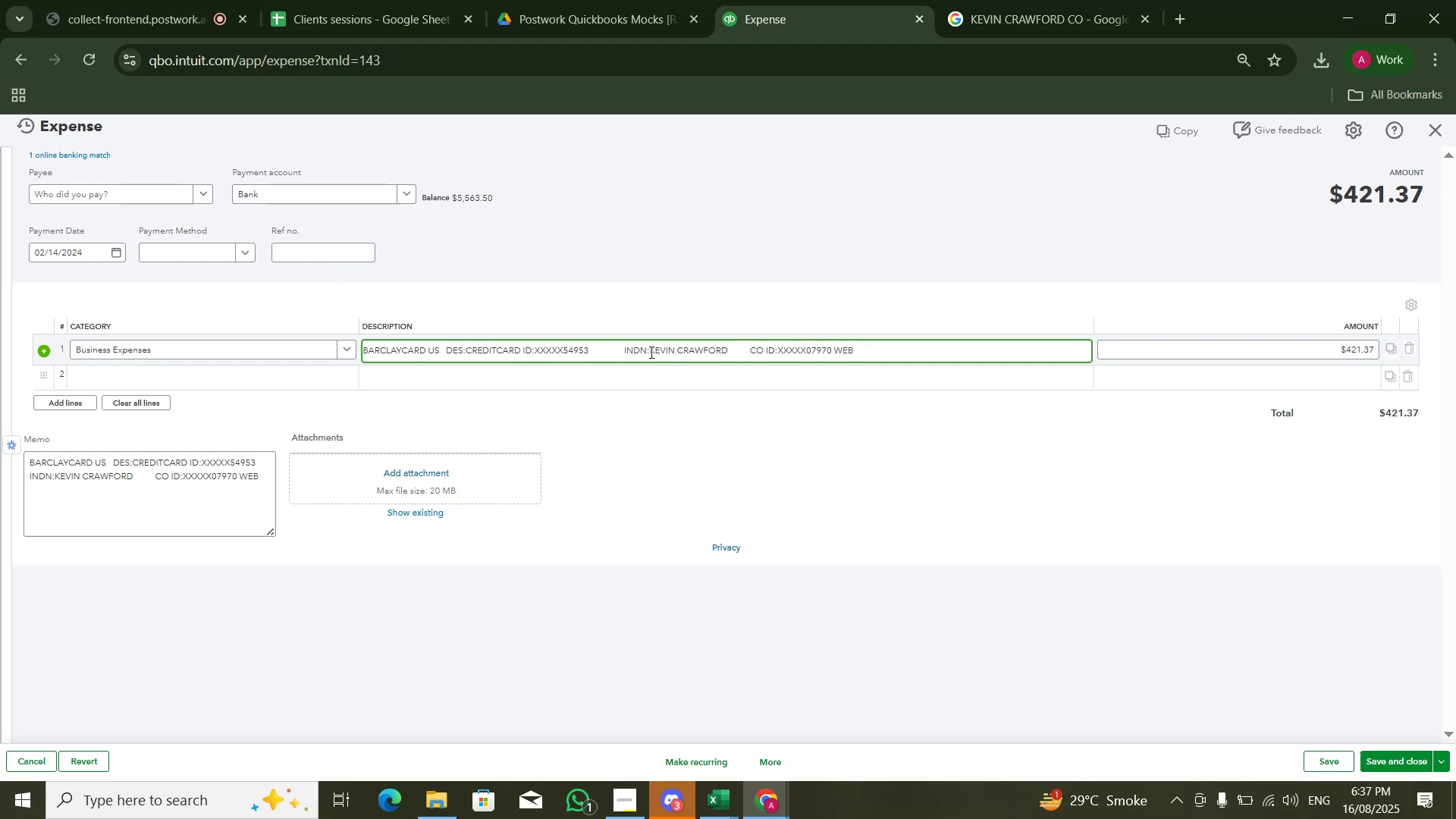 
key(ArrowRight)
 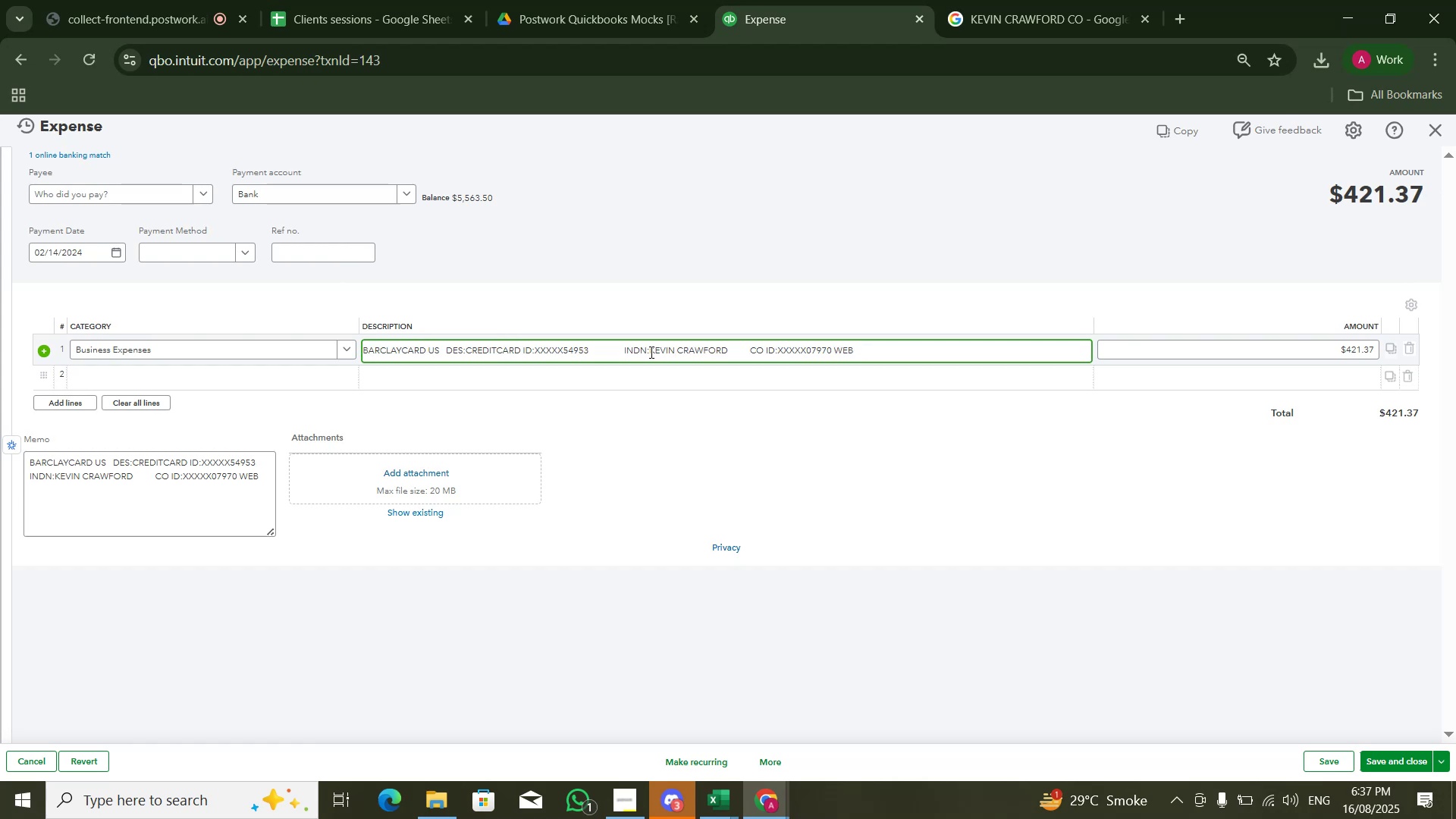 
key(Control+Shift+ArrowRight)
 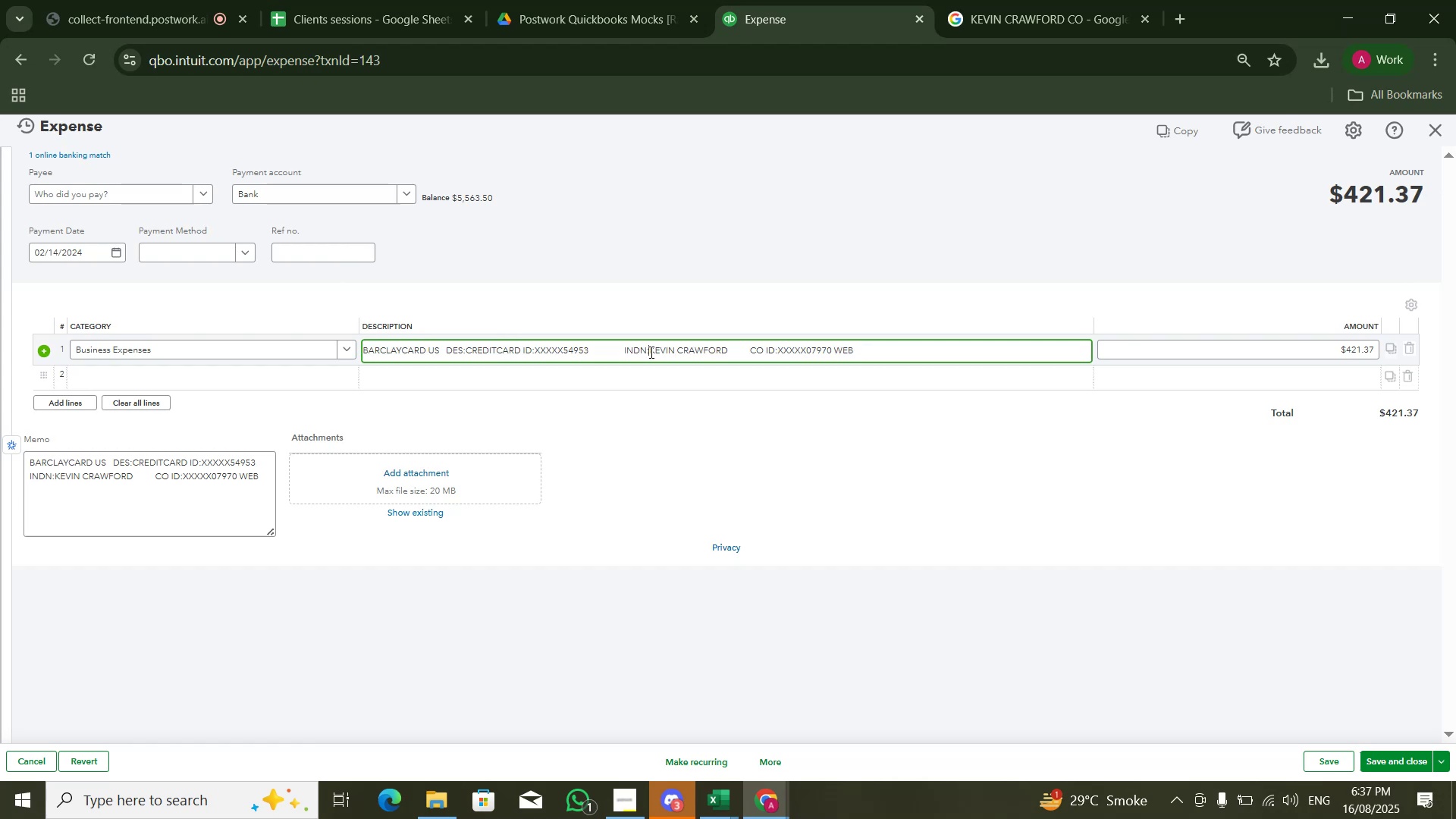 
key(Control+Shift+ArrowRight)
 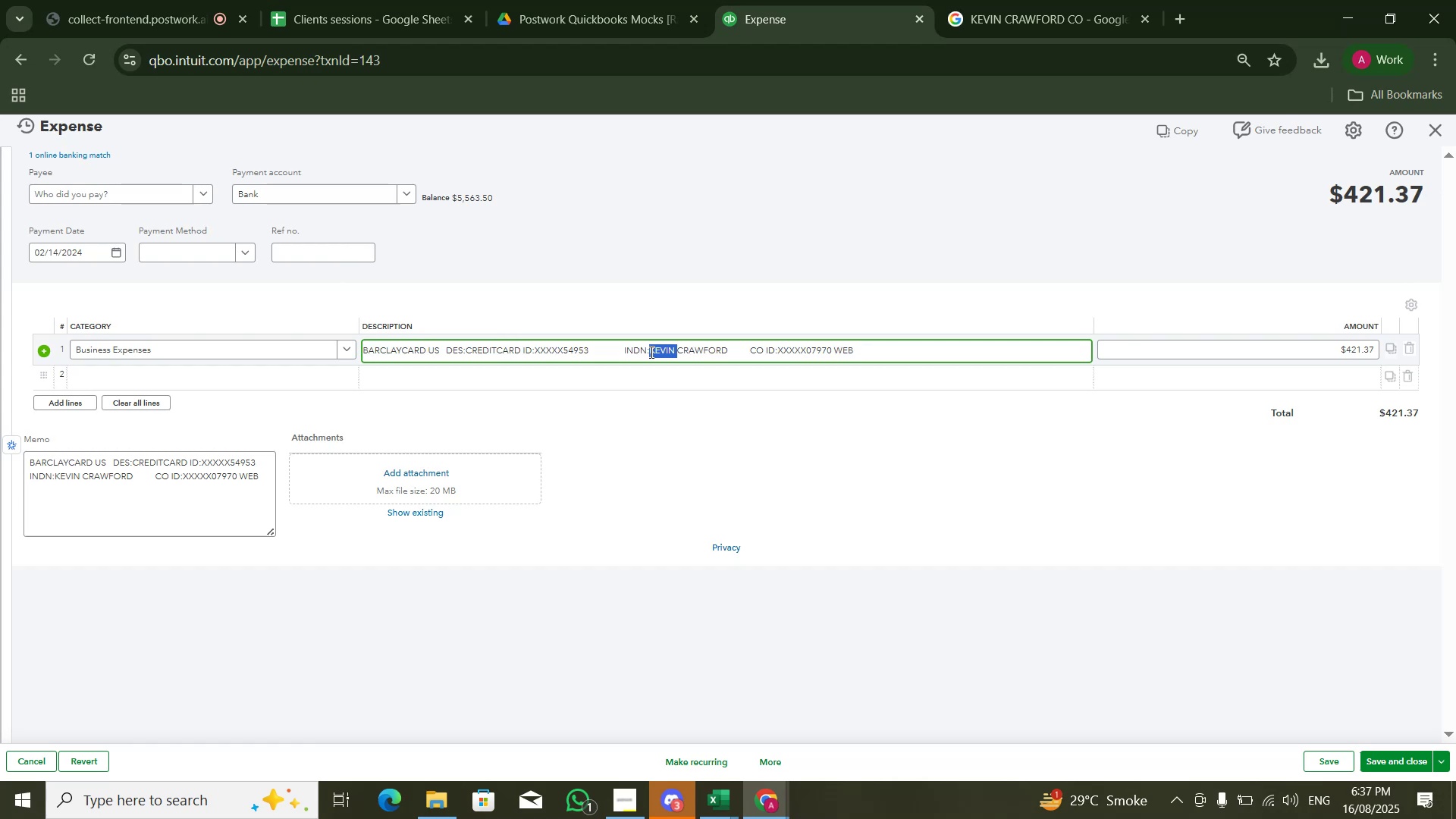 
key(Control+Shift+ArrowRight)
 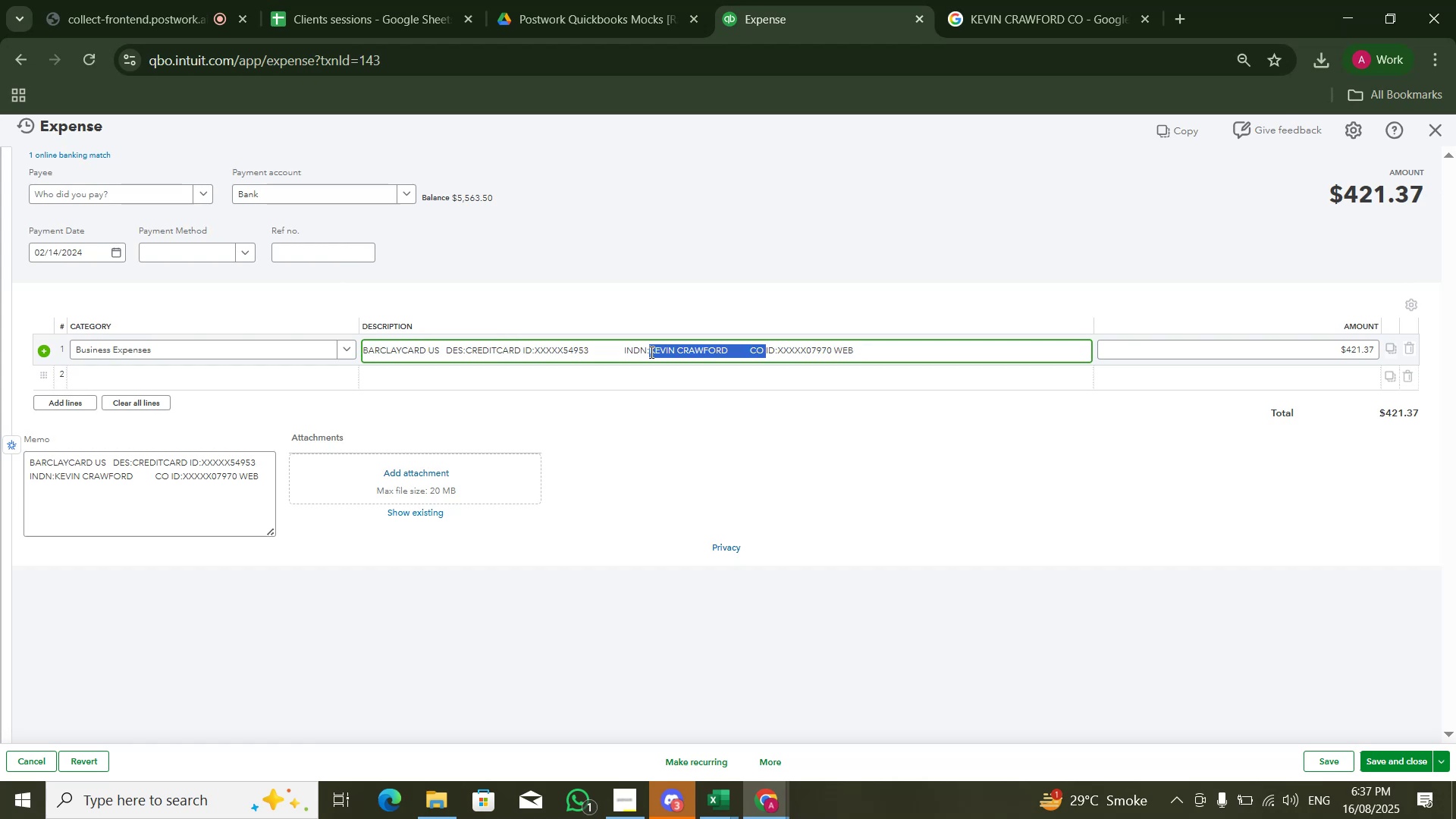 
key(Control+Shift+ArrowLeft)
 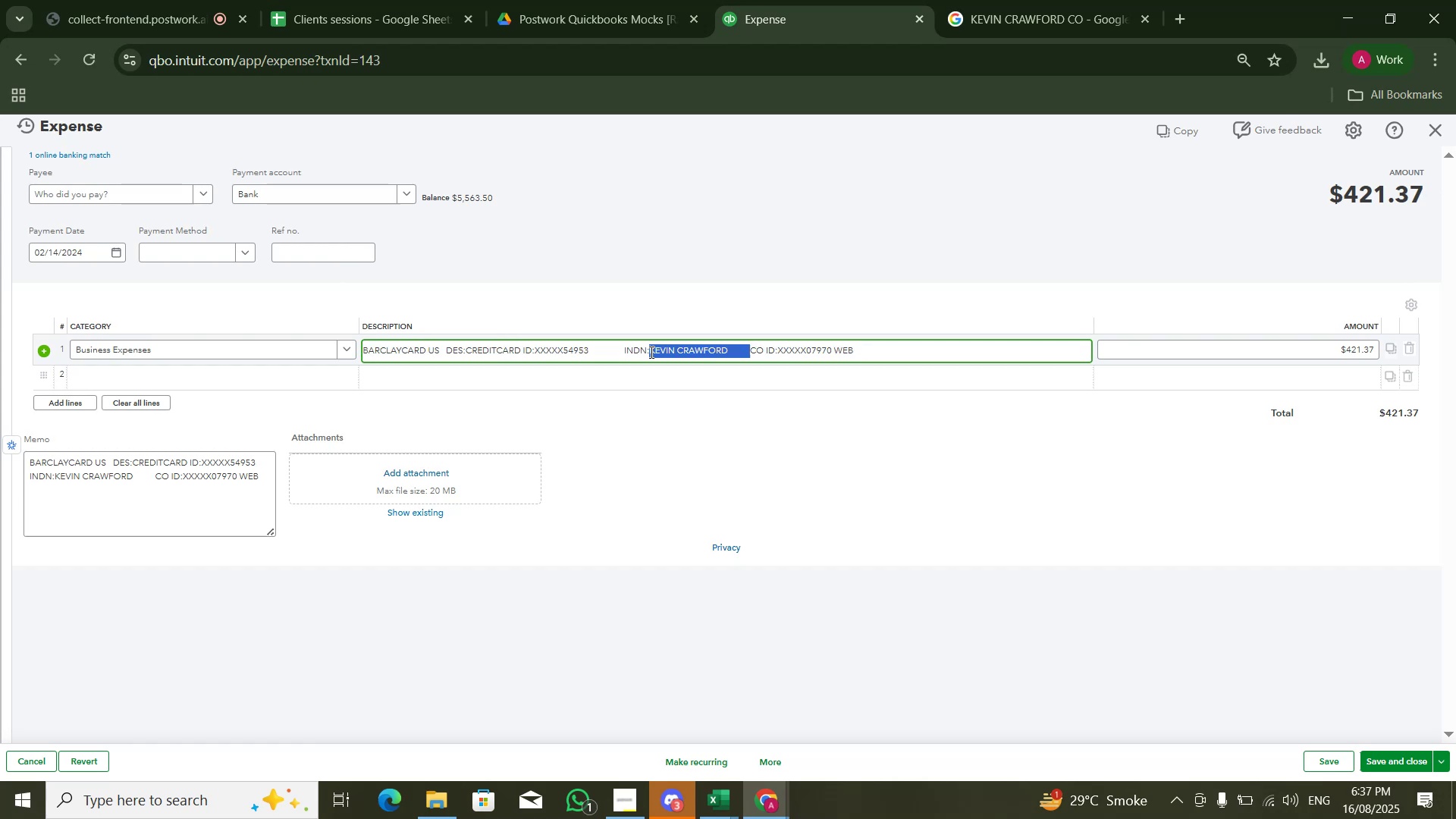 
key(Control+Shift+ArrowLeft)
 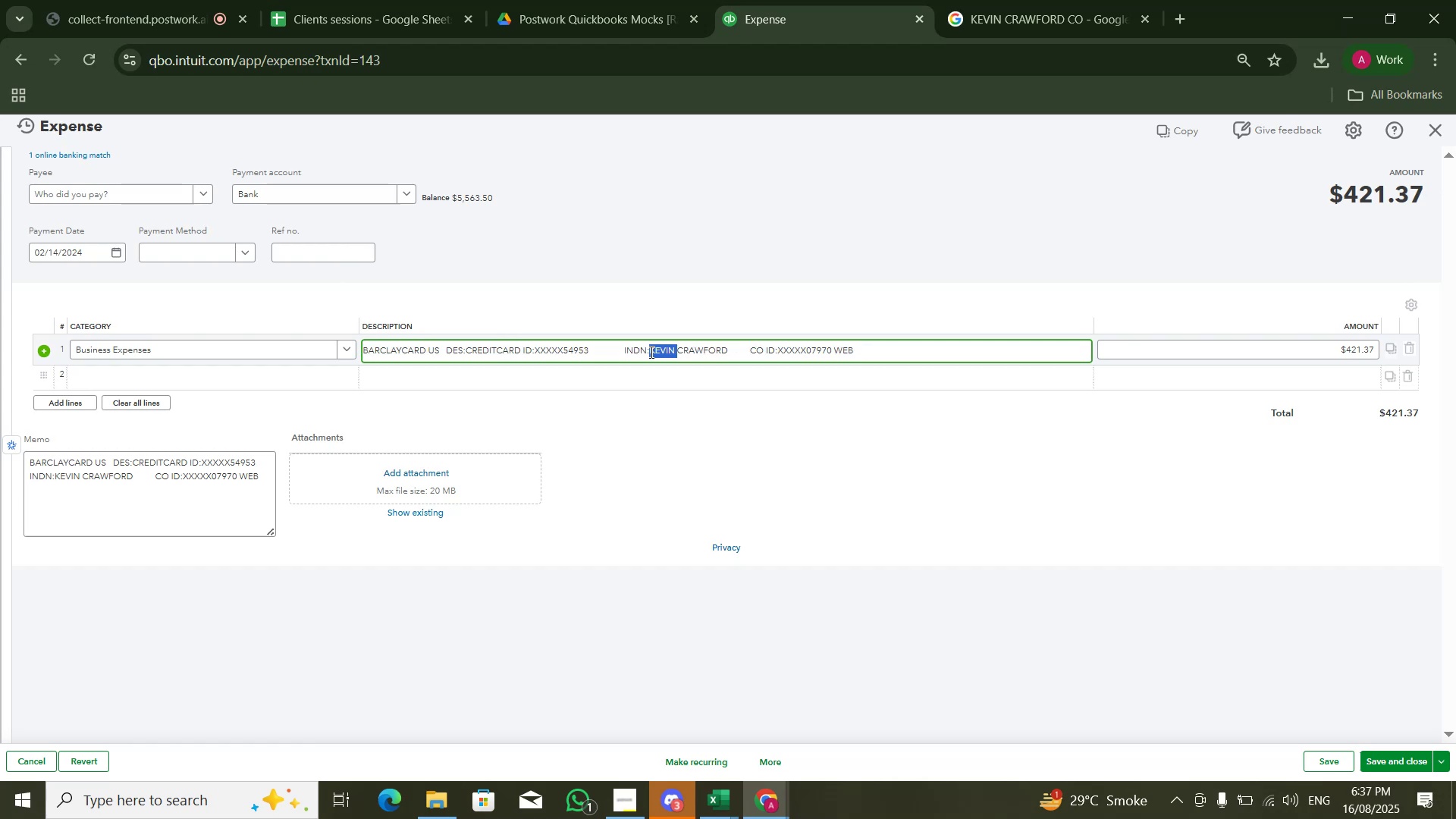 
key(Control+Shift+ArrowRight)
 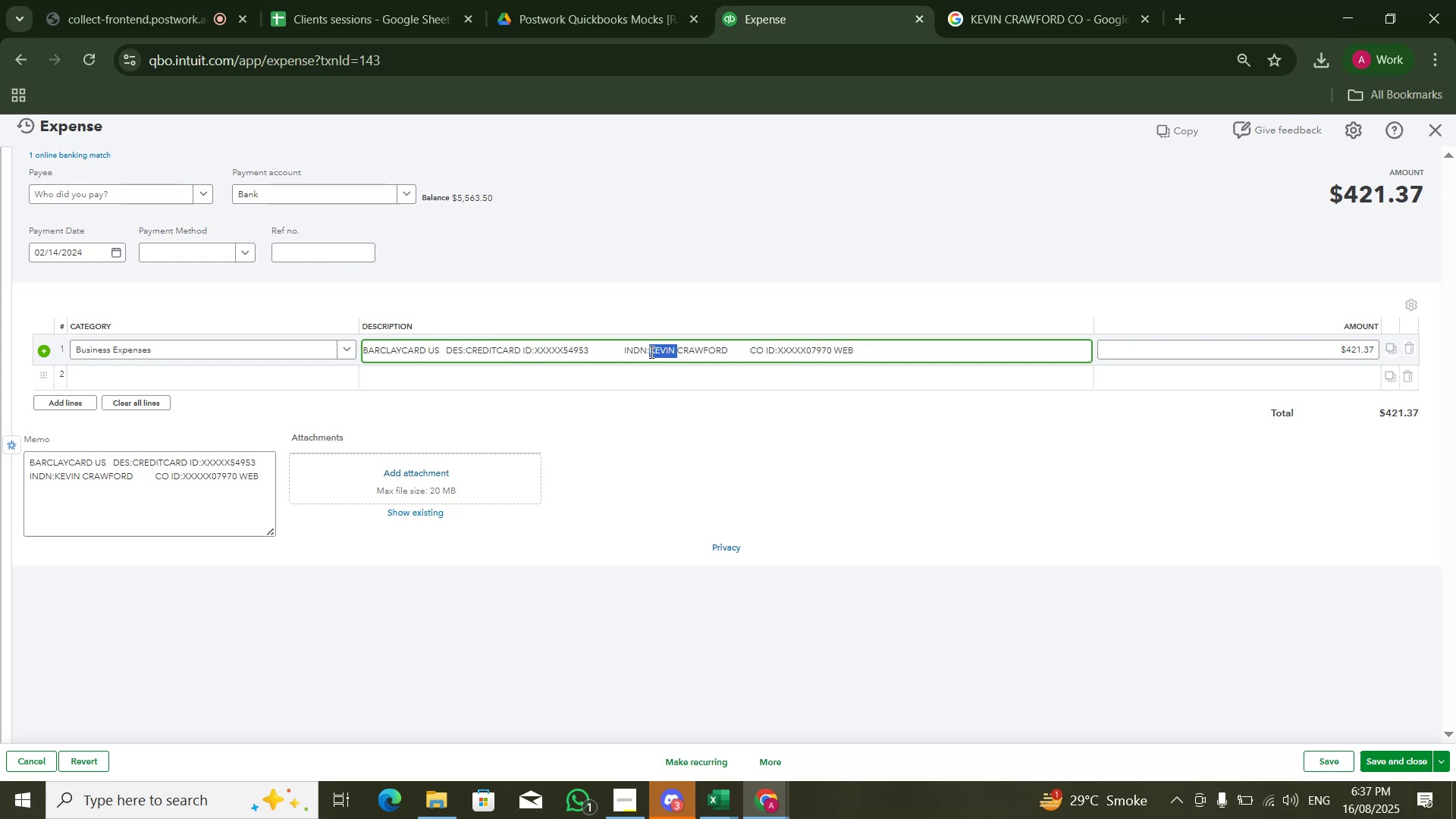 
key(Control+C)
 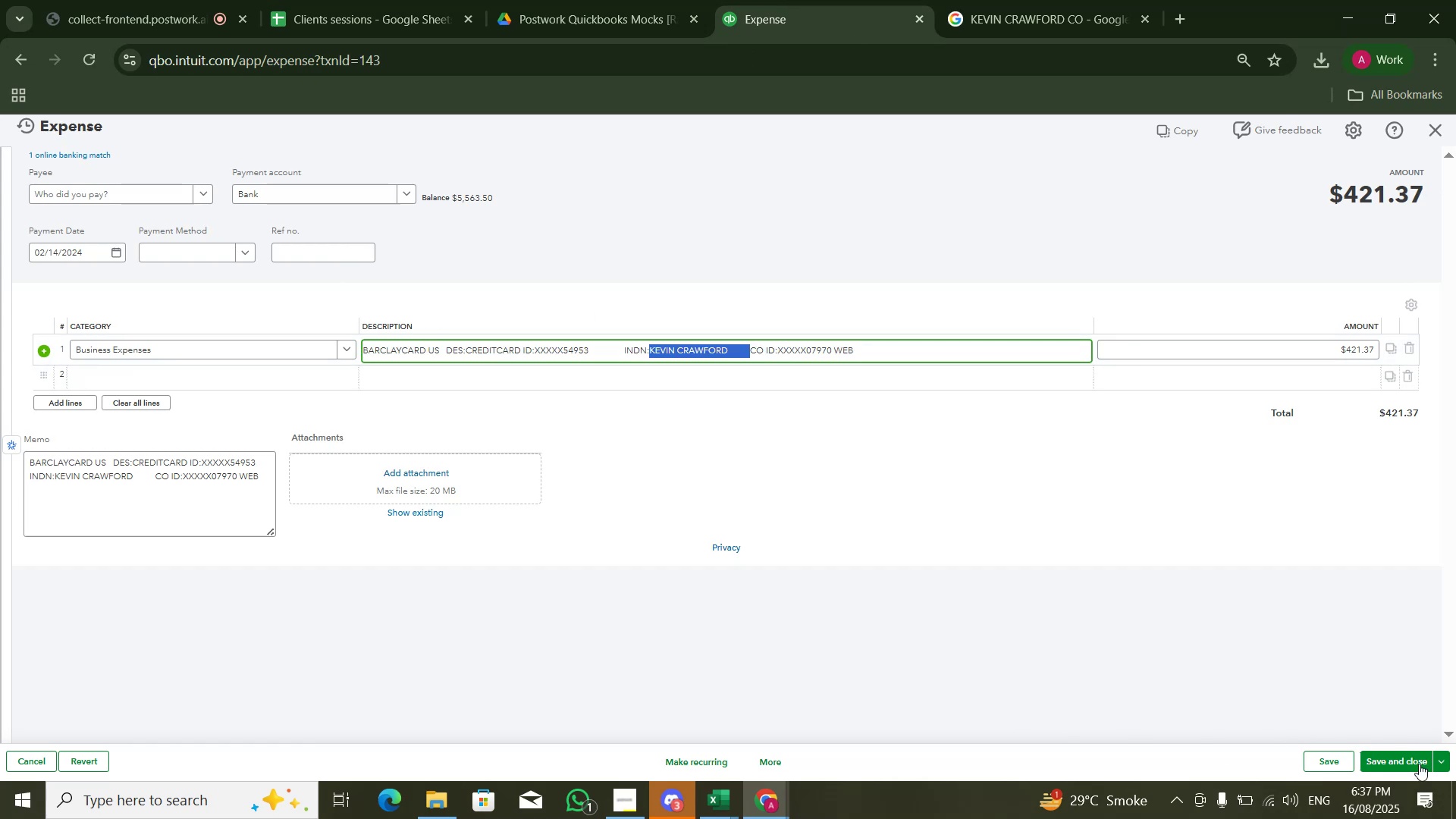 
double_click([1392, 771])
 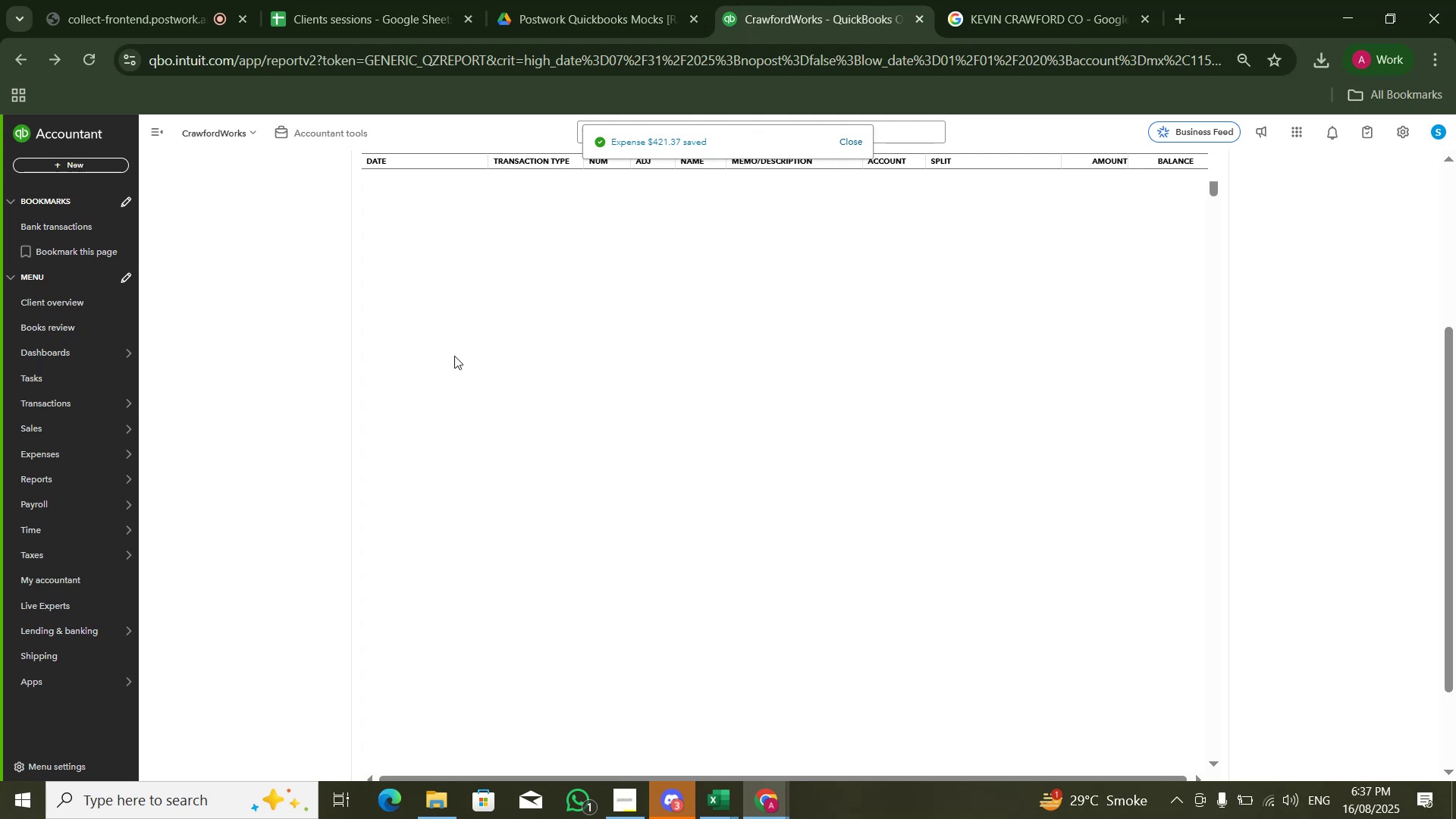 
right_click([89, 227])
 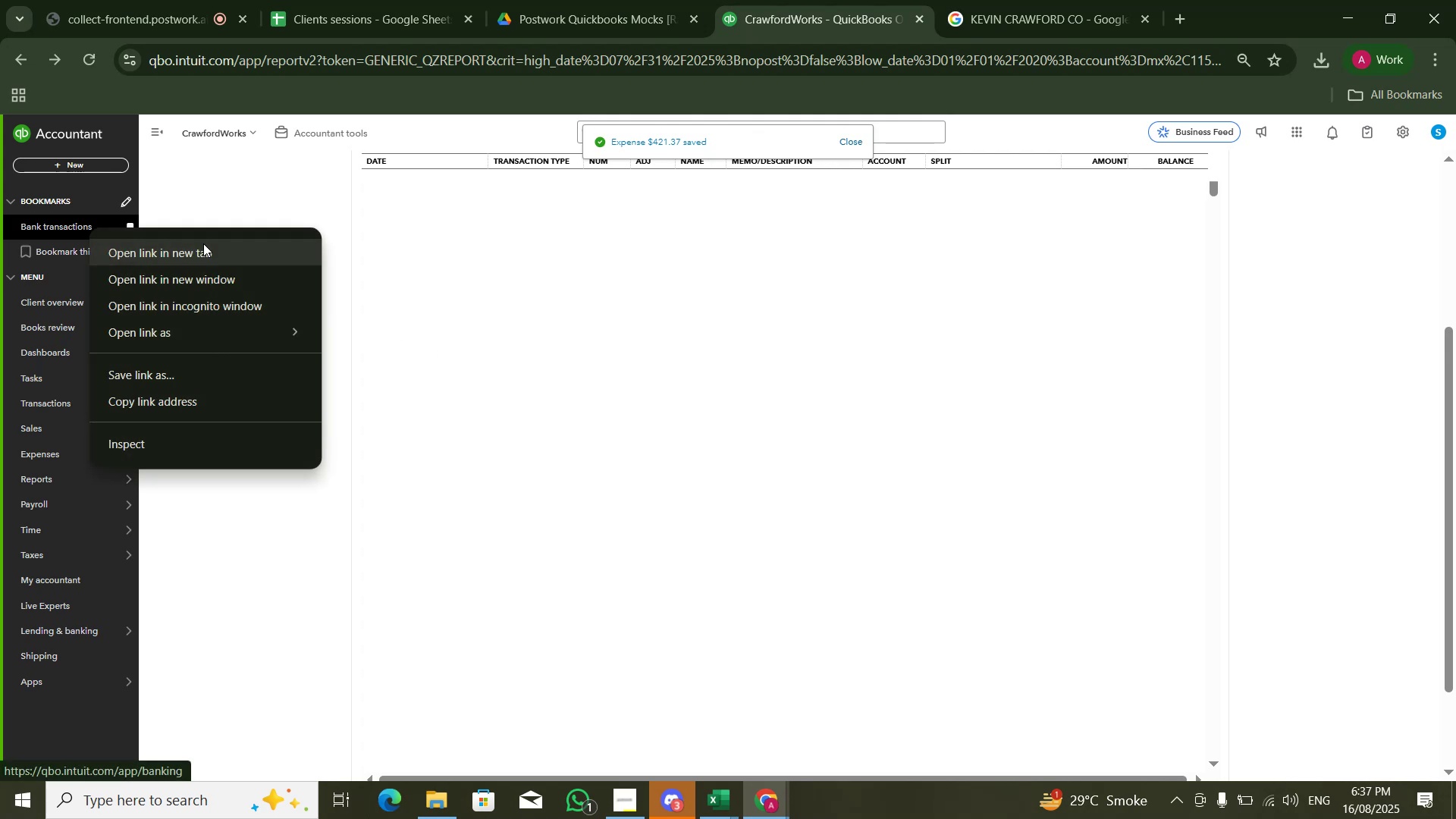 
left_click([203, 246])
 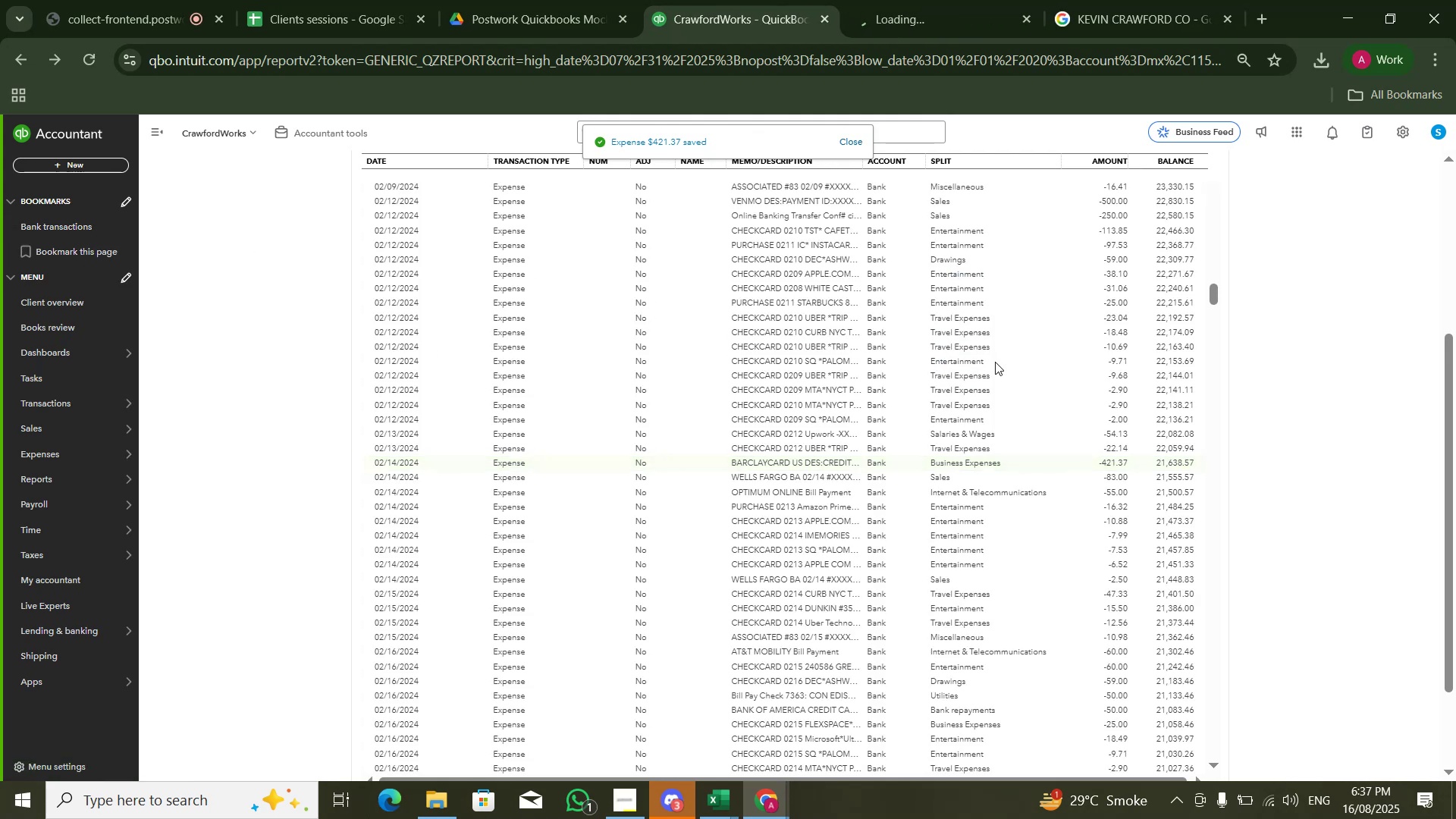 
scroll: coordinate [999, 372], scroll_direction: up, amount: 6.0
 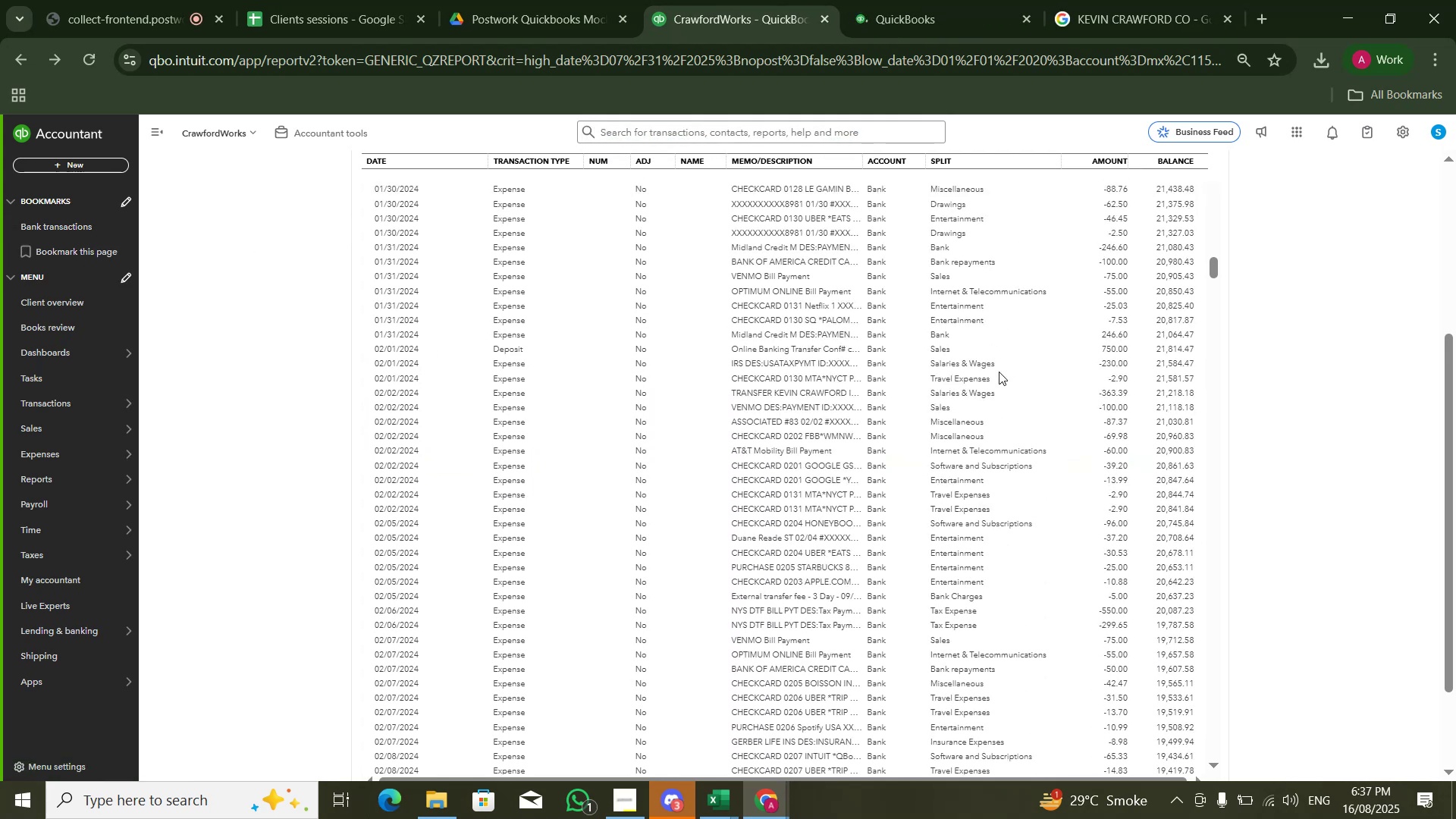 
scroll: coordinate [999, 372], scroll_direction: down, amount: 1.0
 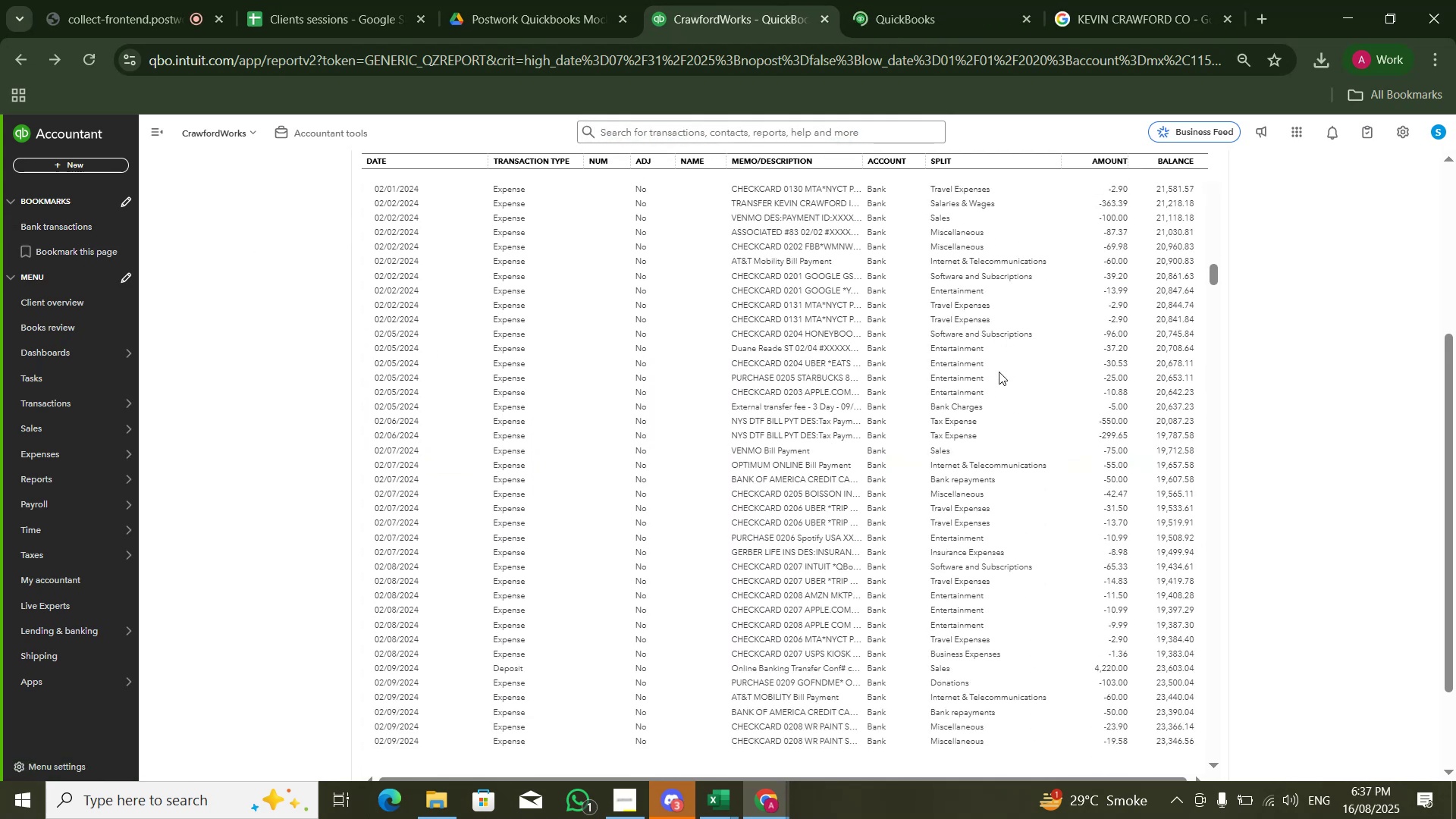 
scroll: coordinate [999, 372], scroll_direction: none, amount: 0.0
 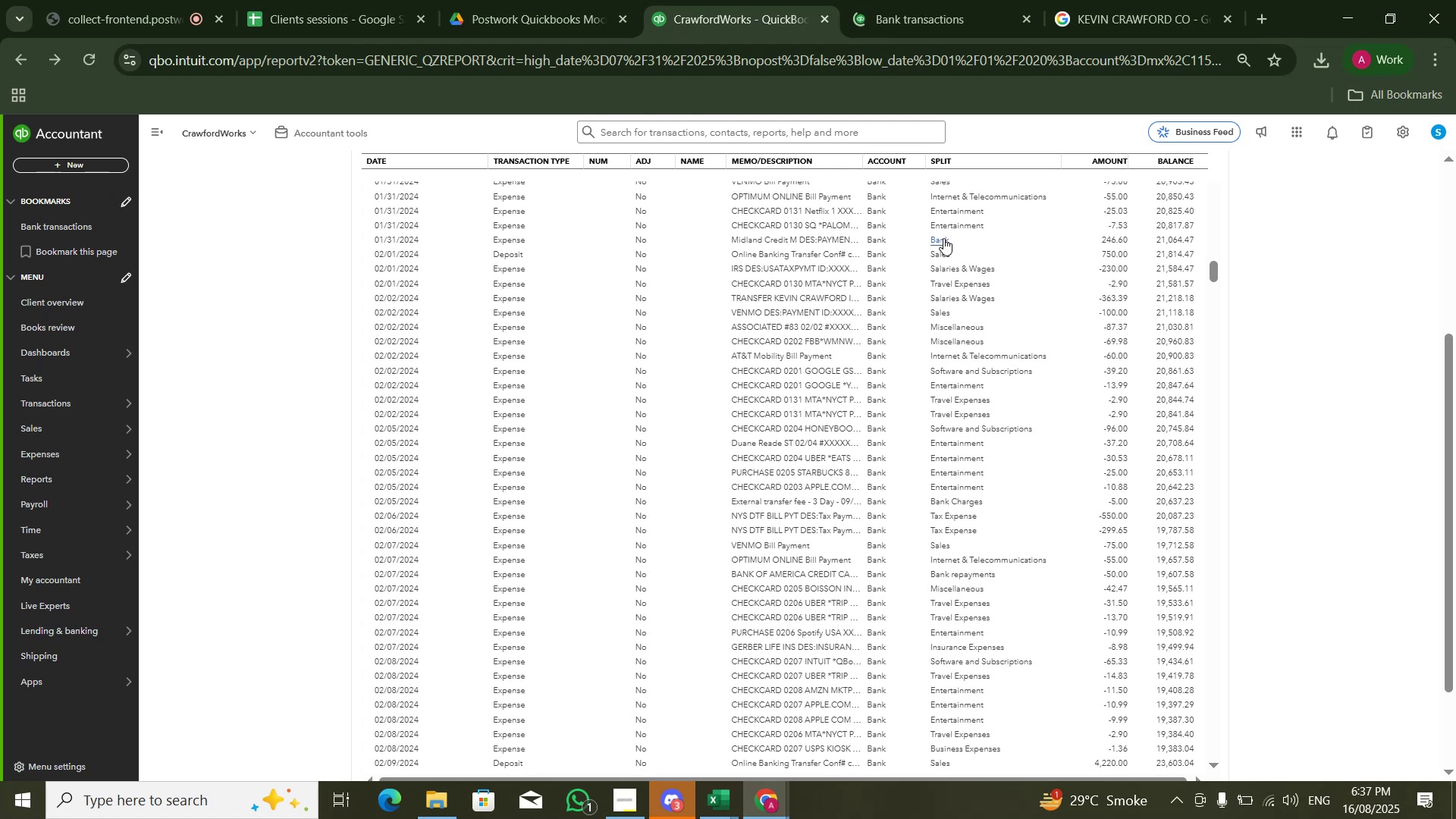 
left_click([774, 24])
 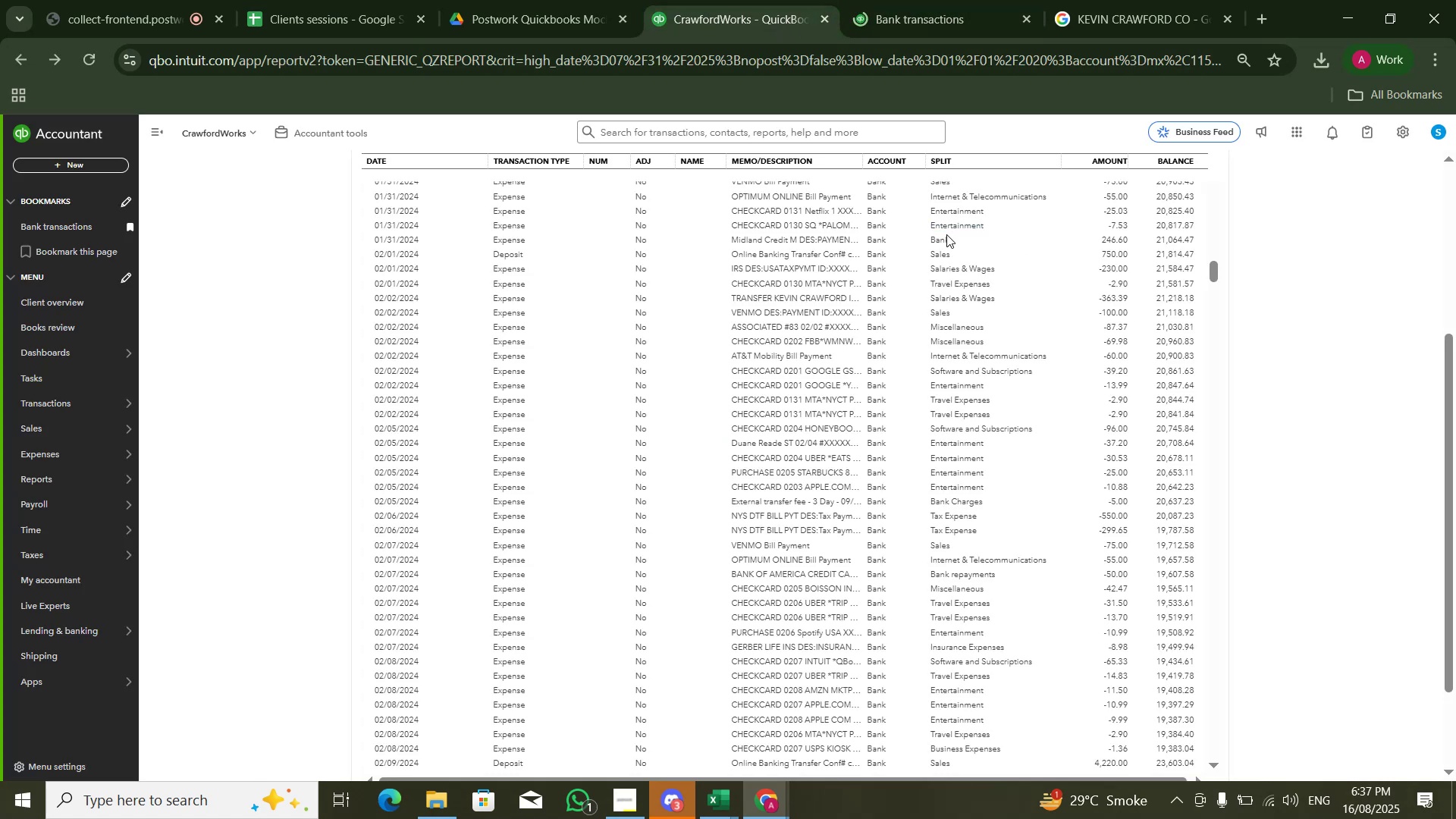 
left_click([946, 235])
 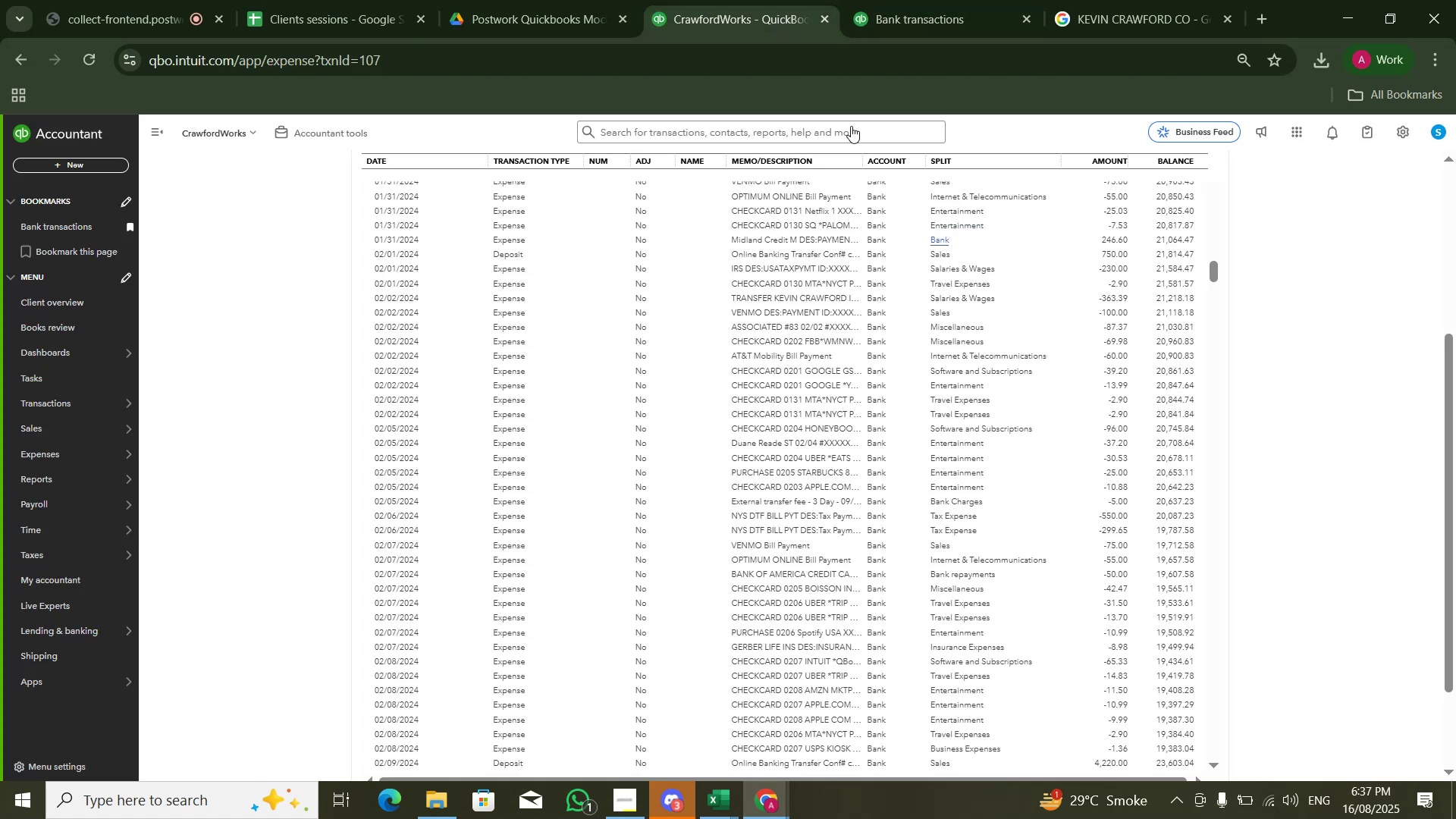 
left_click([919, 0])
 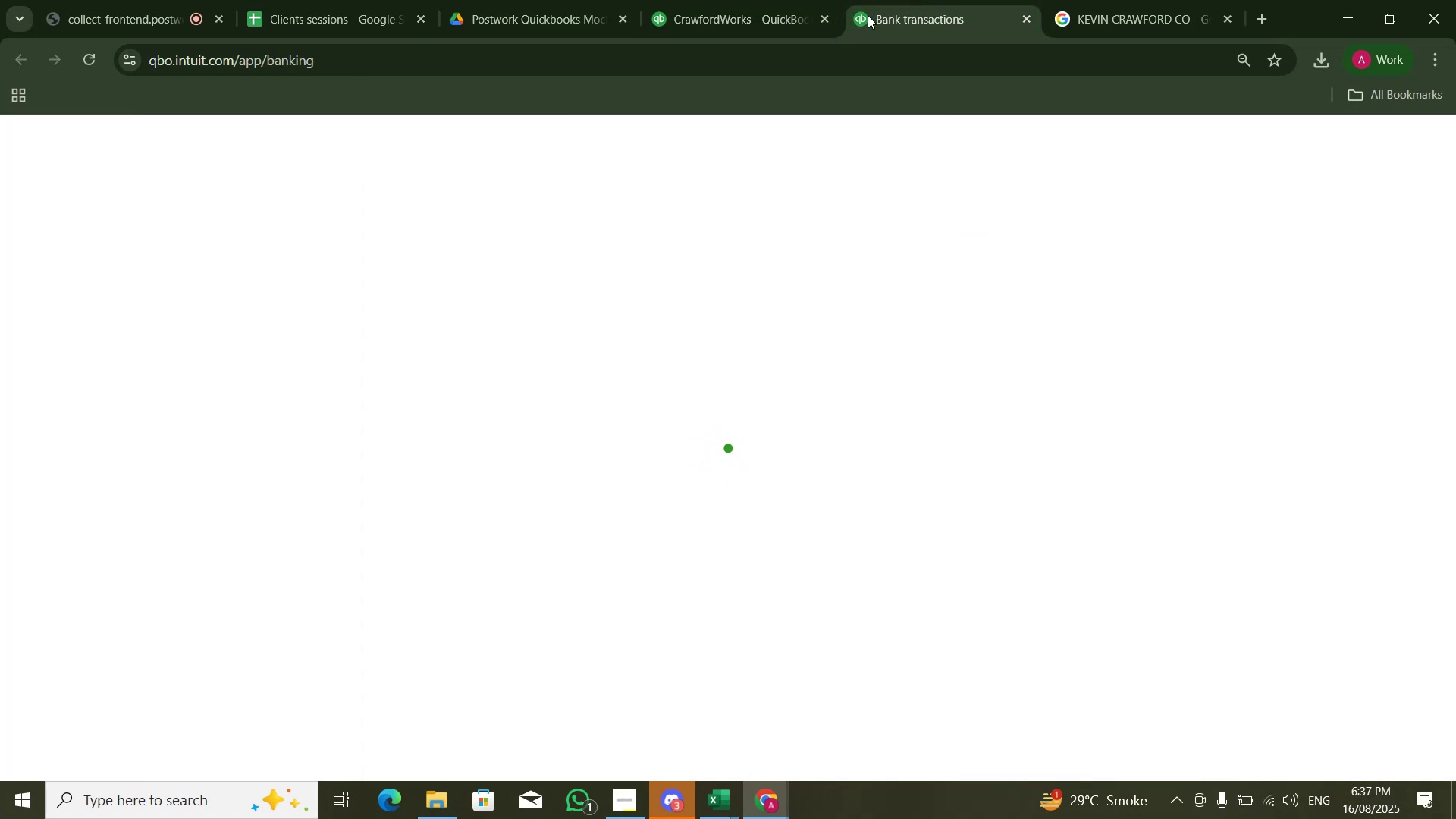 
left_click([739, 13])
 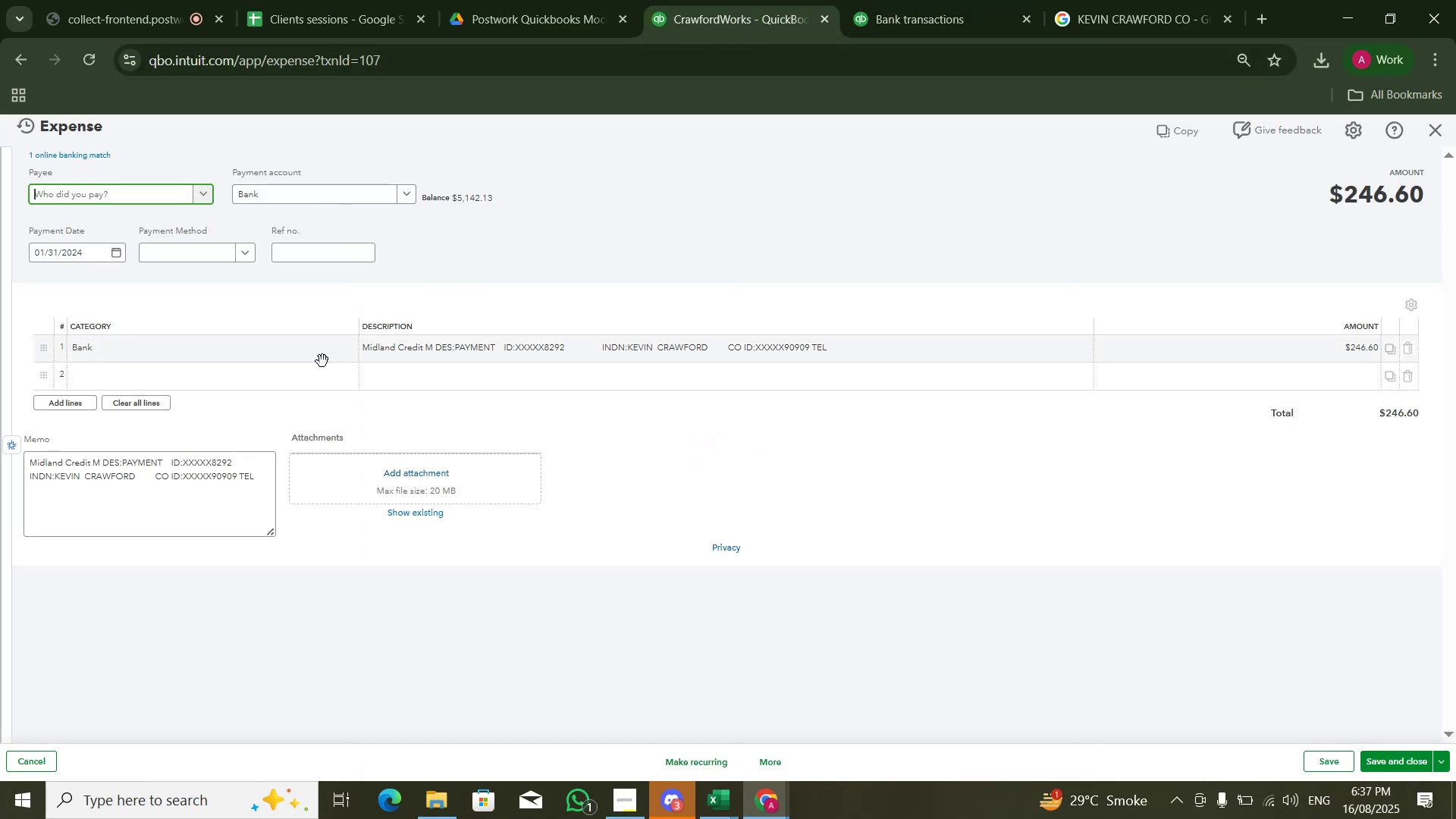 
left_click([246, 349])
 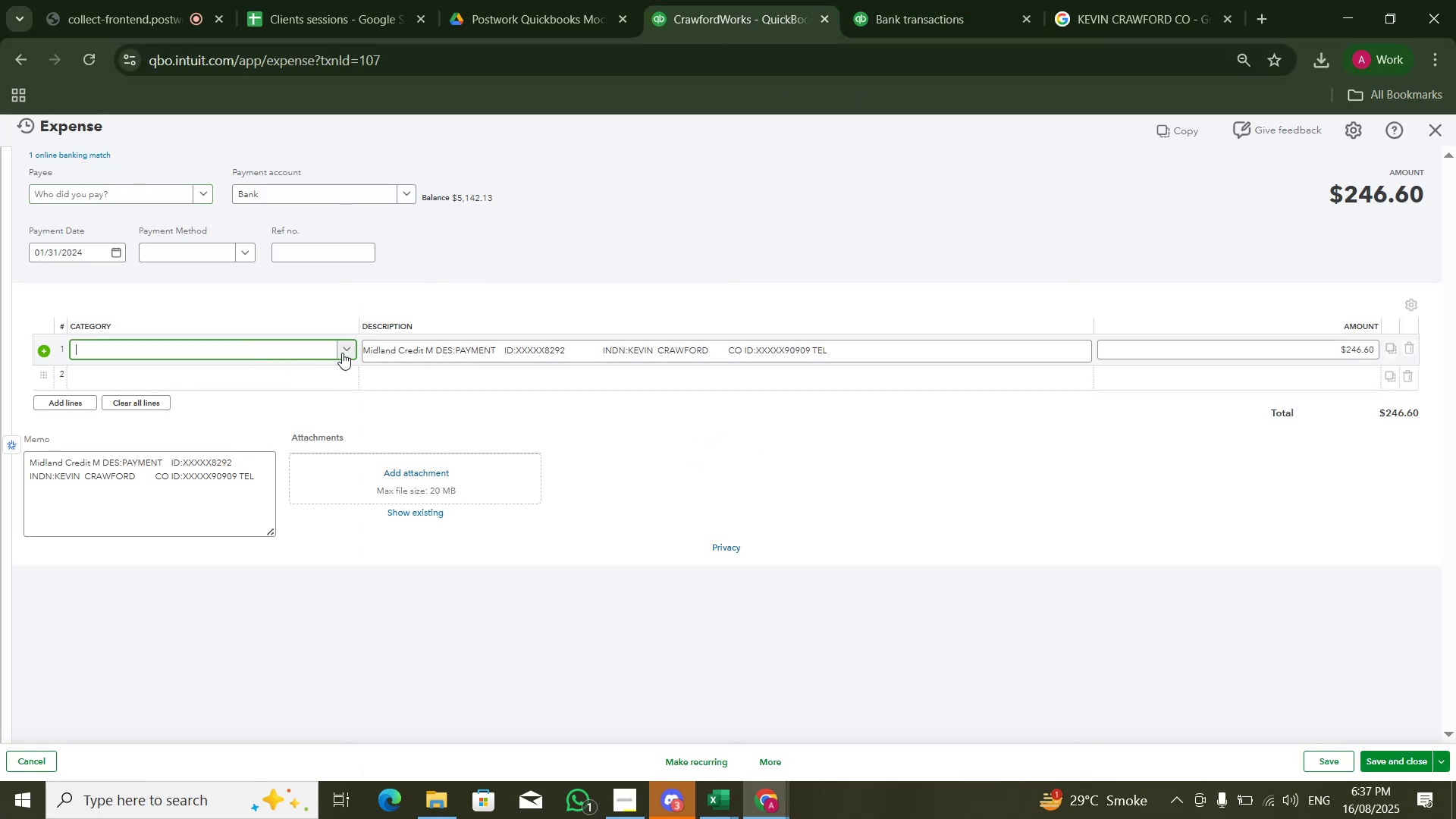 
left_click([342, 353])
 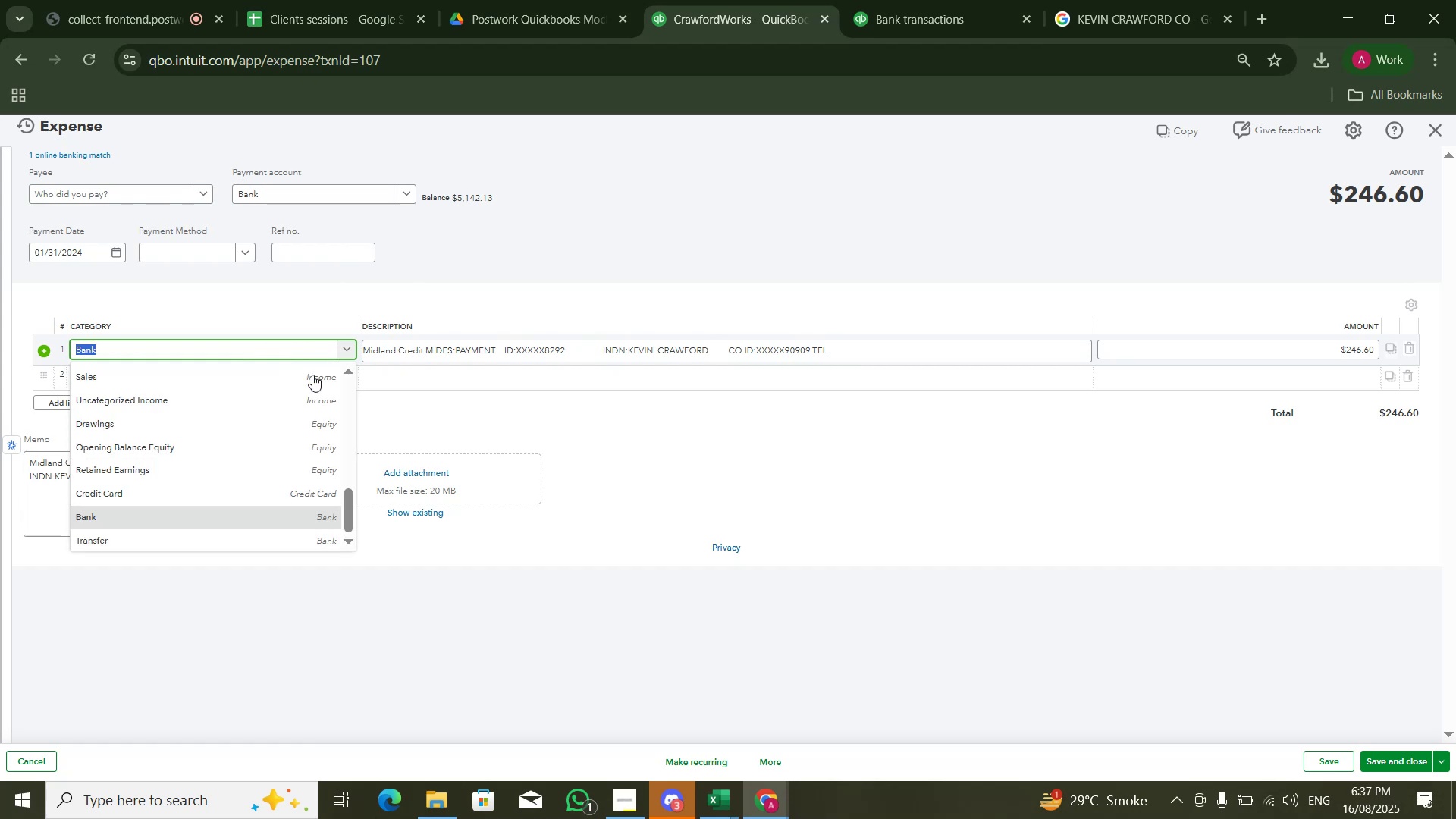 
scroll: coordinate [291, 400], scroll_direction: up, amount: 7.0
 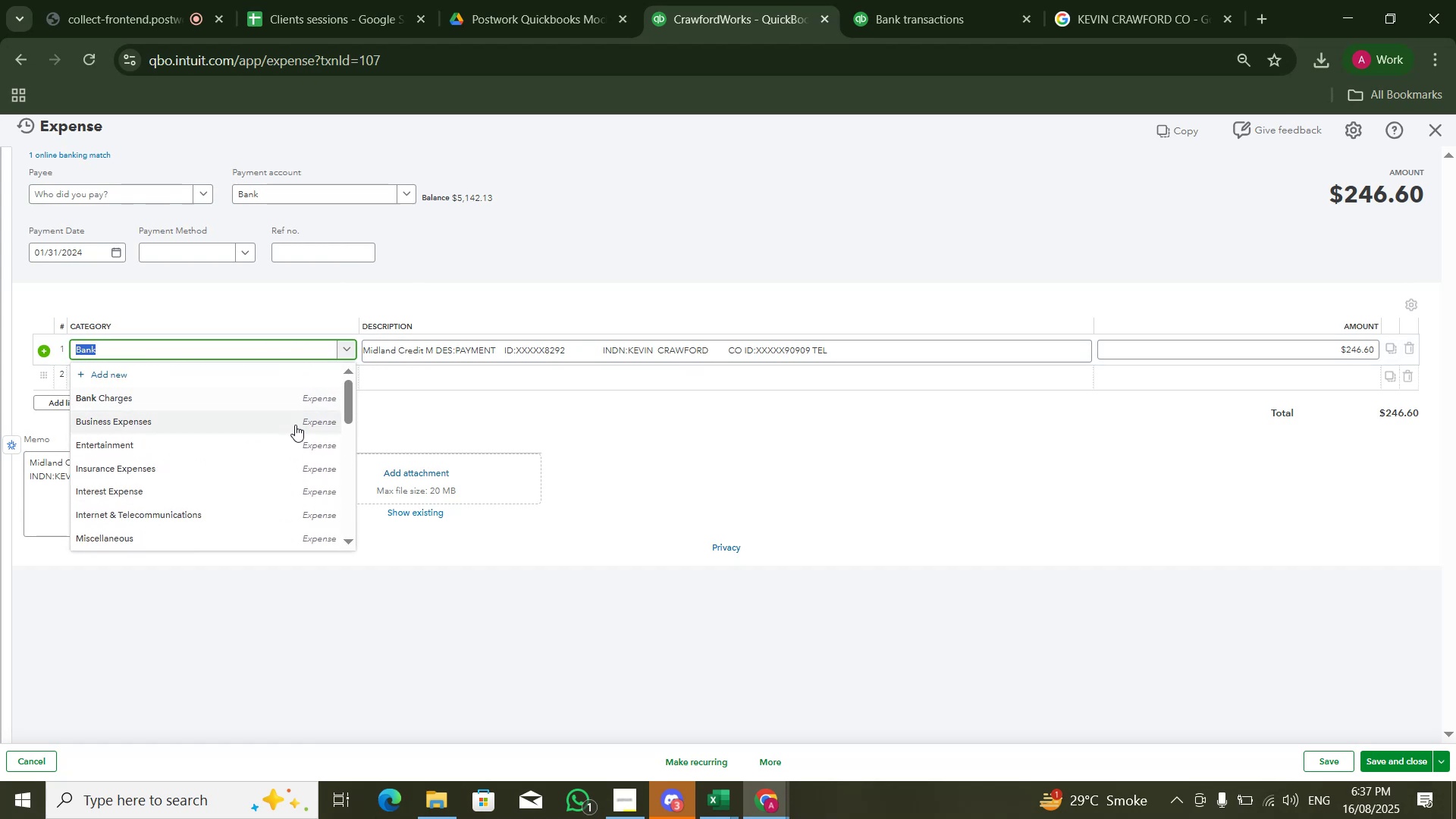 
left_click([295, 423])
 